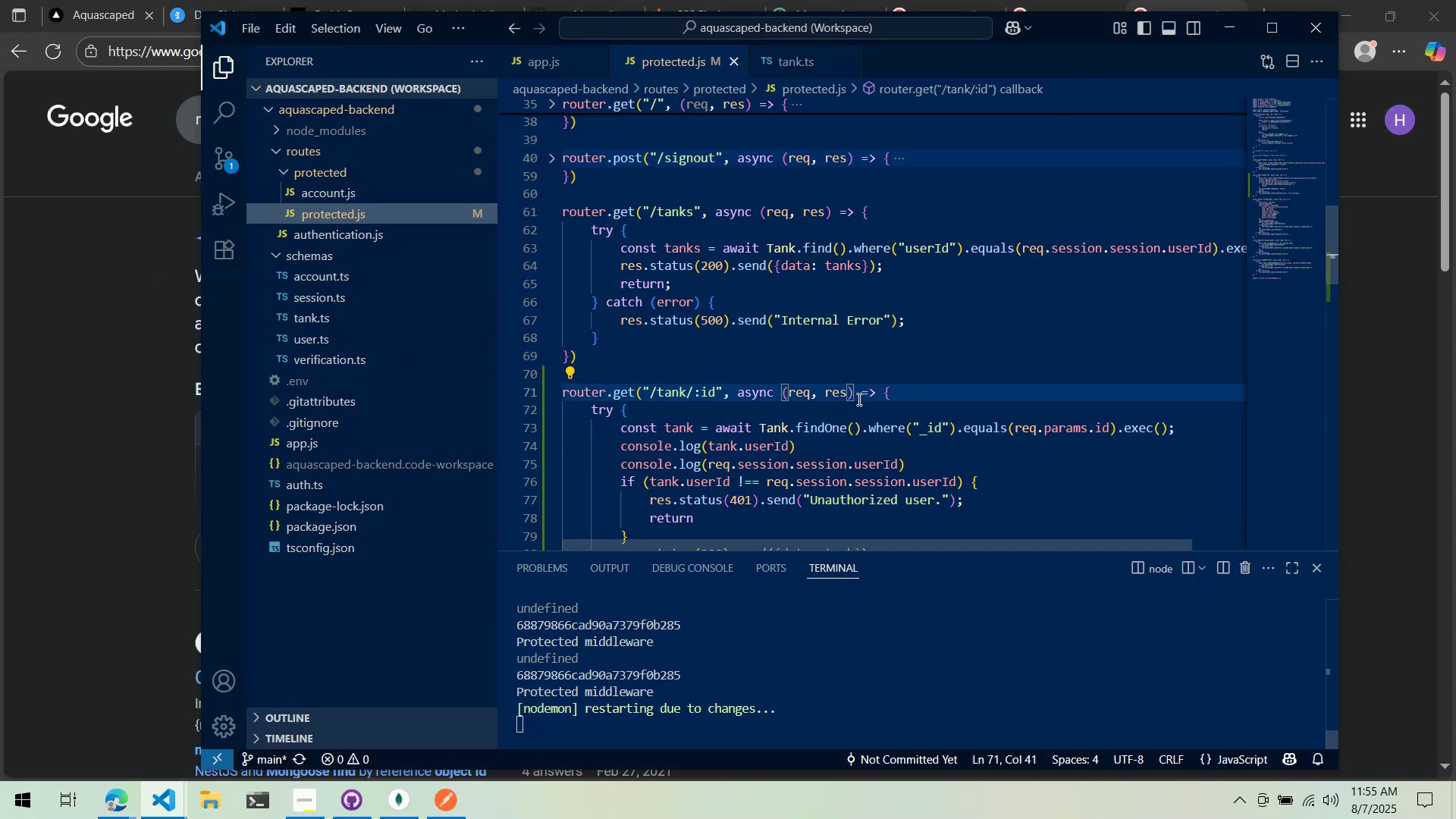 
key(Alt+Tab)
 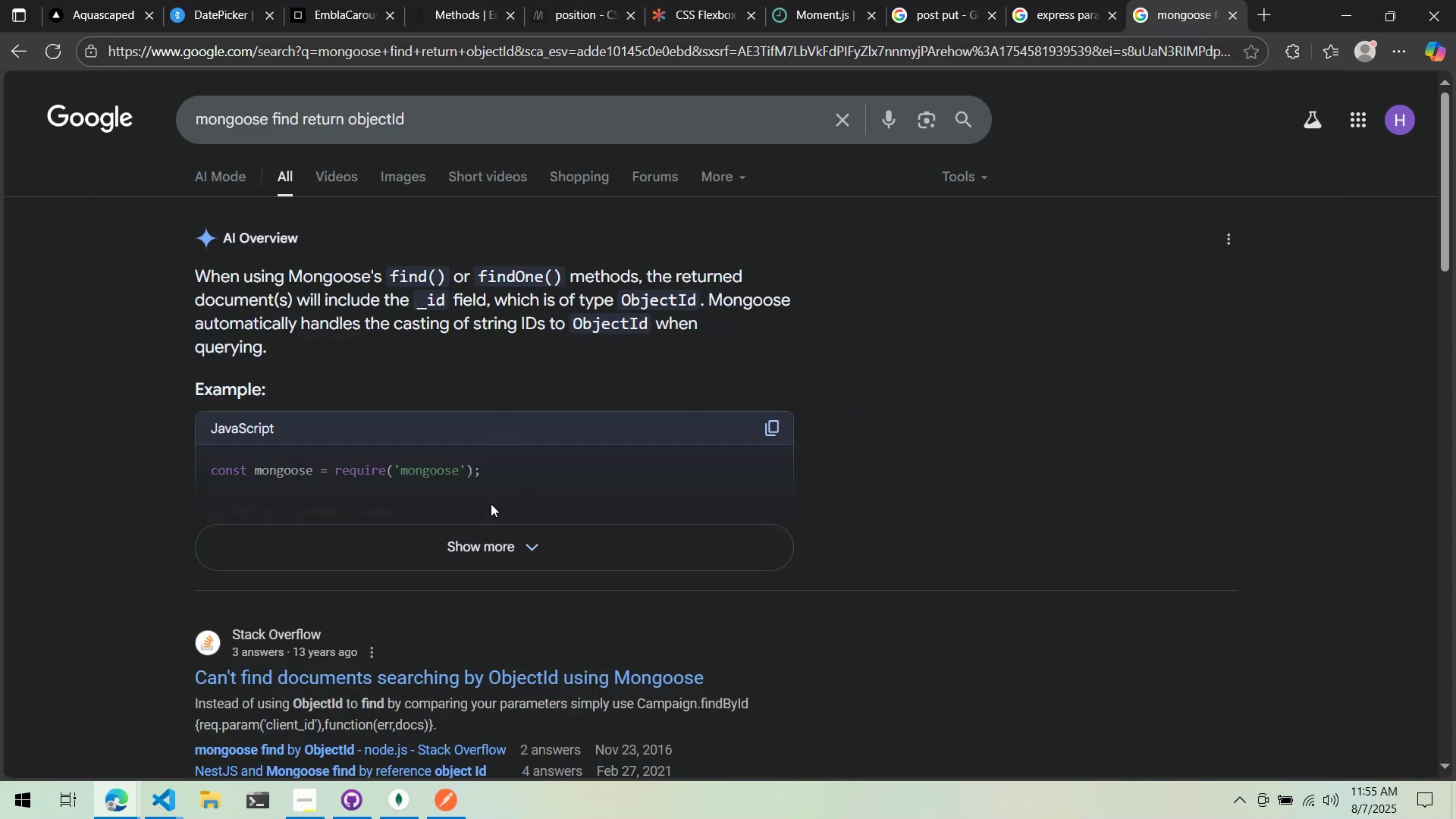 
left_click([480, 546])
 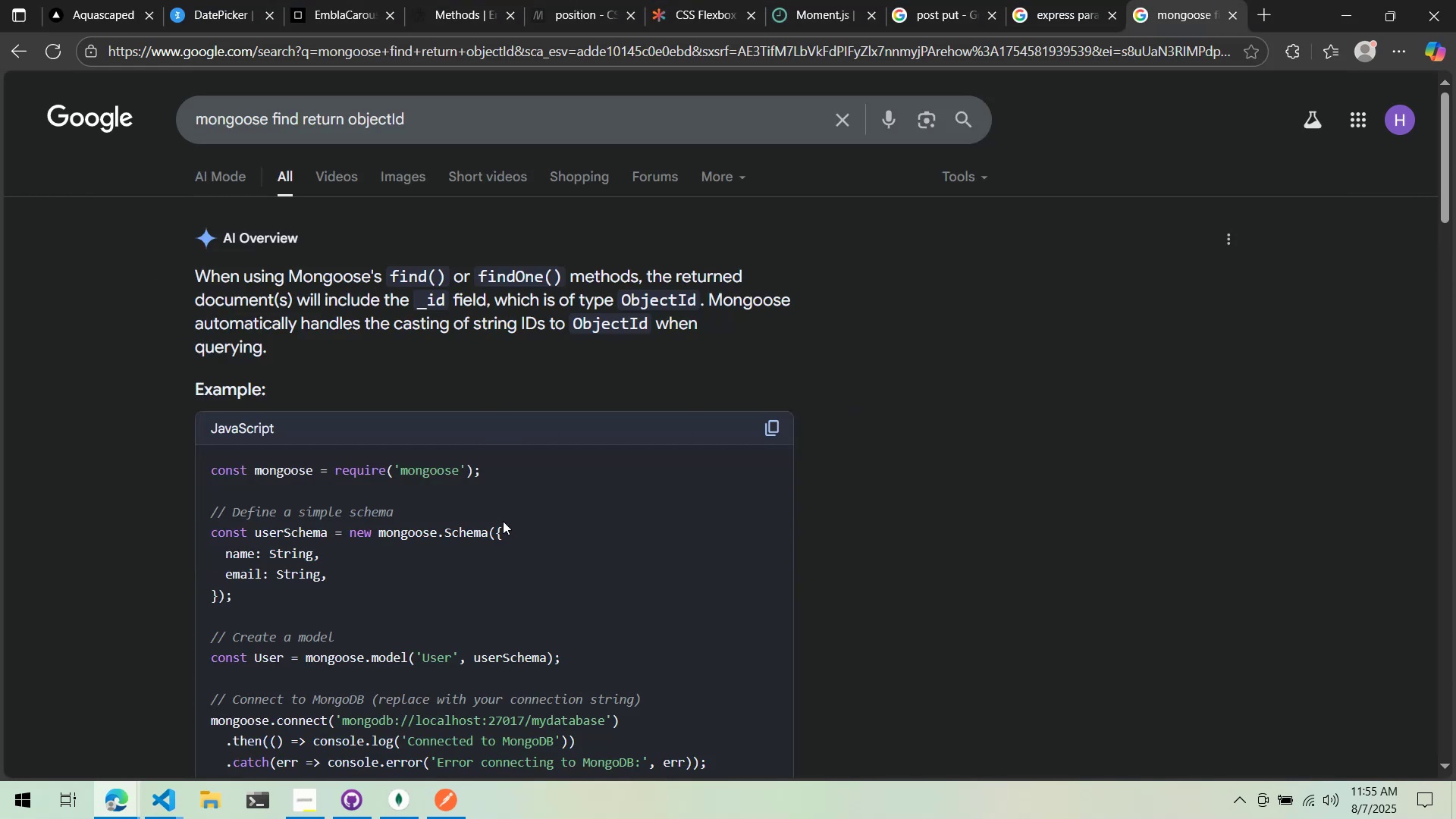 
scroll: coordinate [503, 520], scroll_direction: down, amount: 4.0
 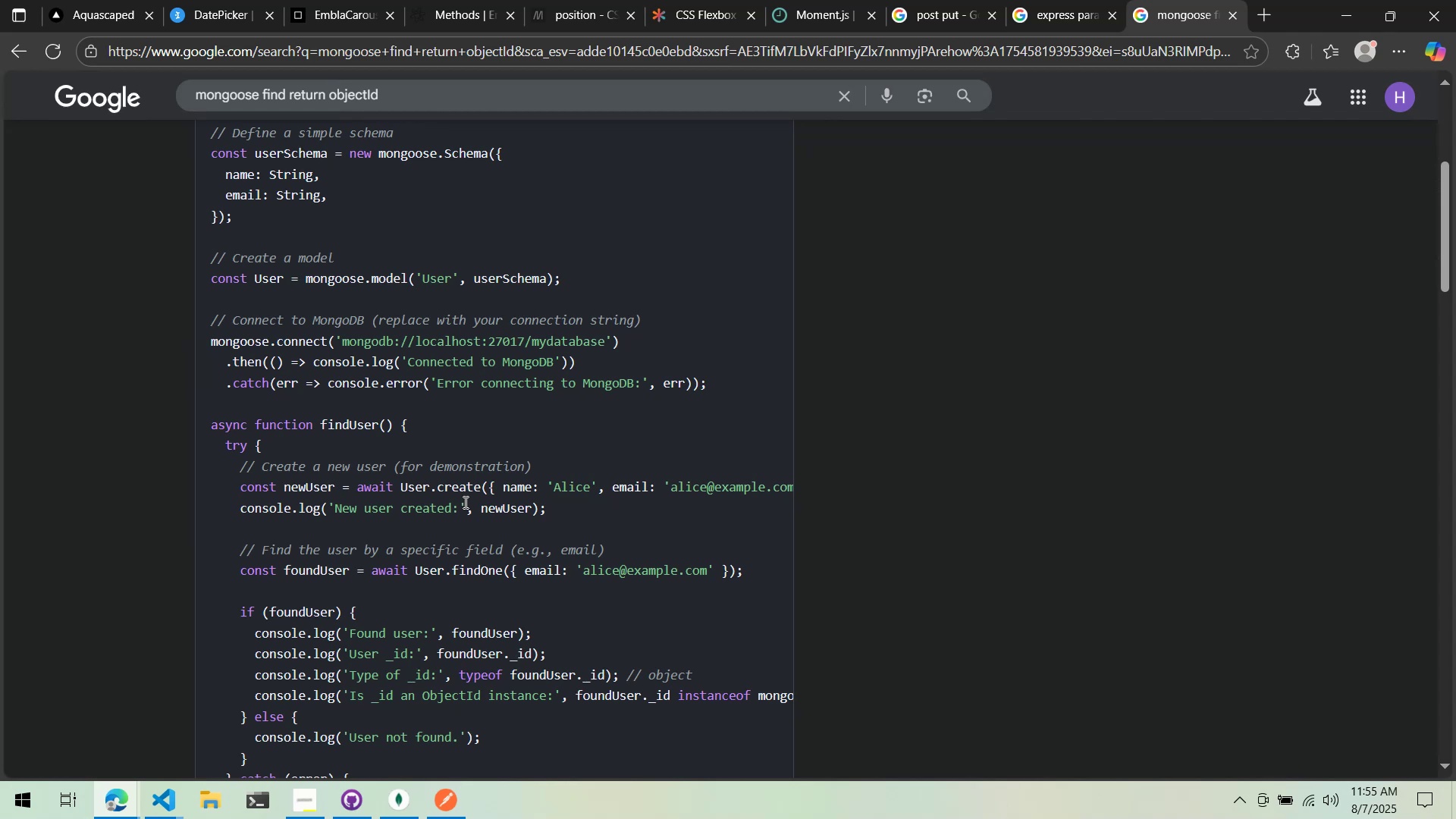 
wait(7.25)
 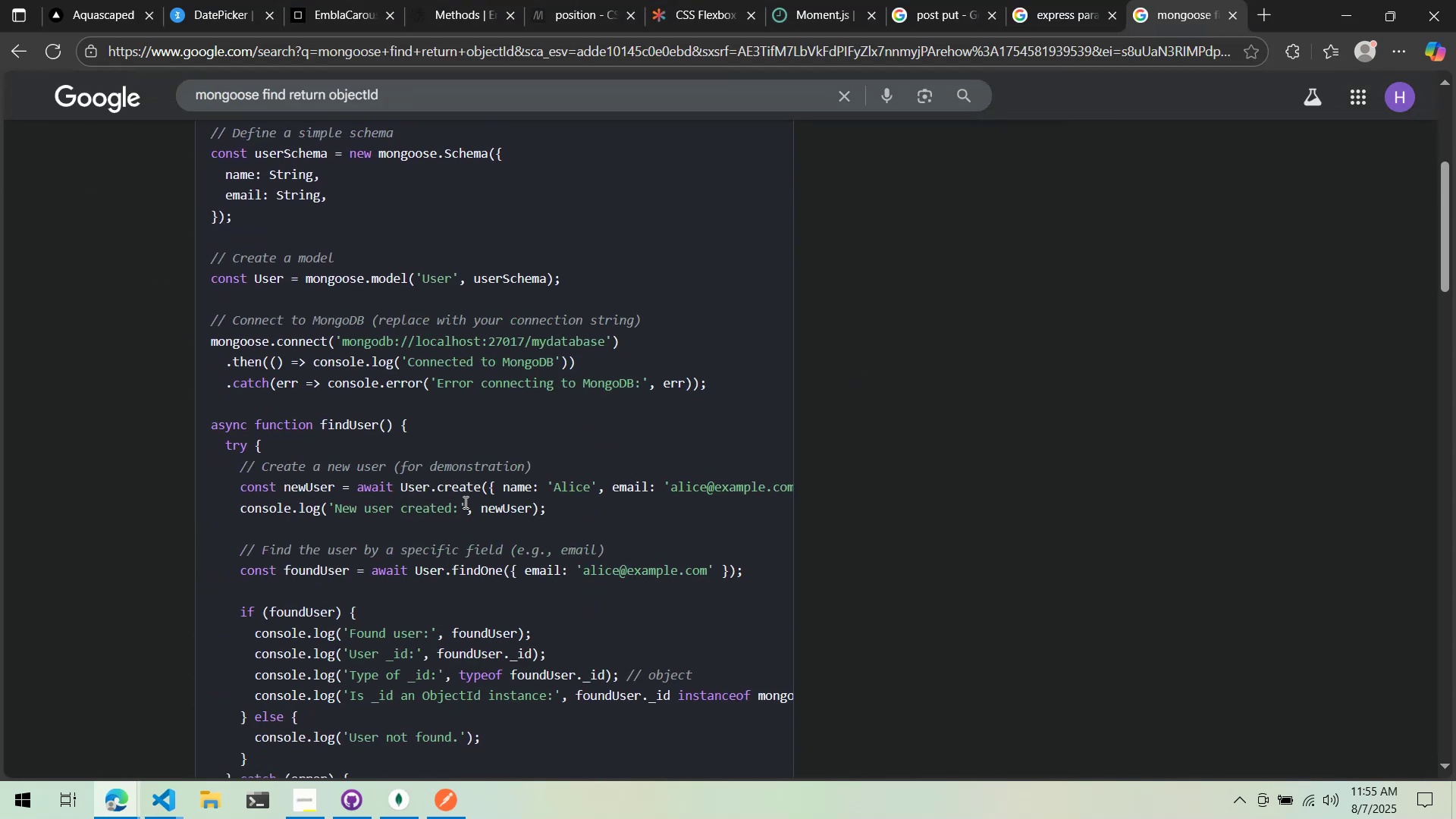 
key(Alt+AltLeft)
 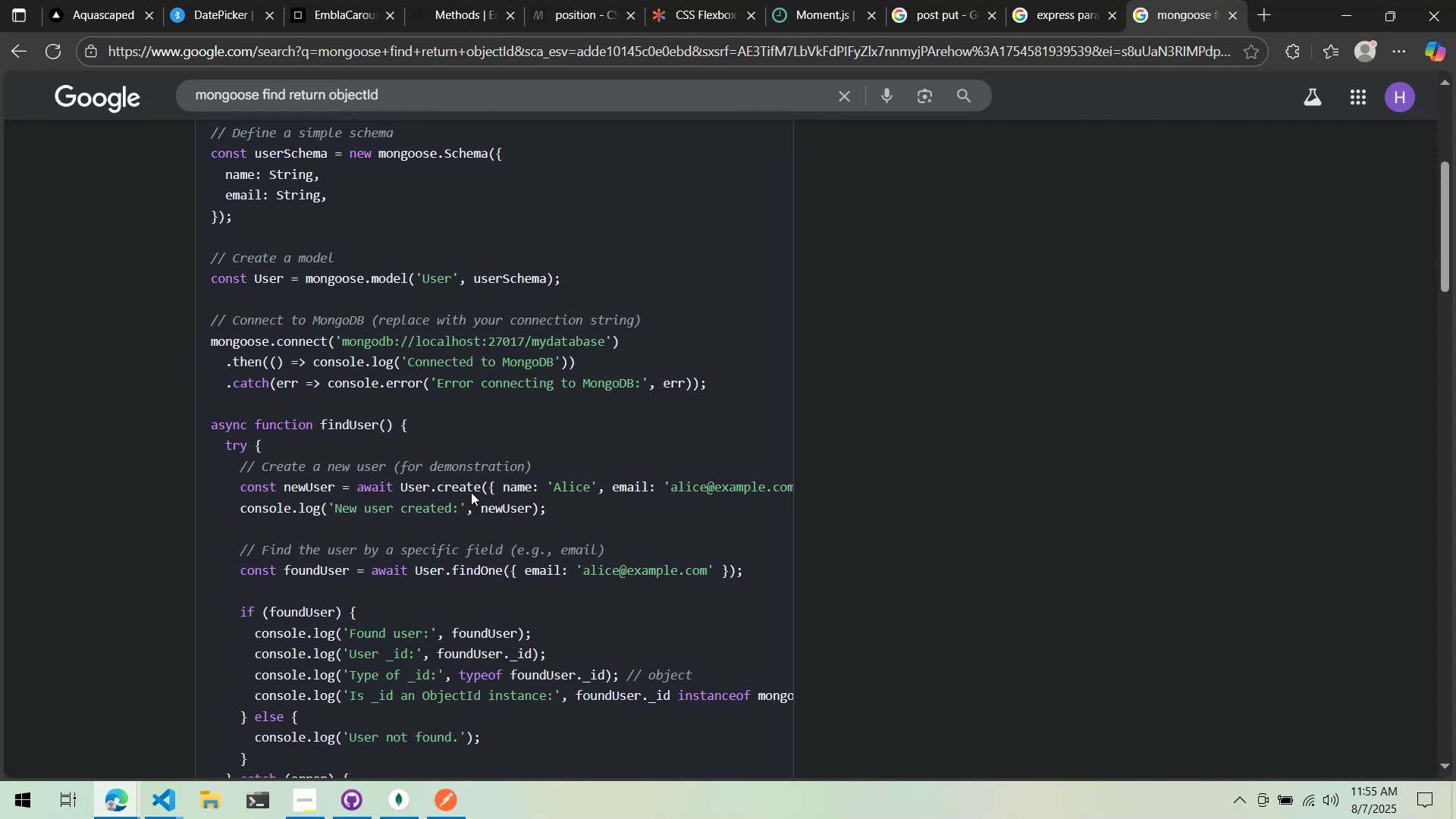 
key(Alt+Tab)
 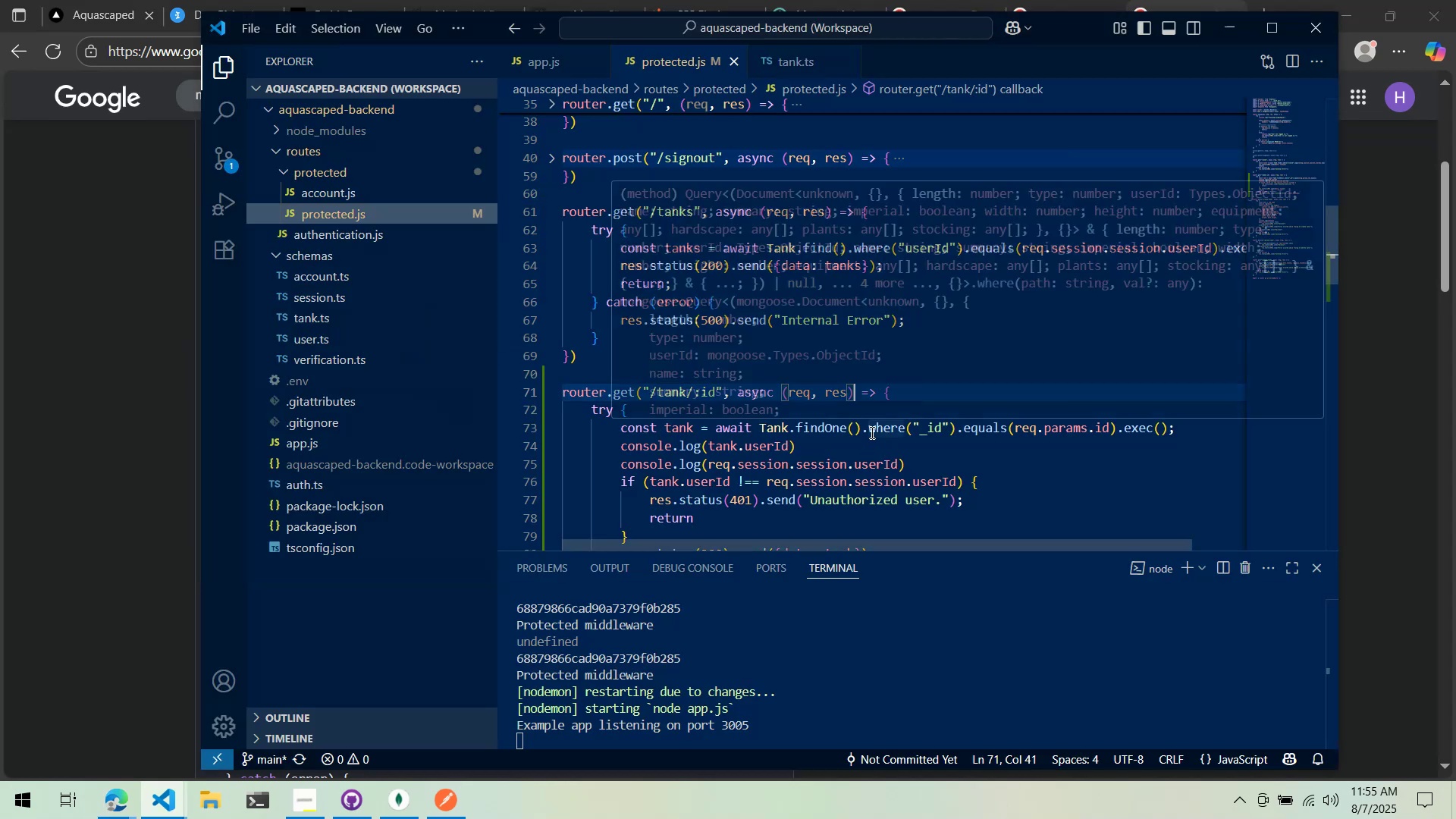 
key(Alt+AltLeft)
 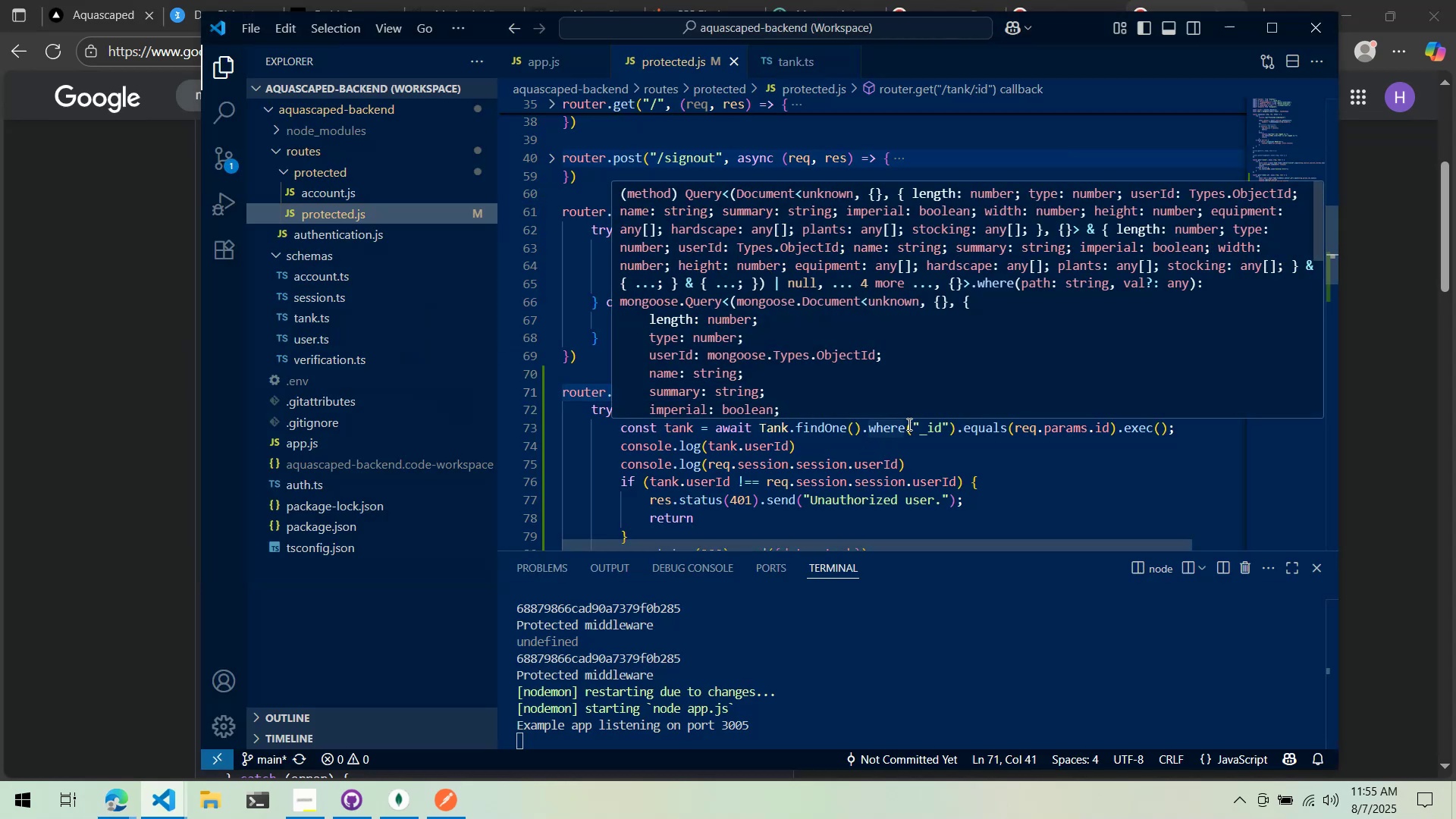 
key(Alt+Tab)
 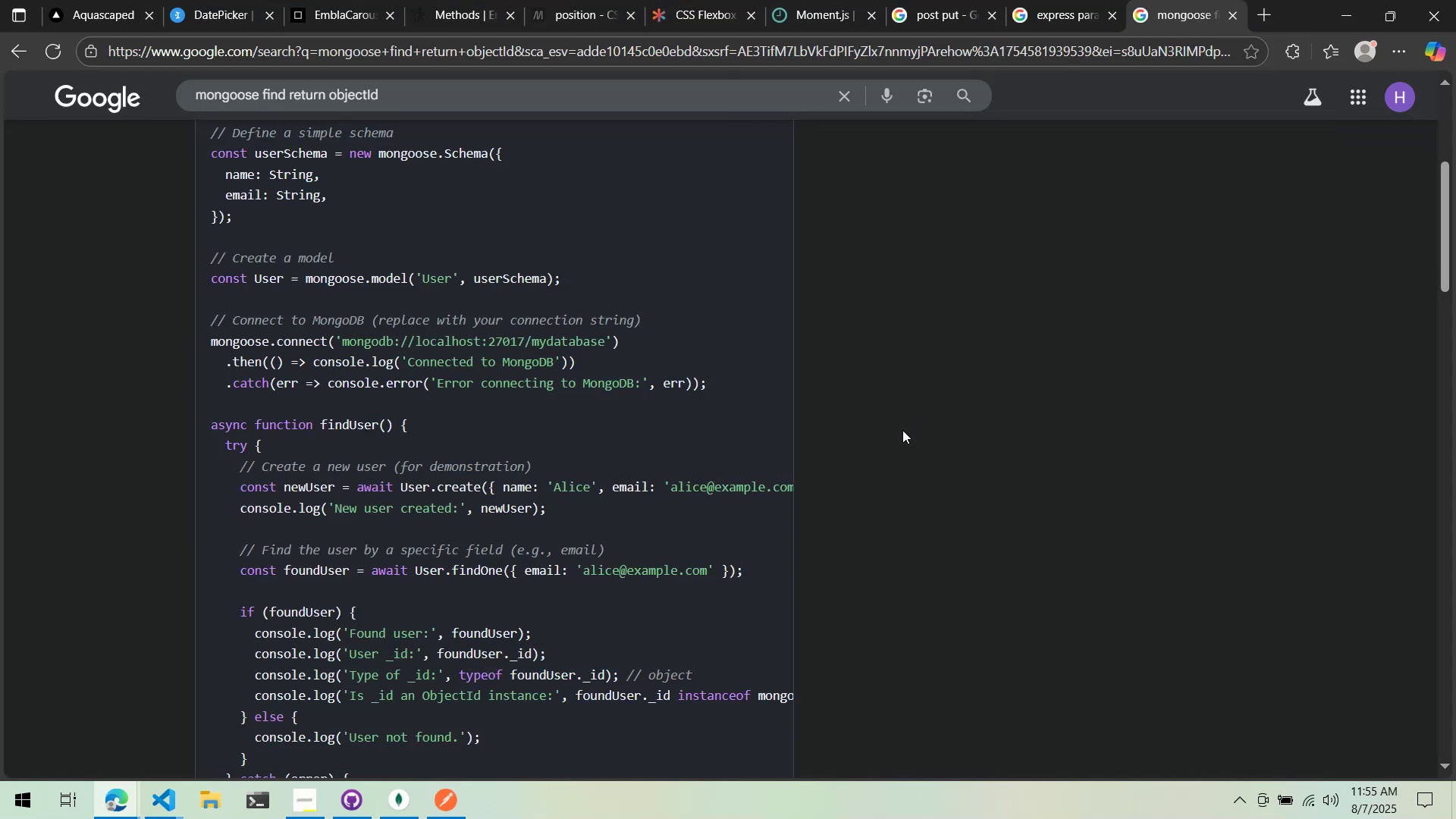 
key(Alt+AltLeft)
 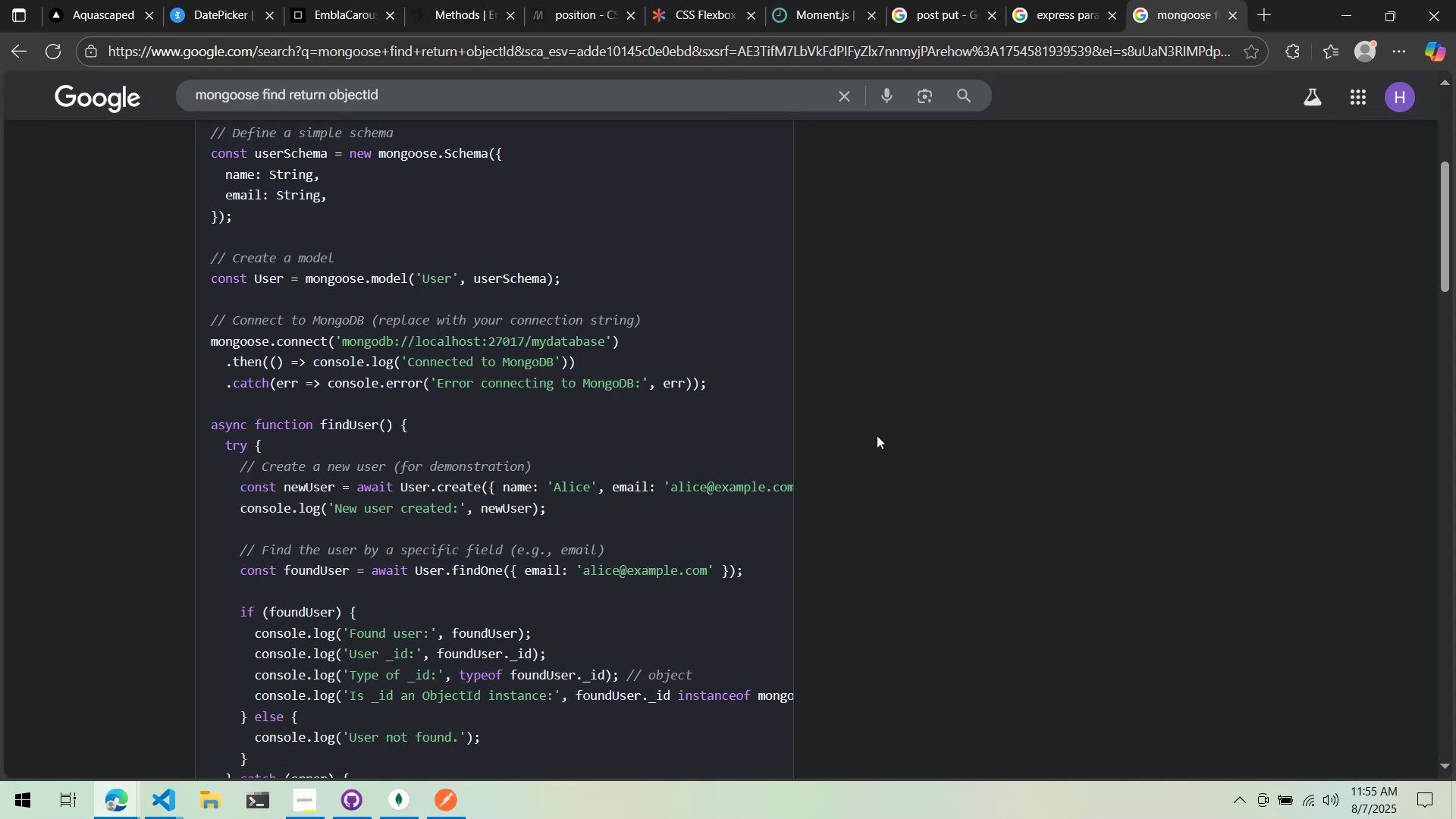 
key(Alt+Tab)
 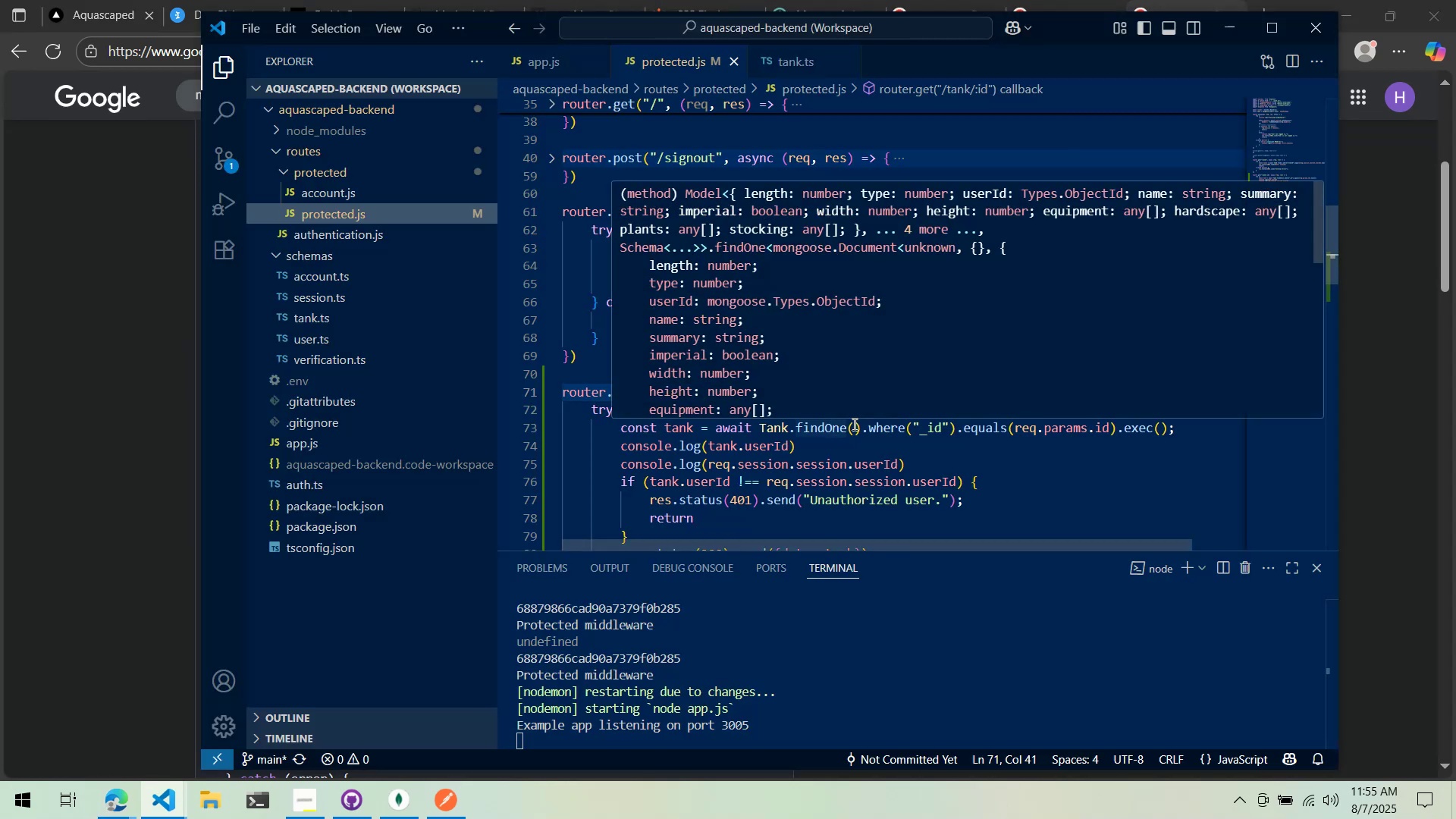 
left_click([855, 425])
 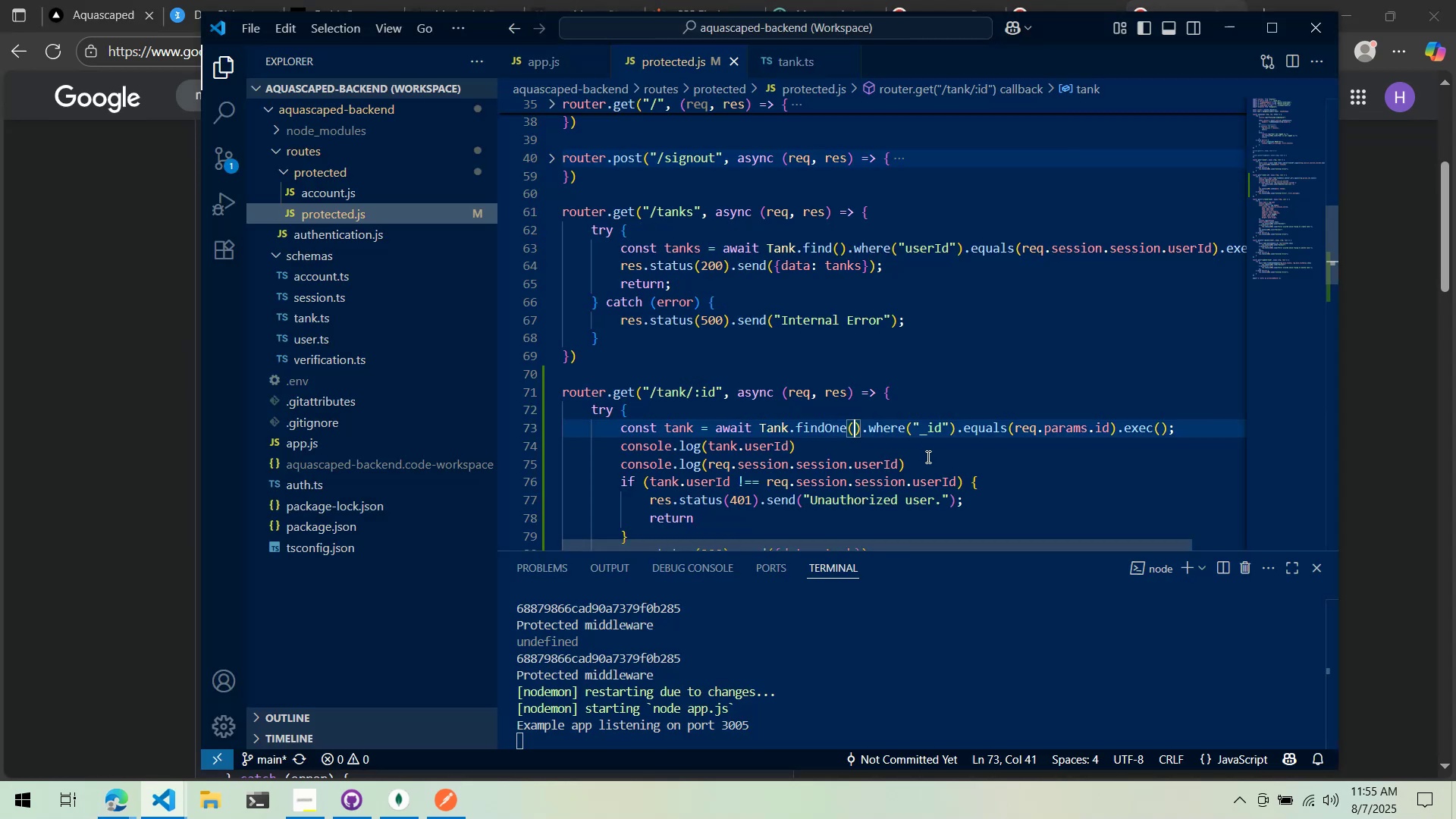 
hold_key(key=ShiftLeft, duration=0.74)
 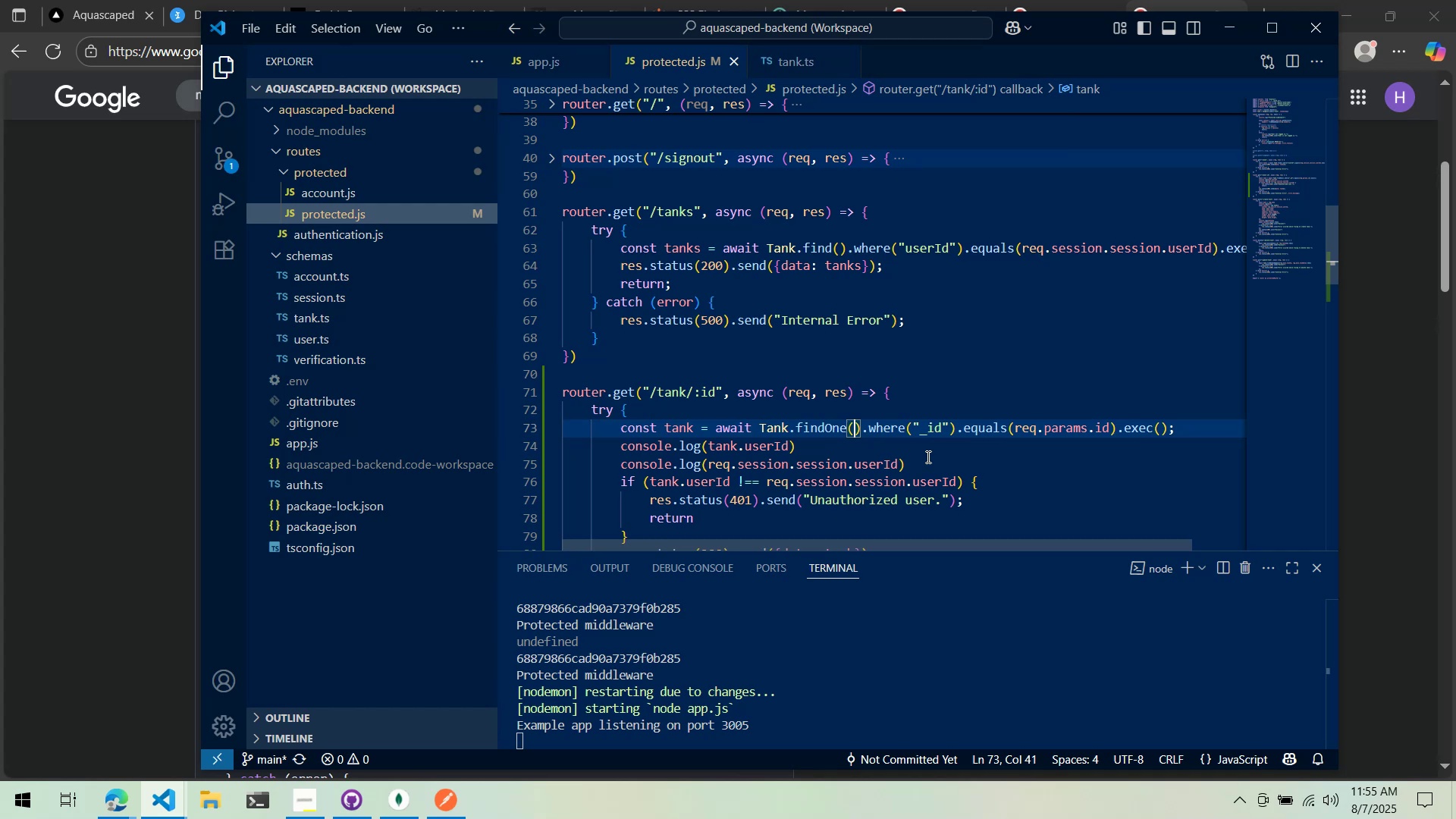 
key(Alt+AltLeft)
 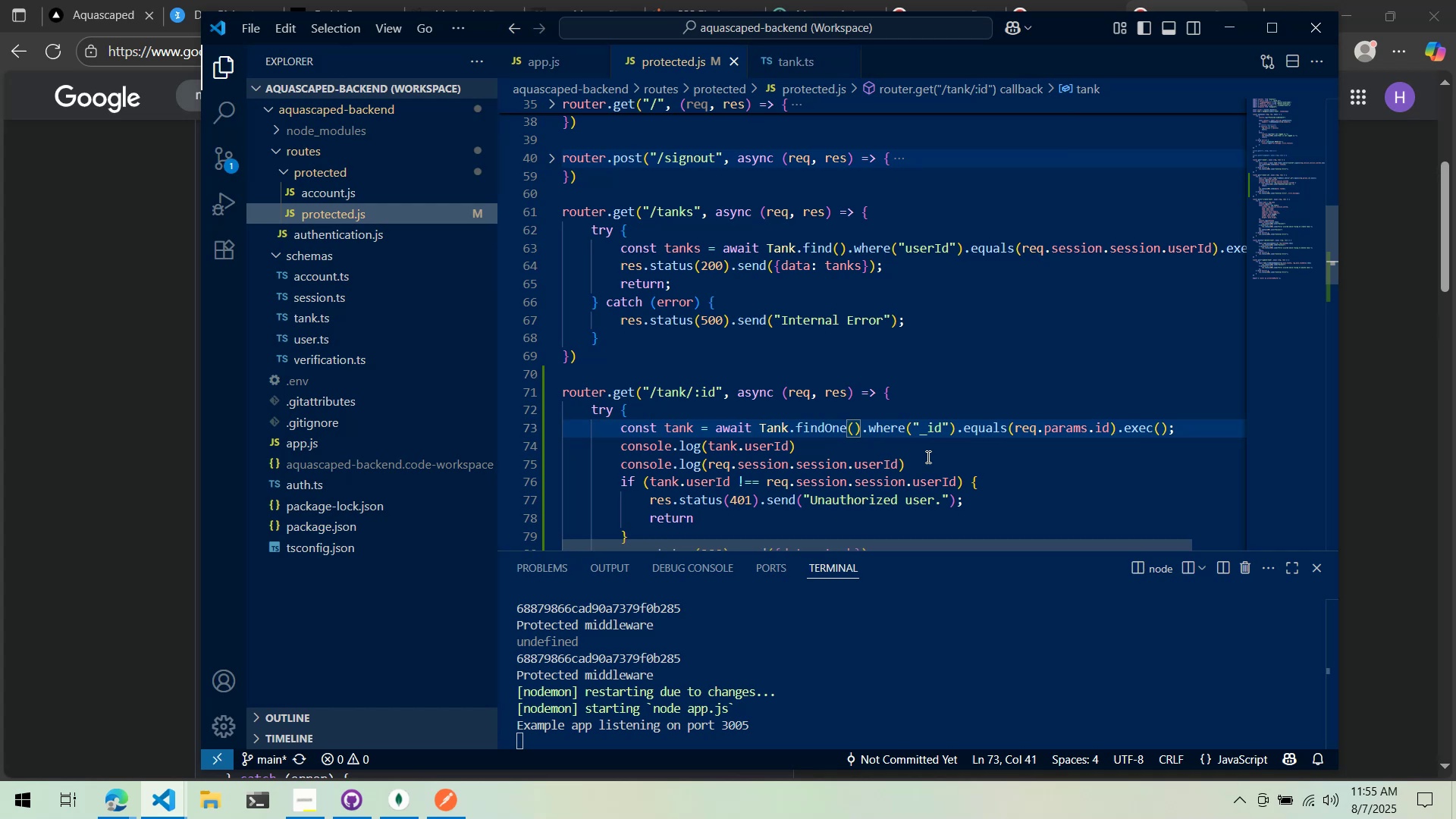 
key(Alt+Tab)
 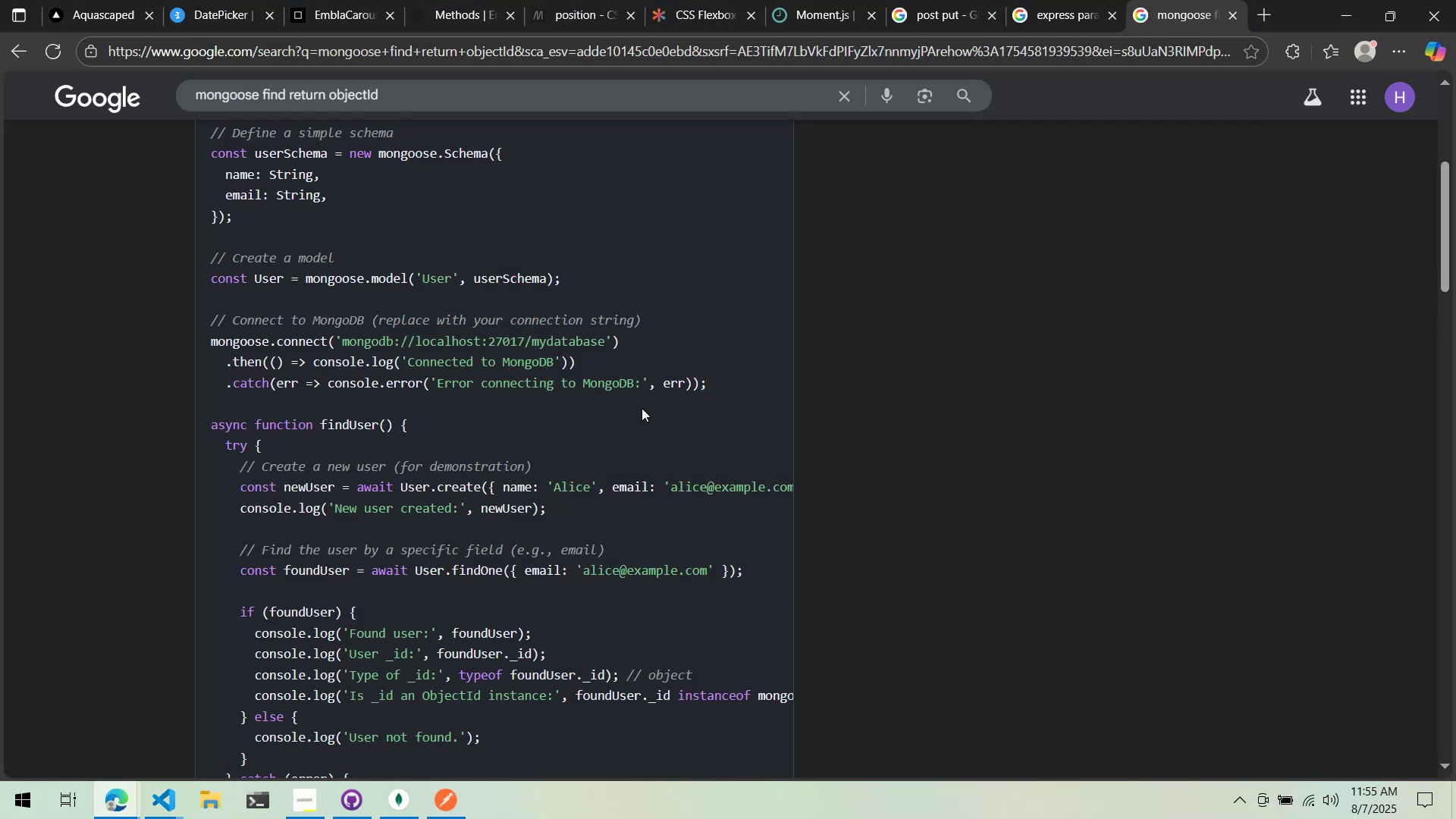 
scroll: coordinate [341, 358], scroll_direction: down, amount: 11.0
 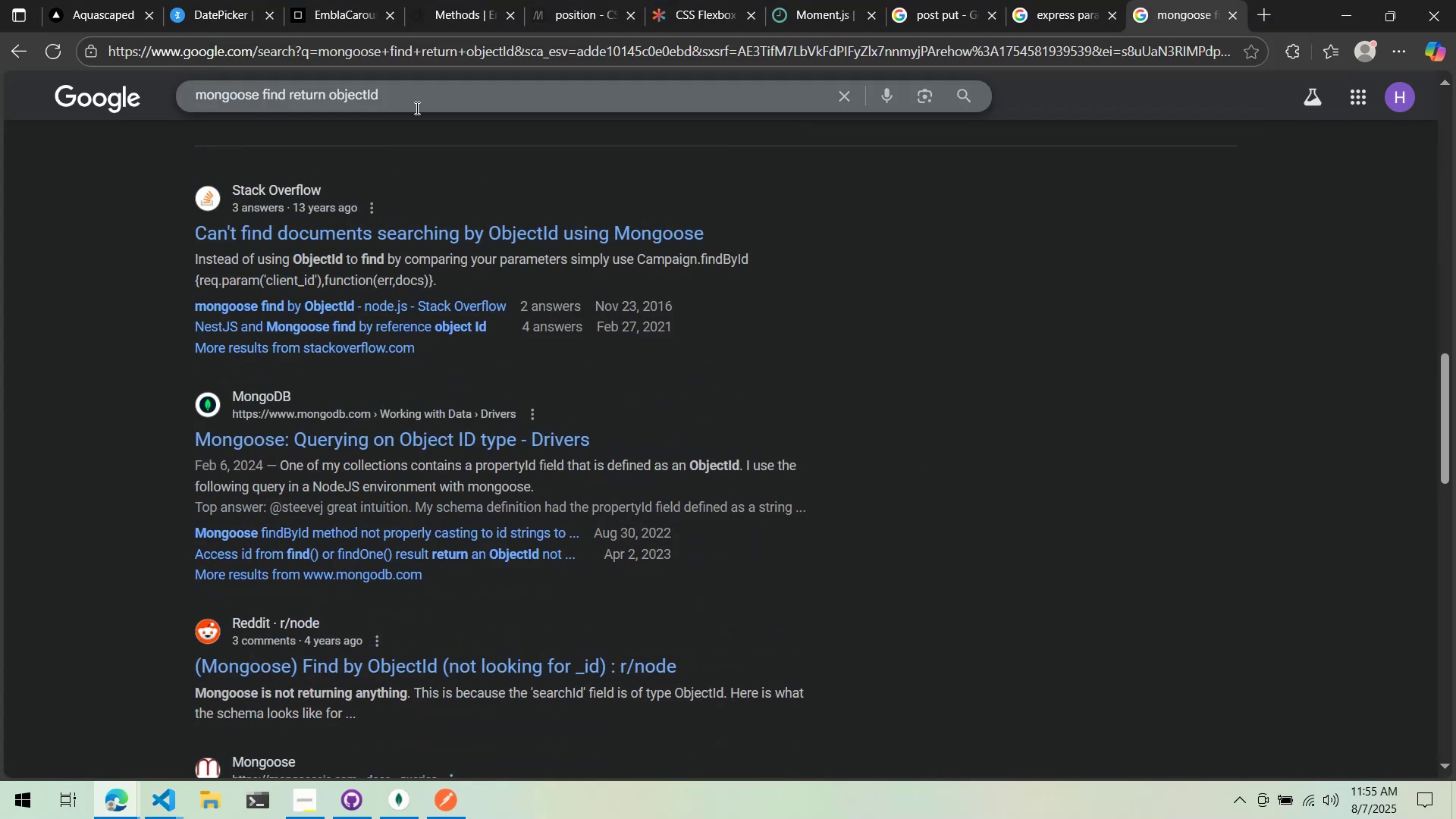 
double_click([419, 102])
 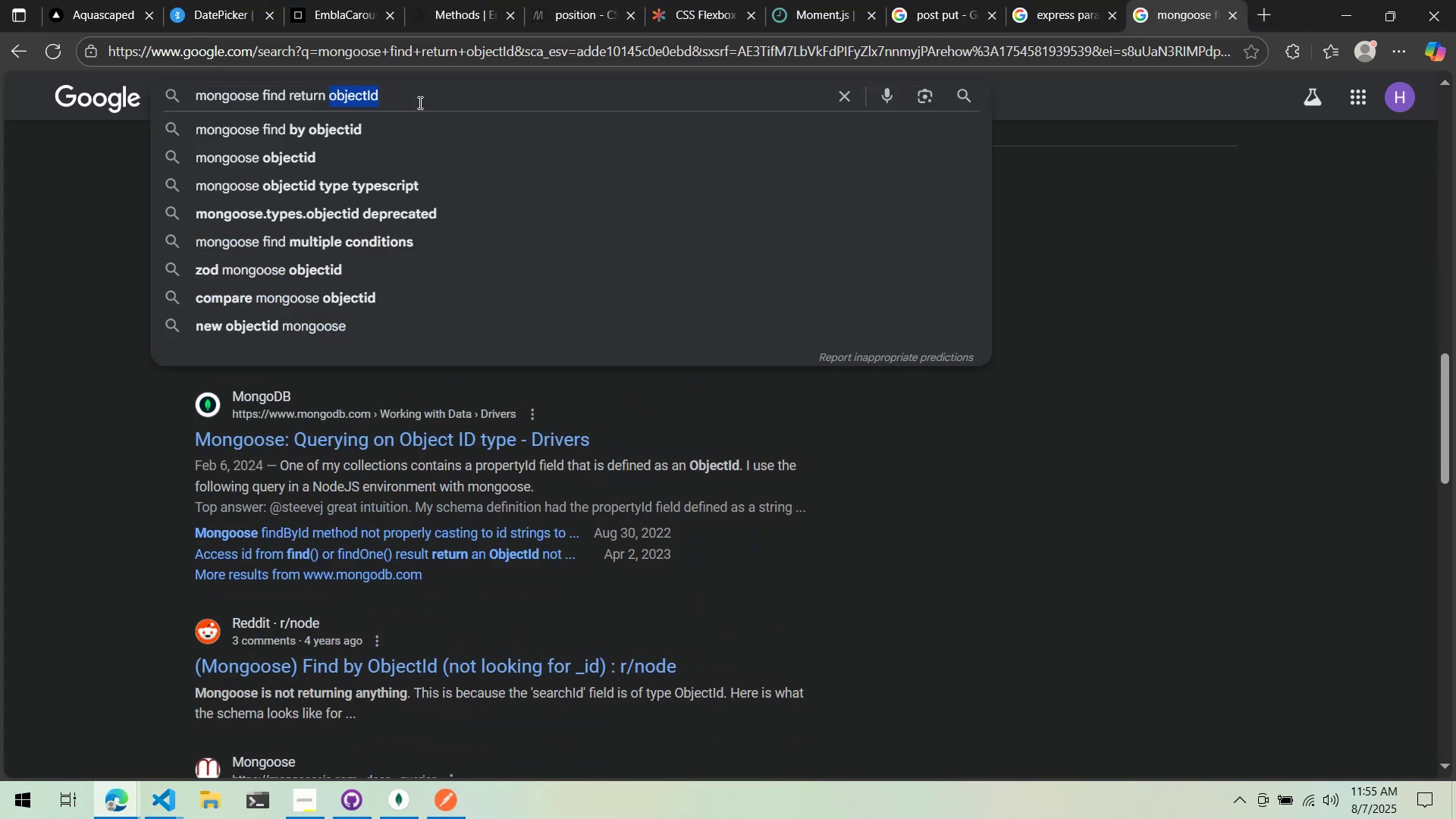 
triple_click([419, 102])
 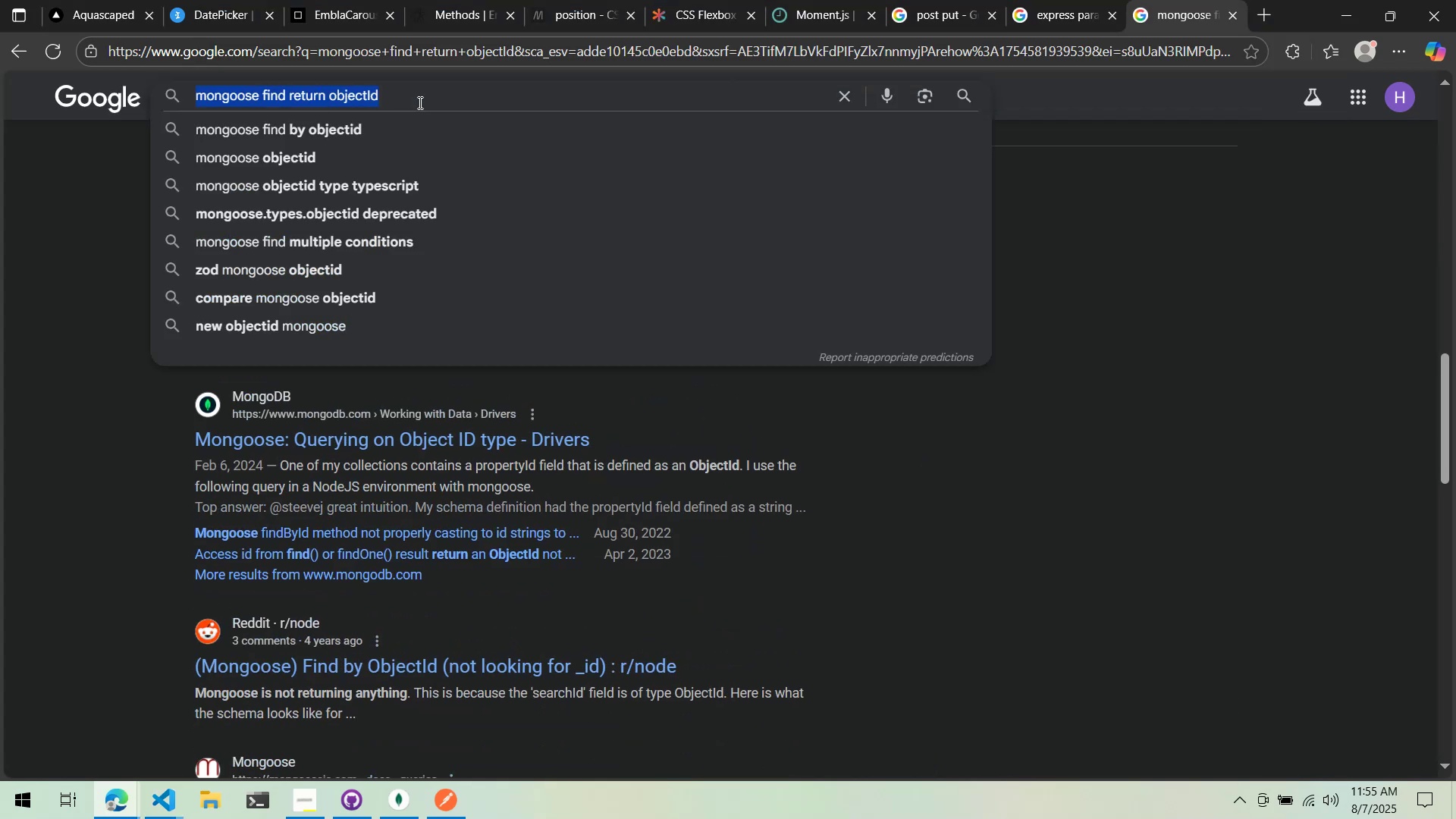 
type(mongoode)
key(Backspace)
key(Backspace)
type(se r)
key(Backspace)
type(findone)
 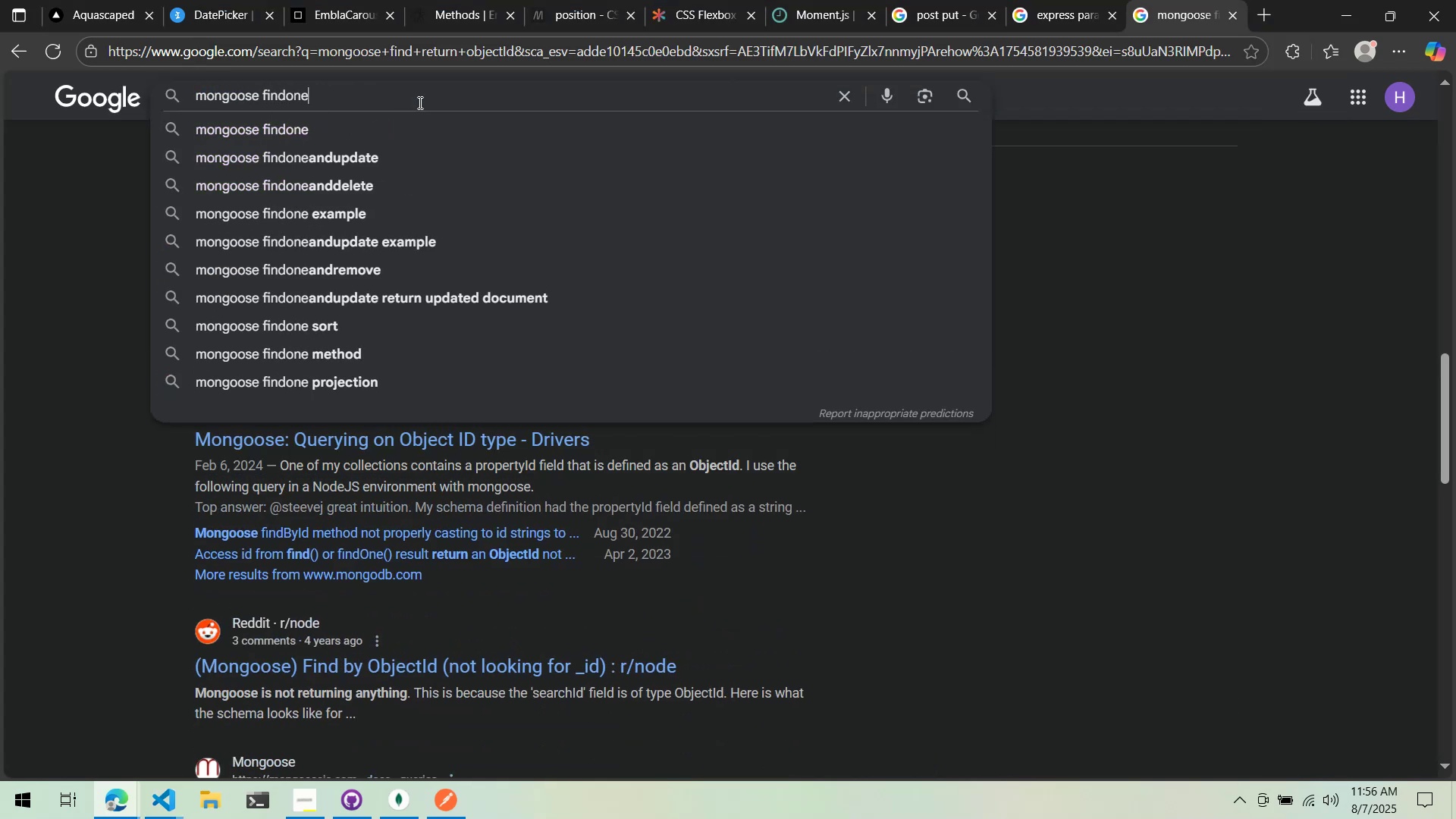 
key(Enter)
 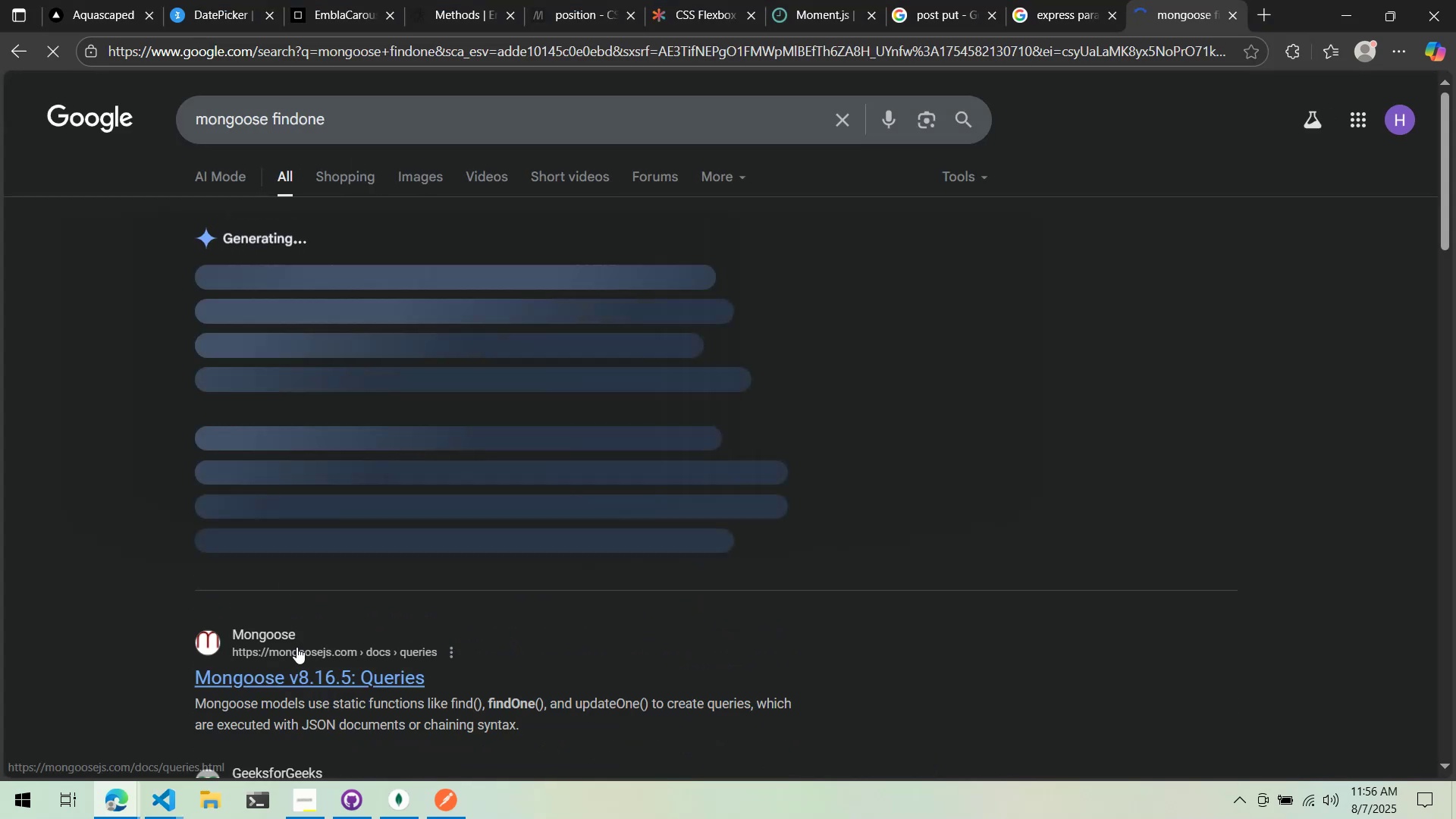 
left_click([297, 666])
 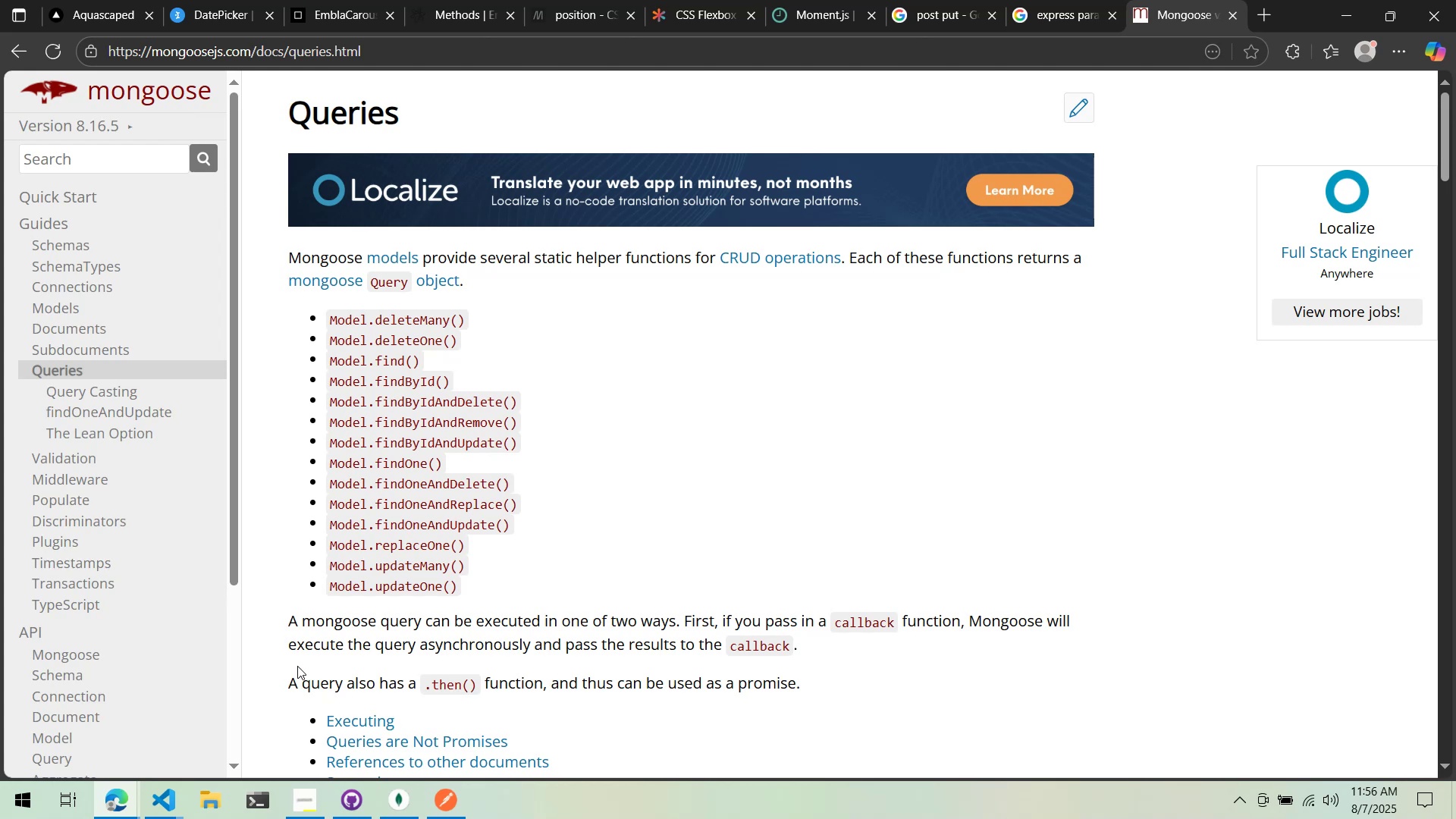 
wait(10.1)
 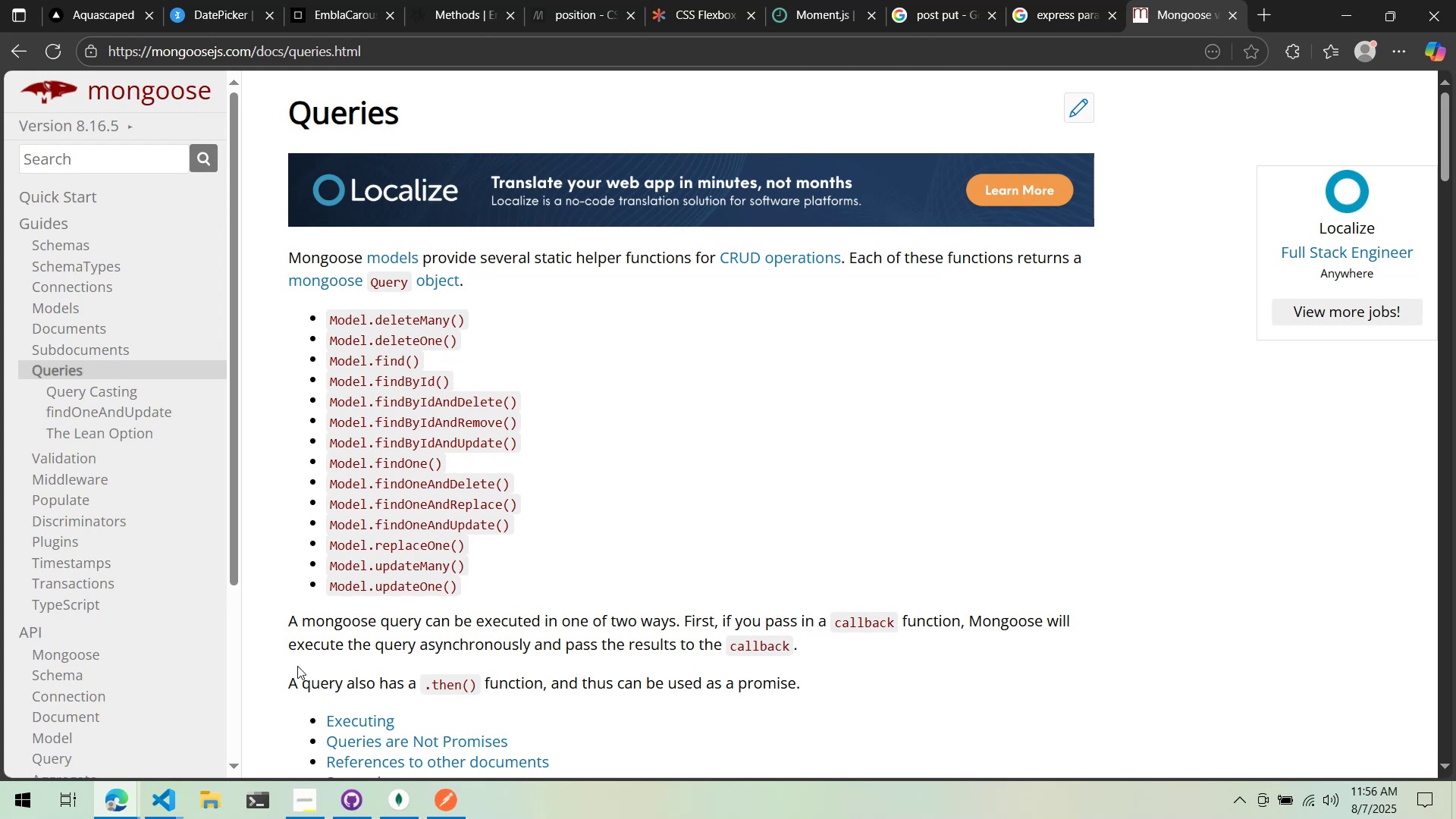 
left_click([384, 463])
 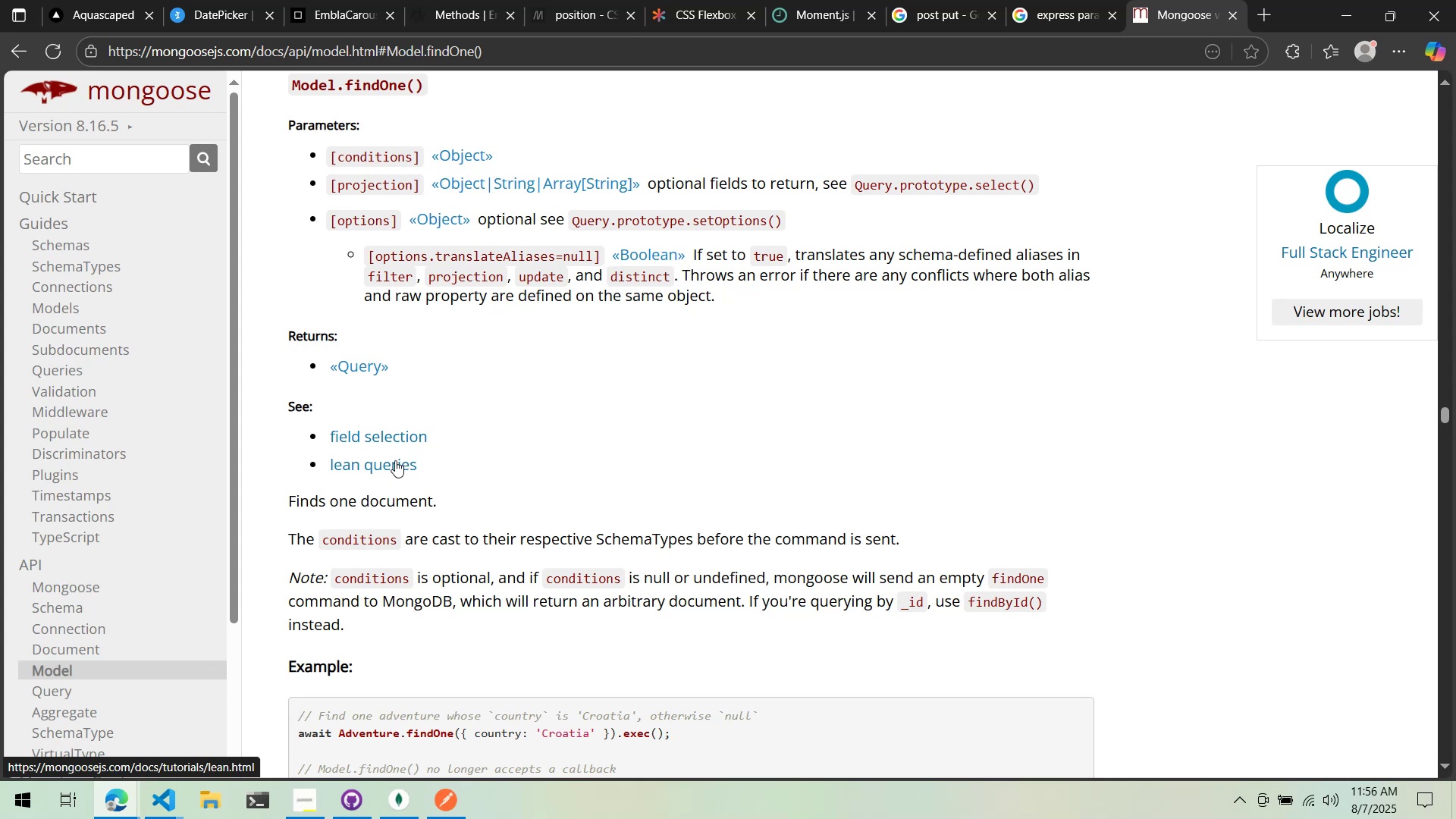 
scroll: coordinate [509, 466], scroll_direction: down, amount: 2.0
 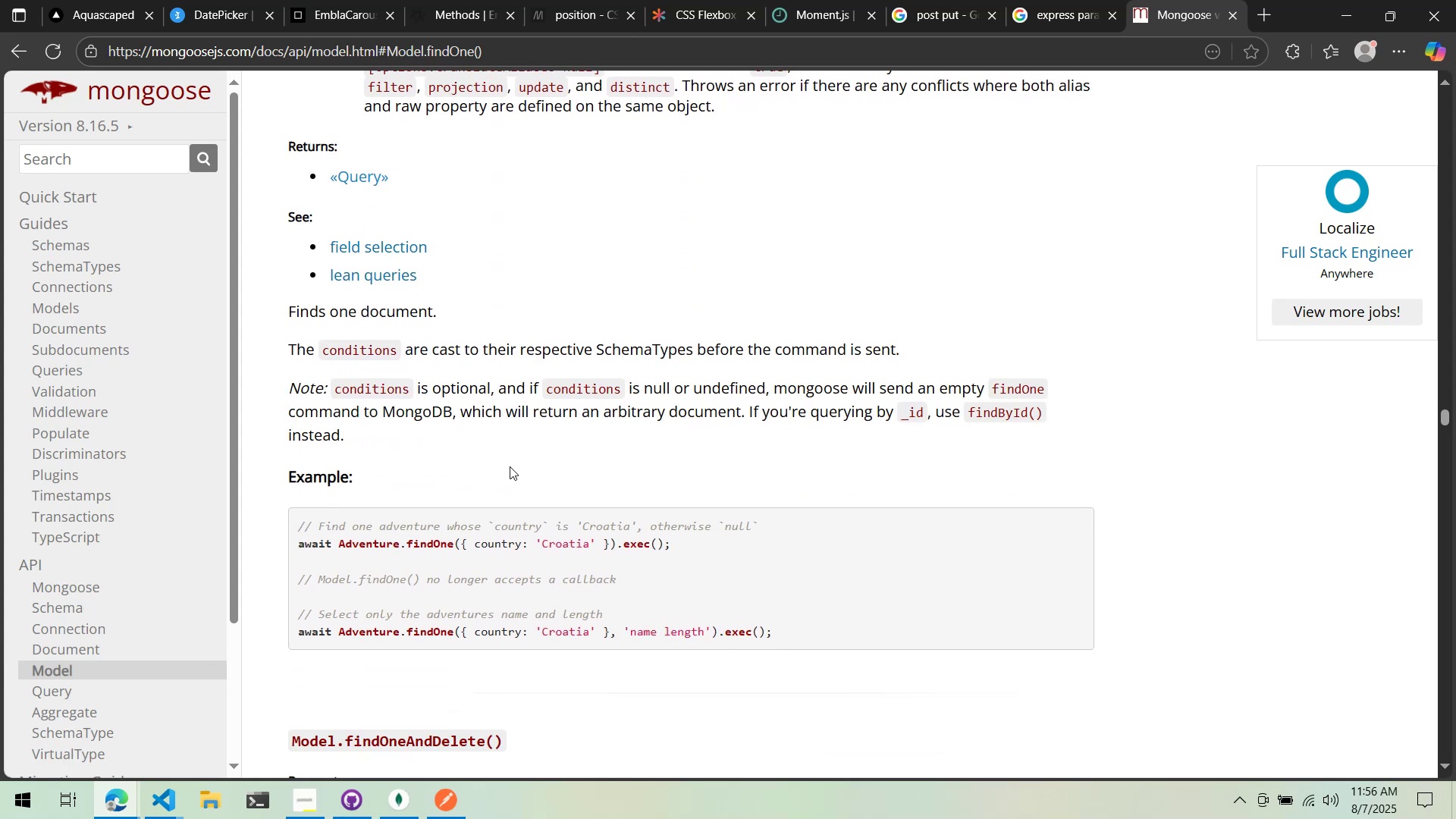 
key(Alt+AltLeft)
 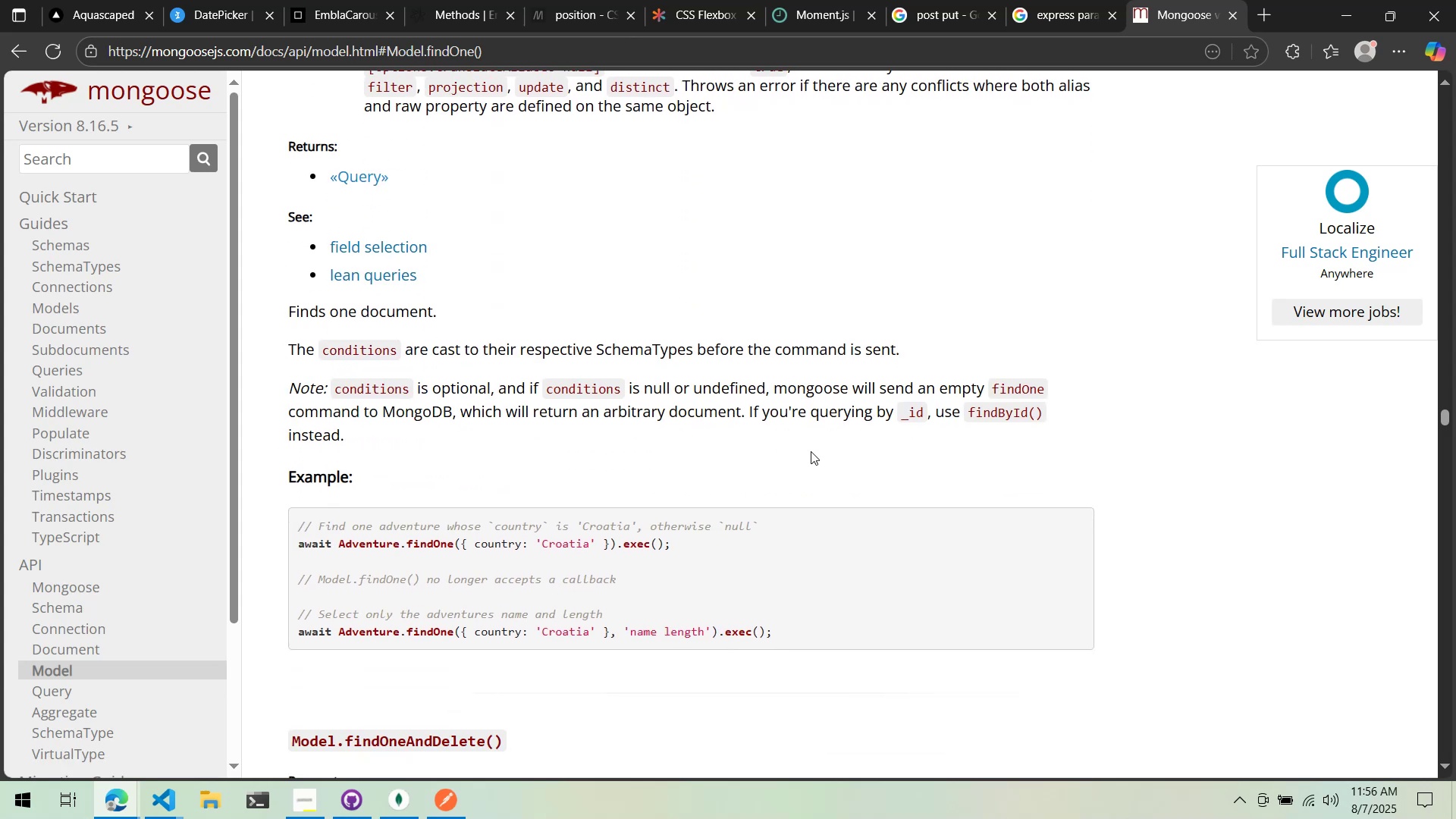 
key(Tab)
type({_id)
 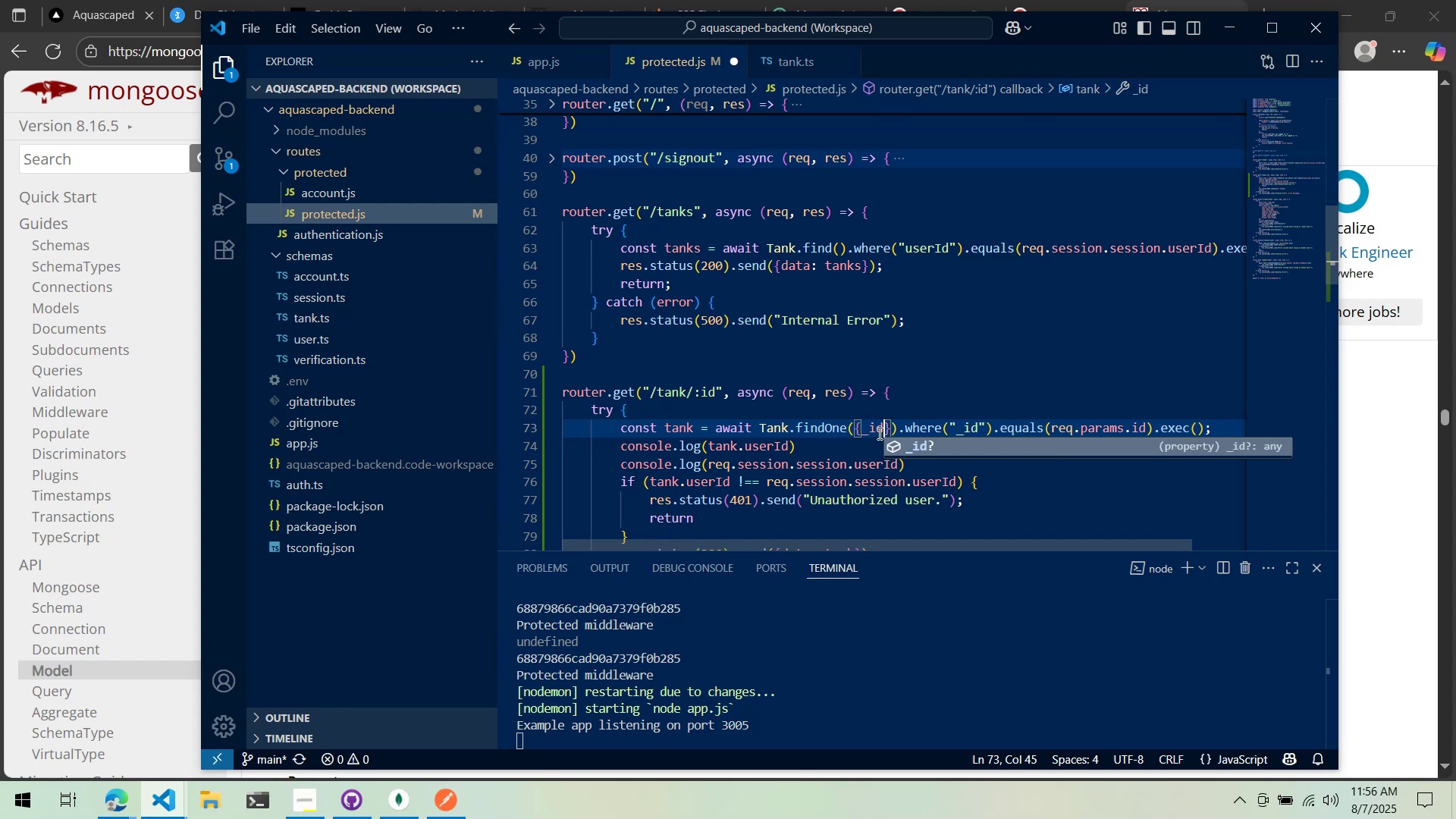 
key(Alt+AltLeft)
 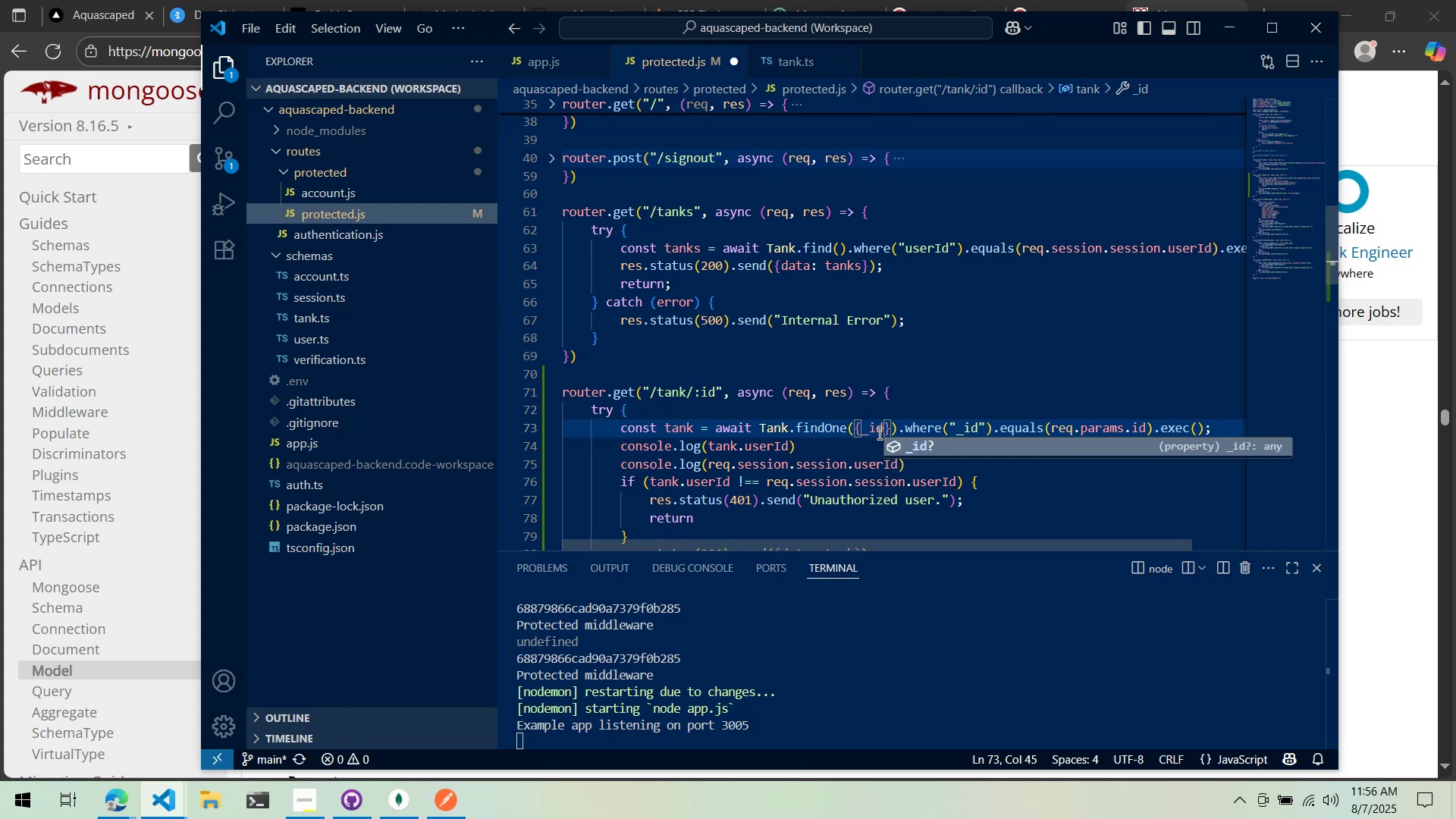 
key(Alt+Tab)
 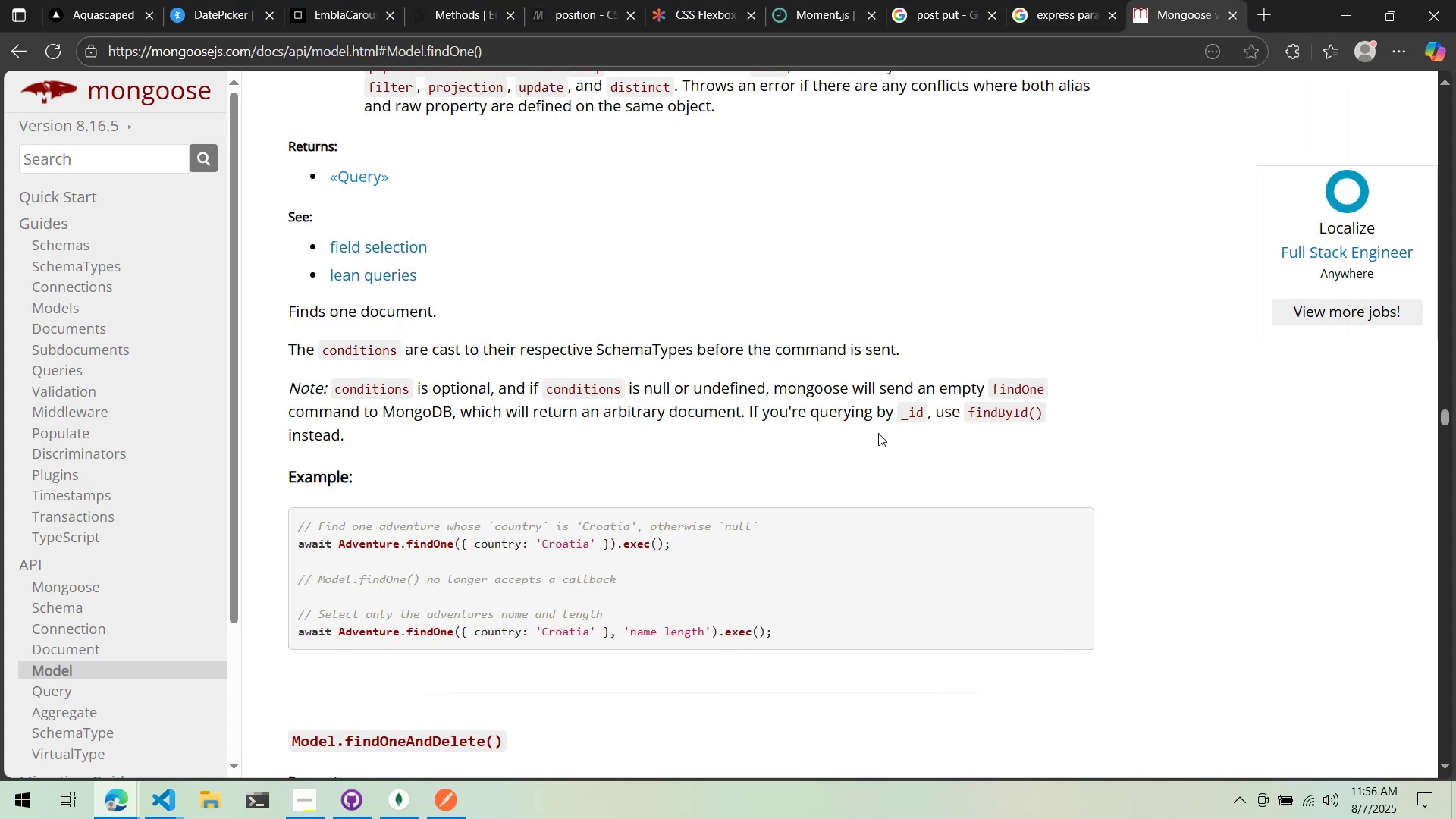 
key(Alt+AltLeft)
 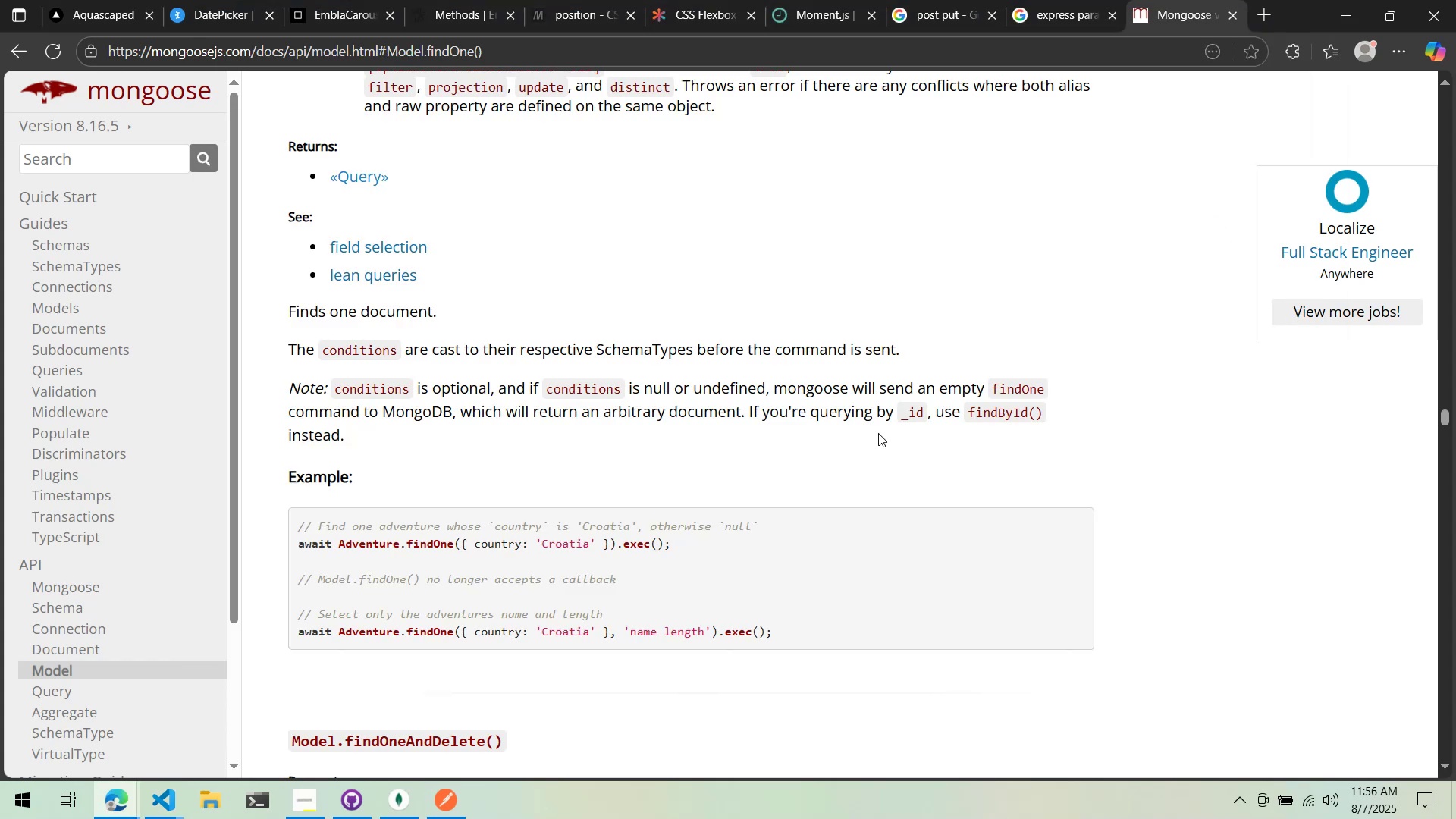 
key(Tab)
type(: req.params.id)
 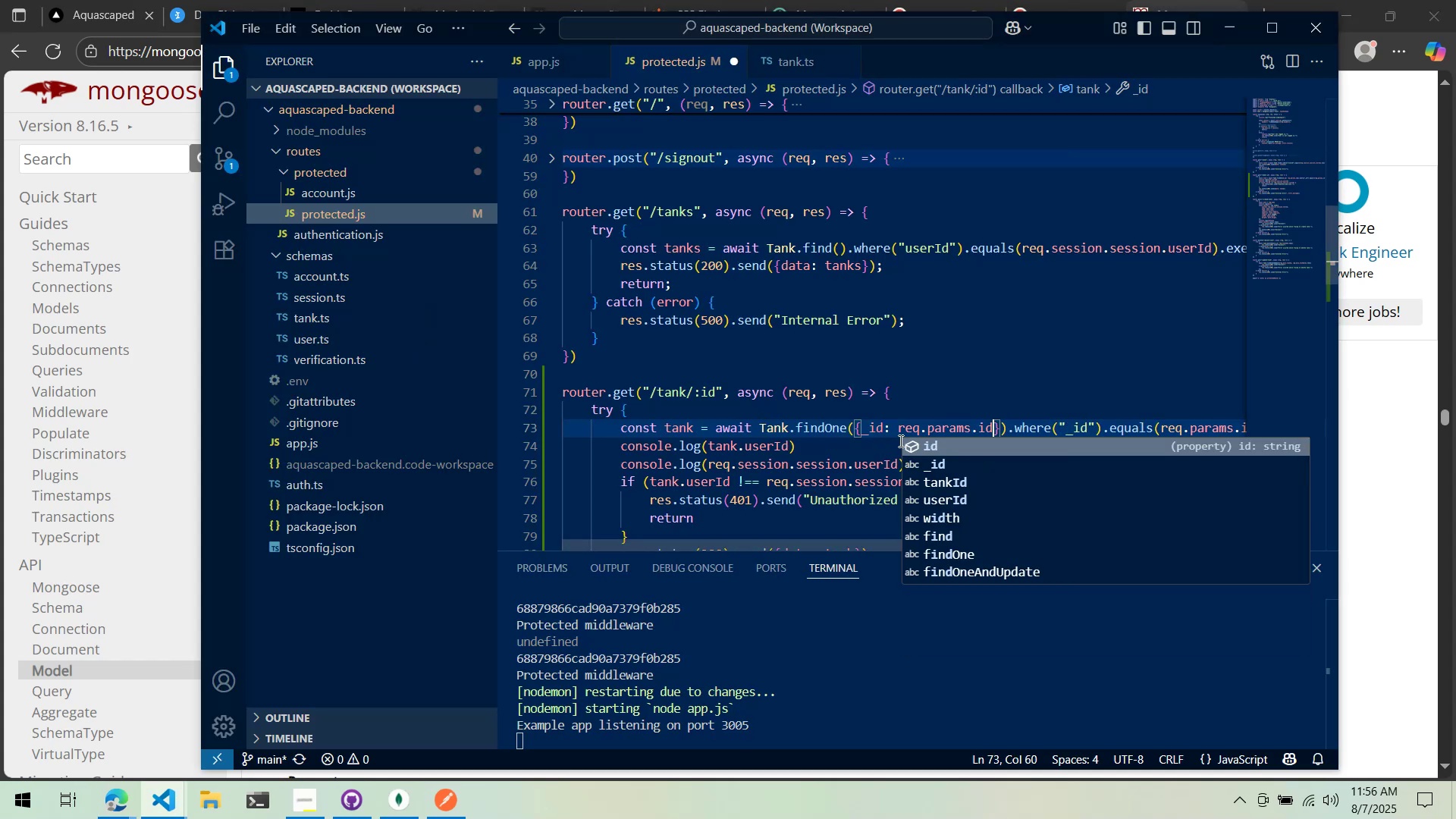 
left_click([1106, 393])
 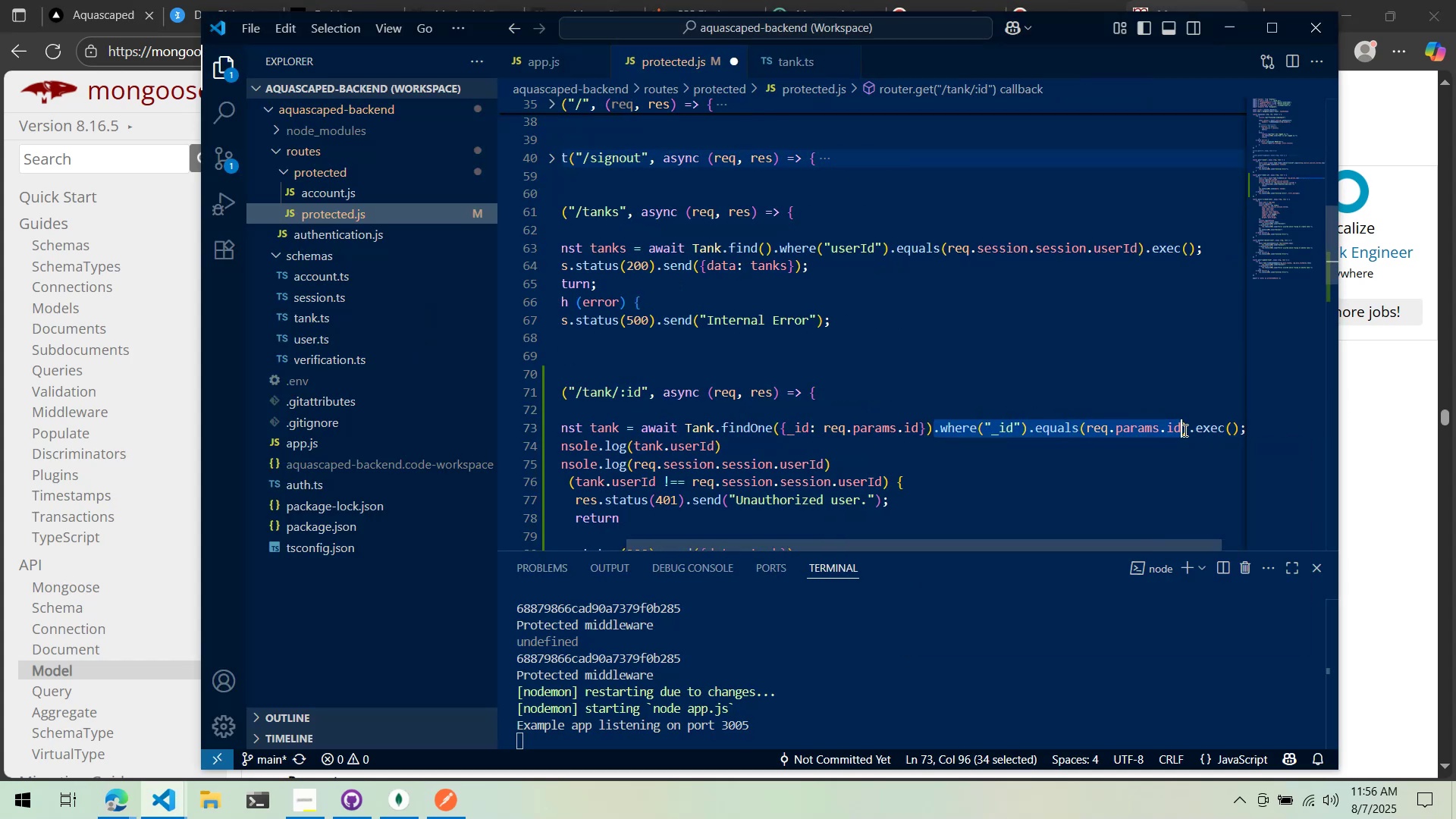 
key(Control+ControlLeft)
 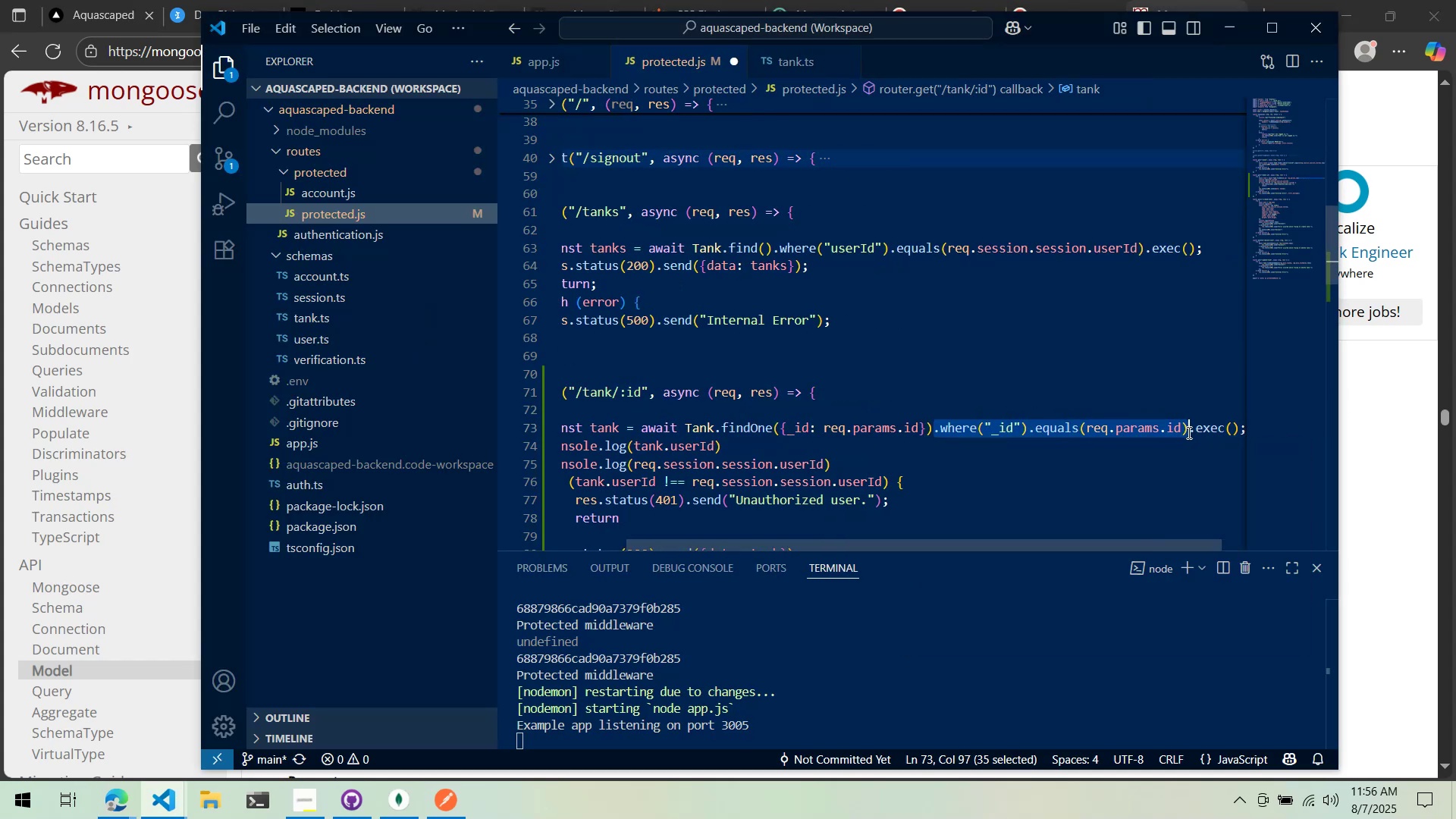 
key(Control+X)
 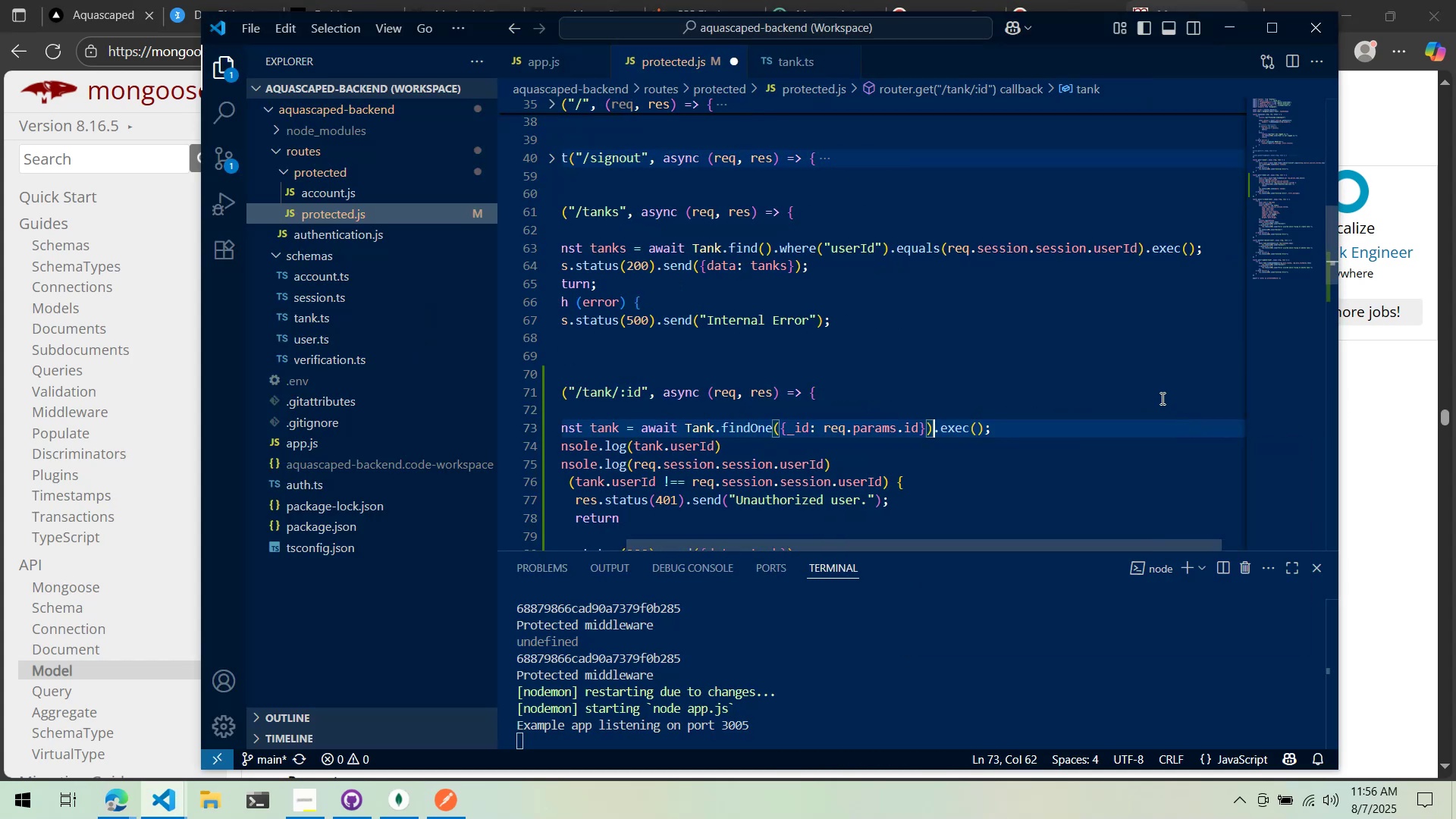 
left_click([1161, 398])
 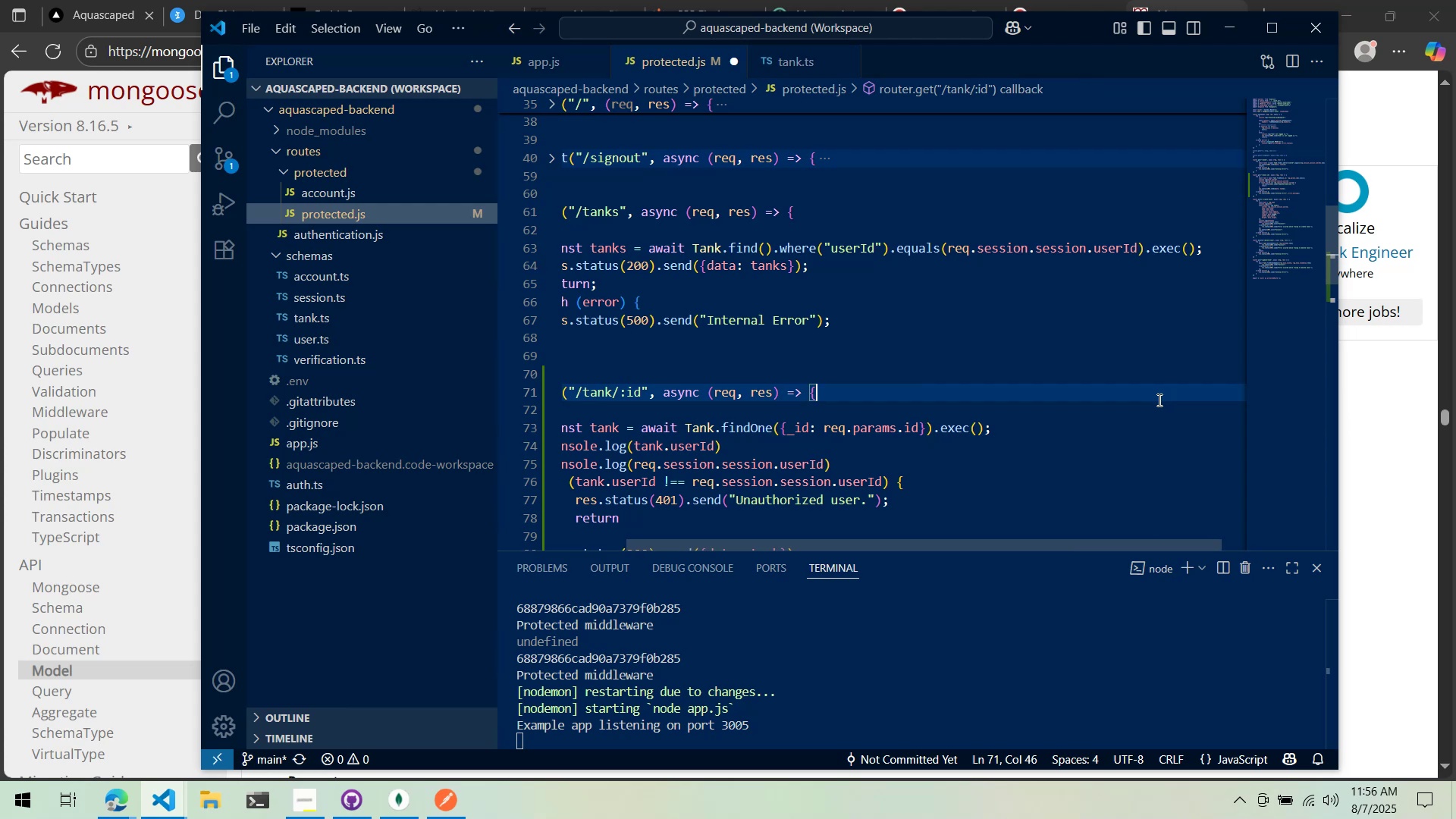 
key(Control+ControlLeft)
 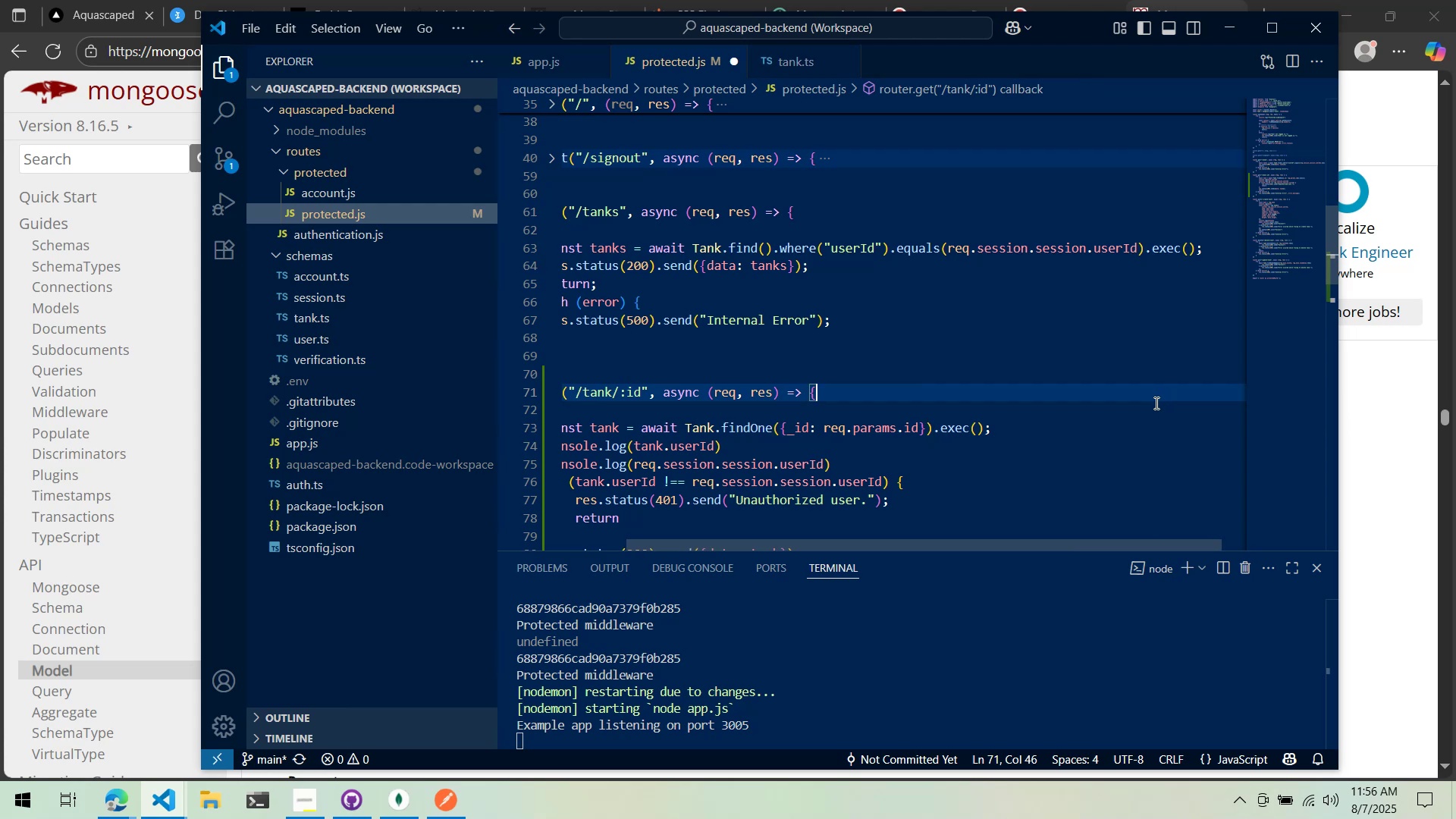 
key(Control+S)
 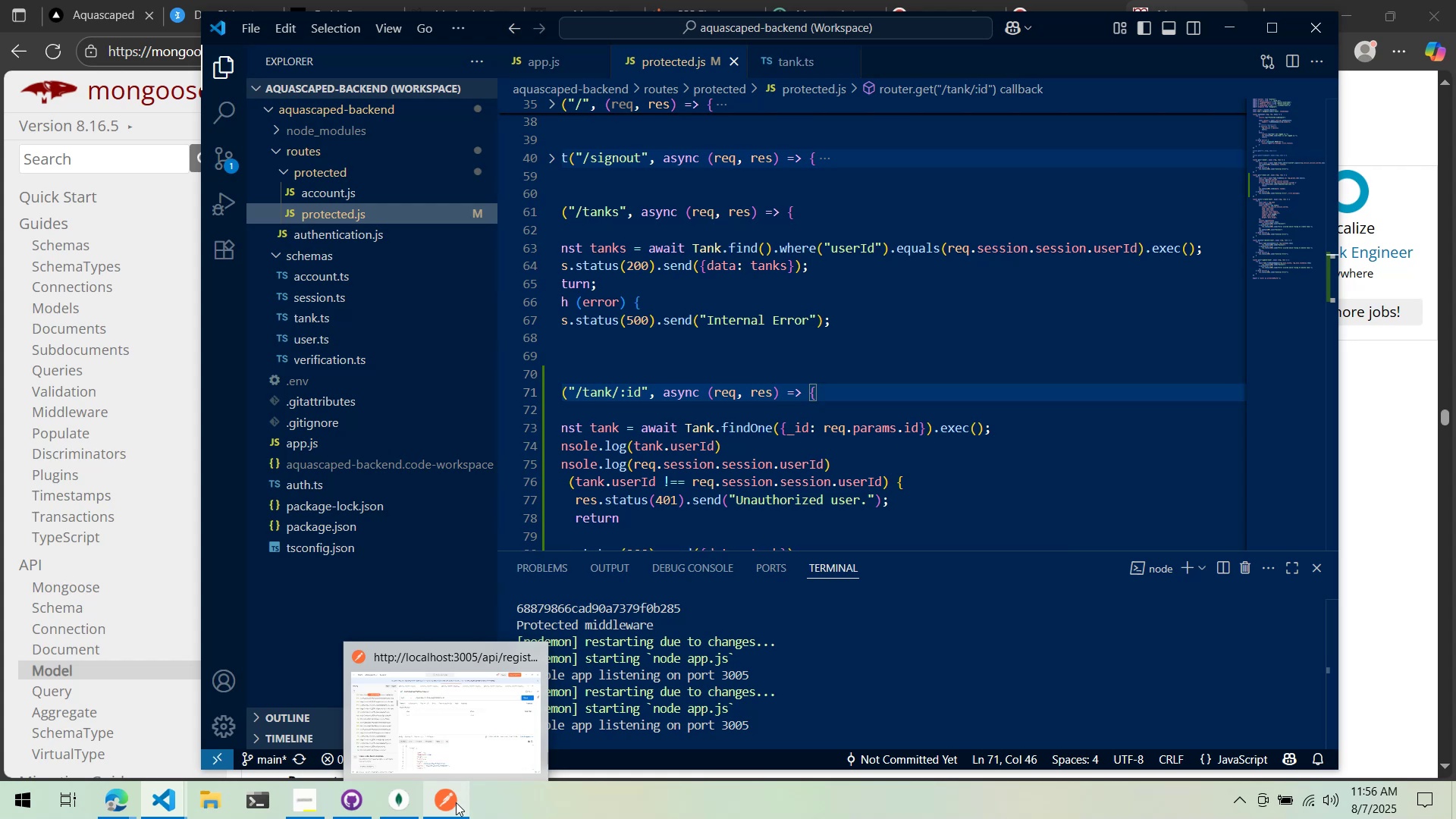 
wait(17.19)
 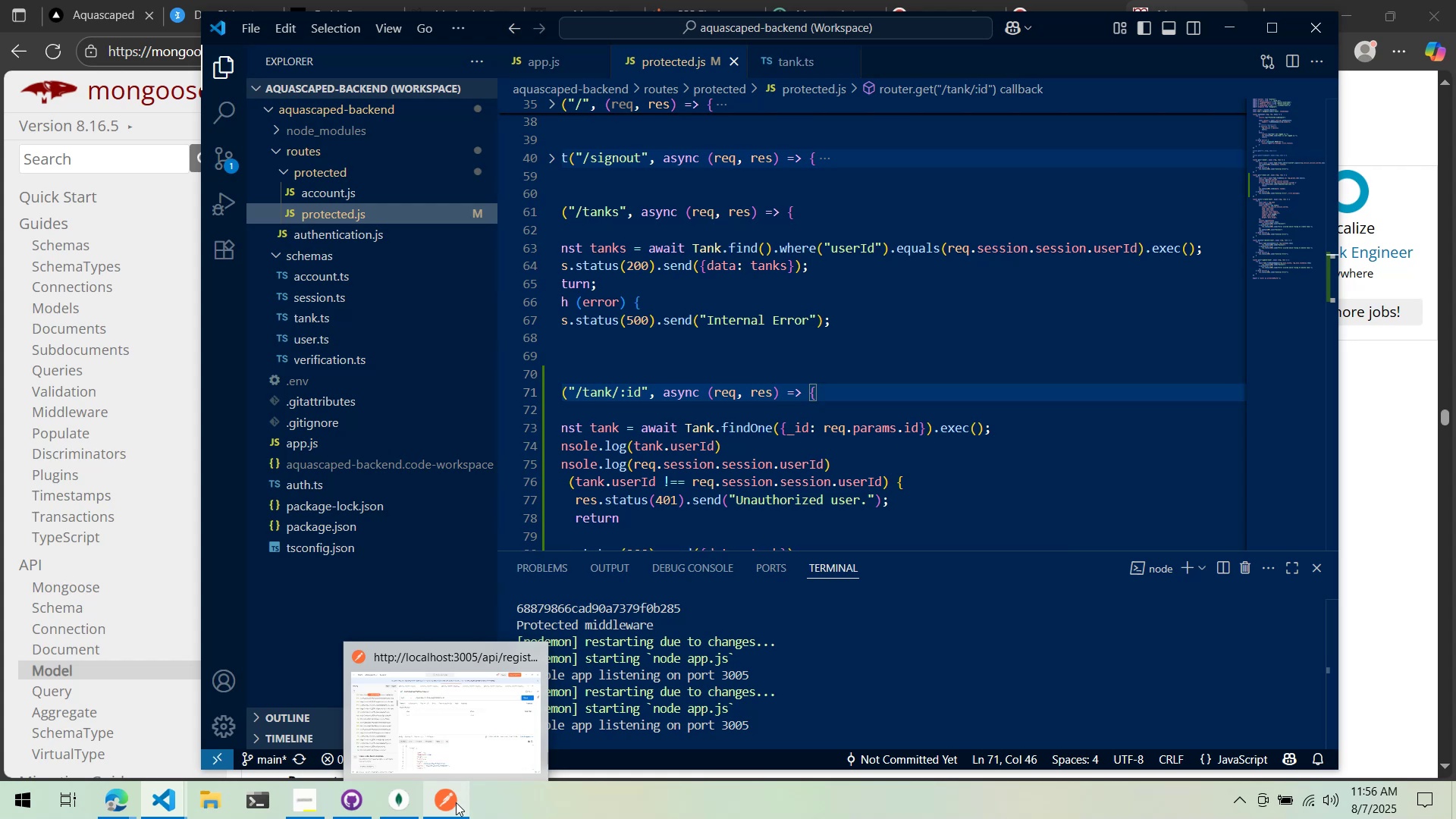 
key(Alt+AltLeft)
 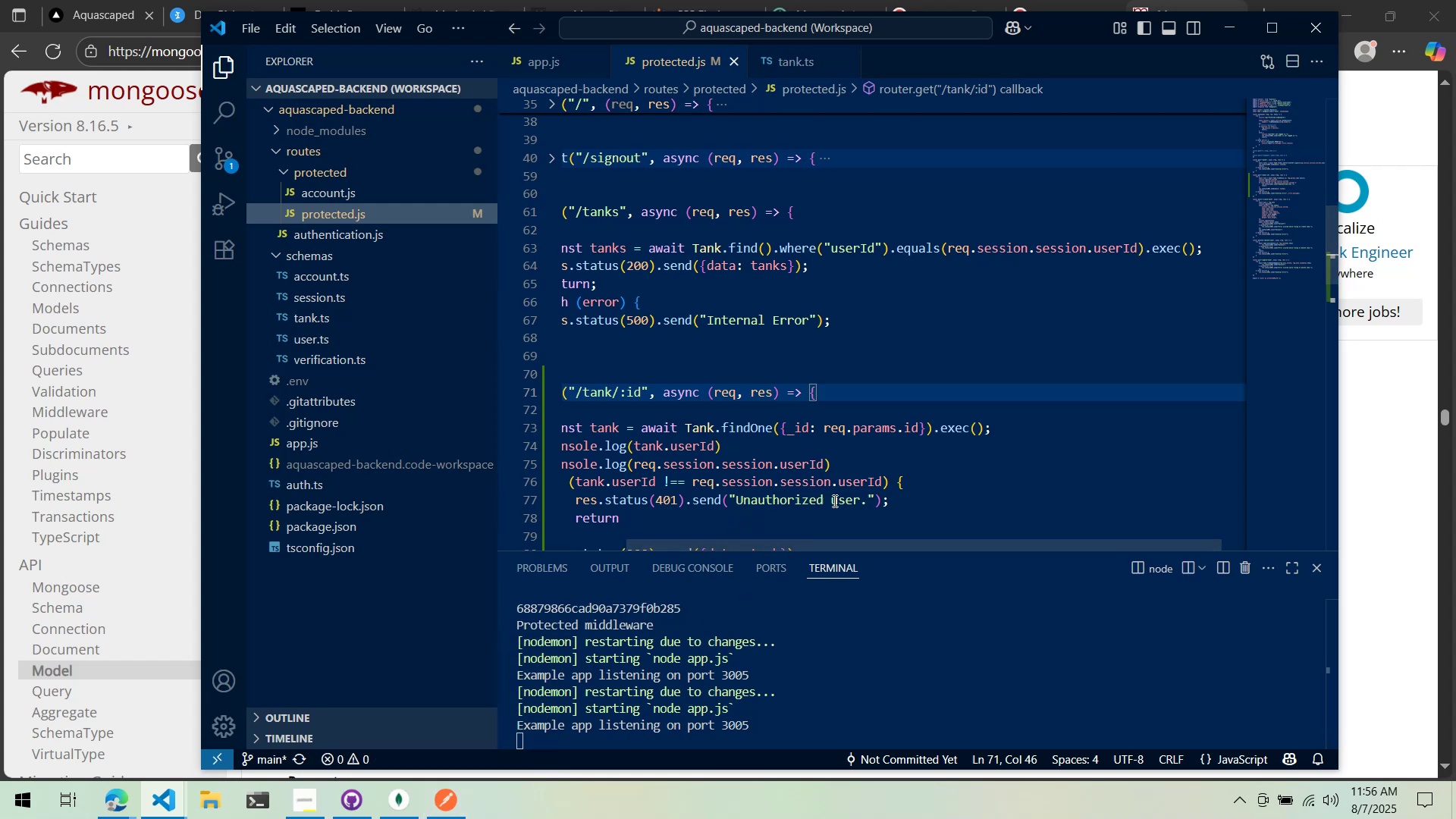 
key(Alt+Tab)
 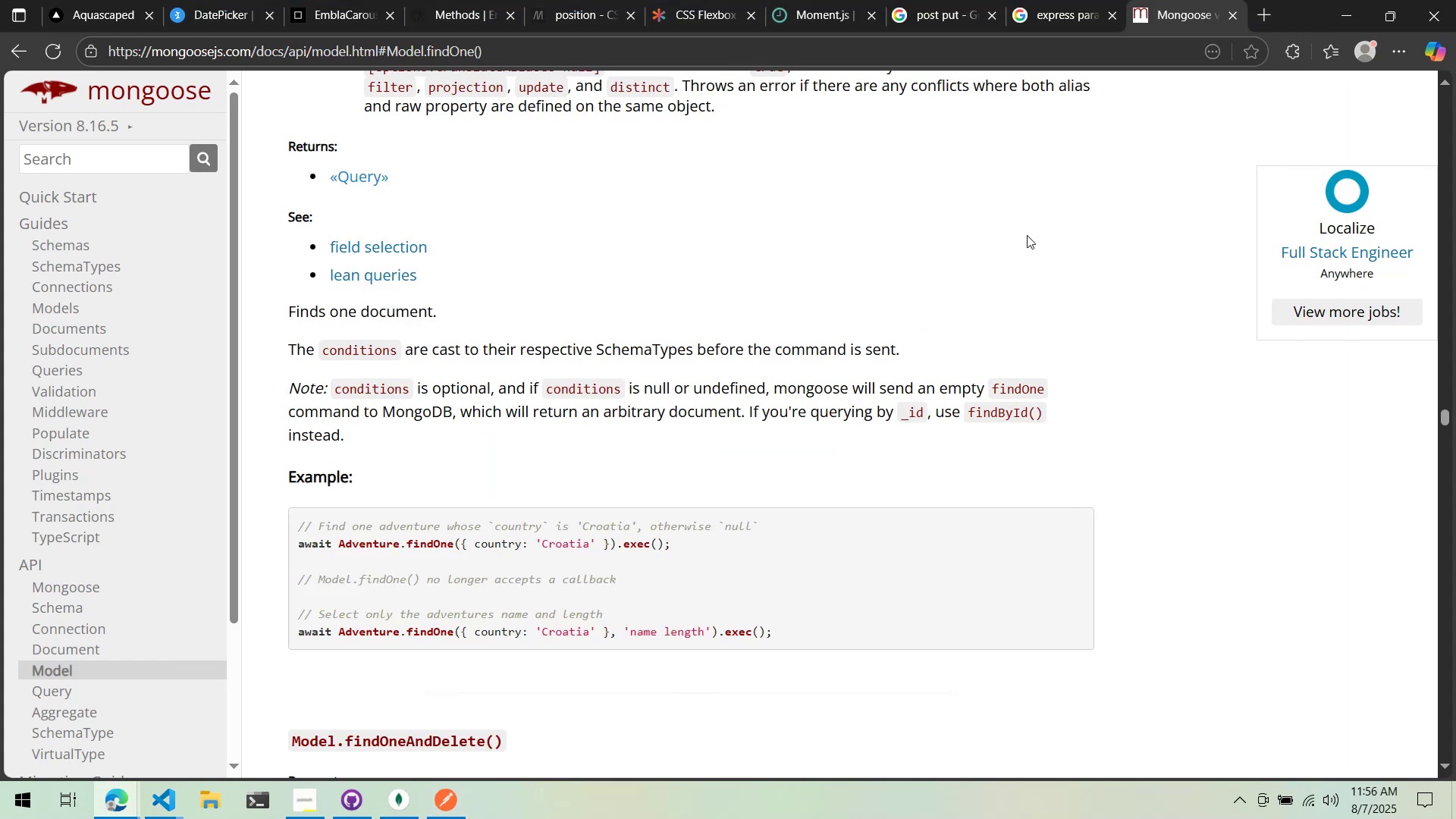 
key(Alt+AltLeft)
 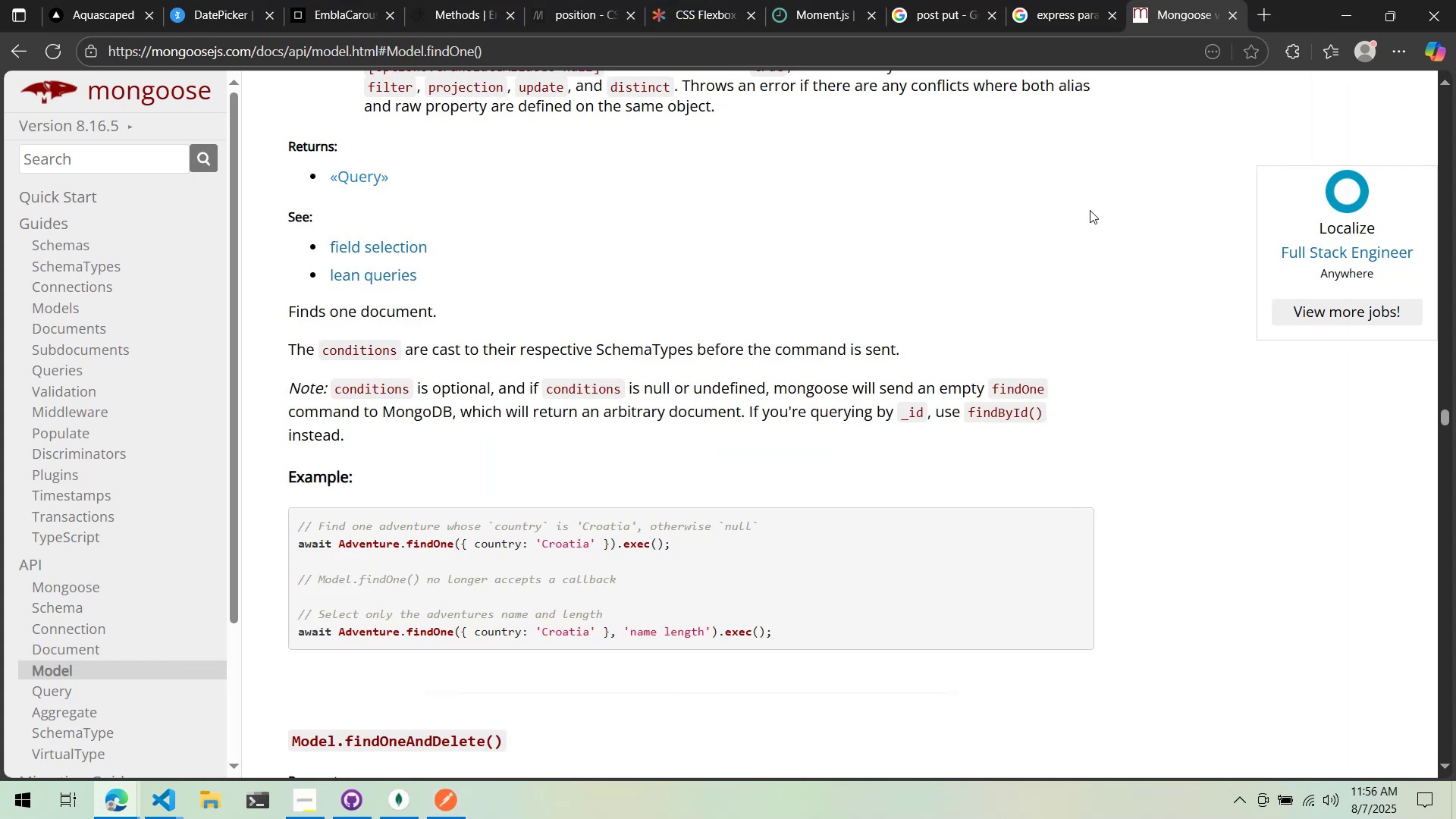 
key(Alt+Tab)
 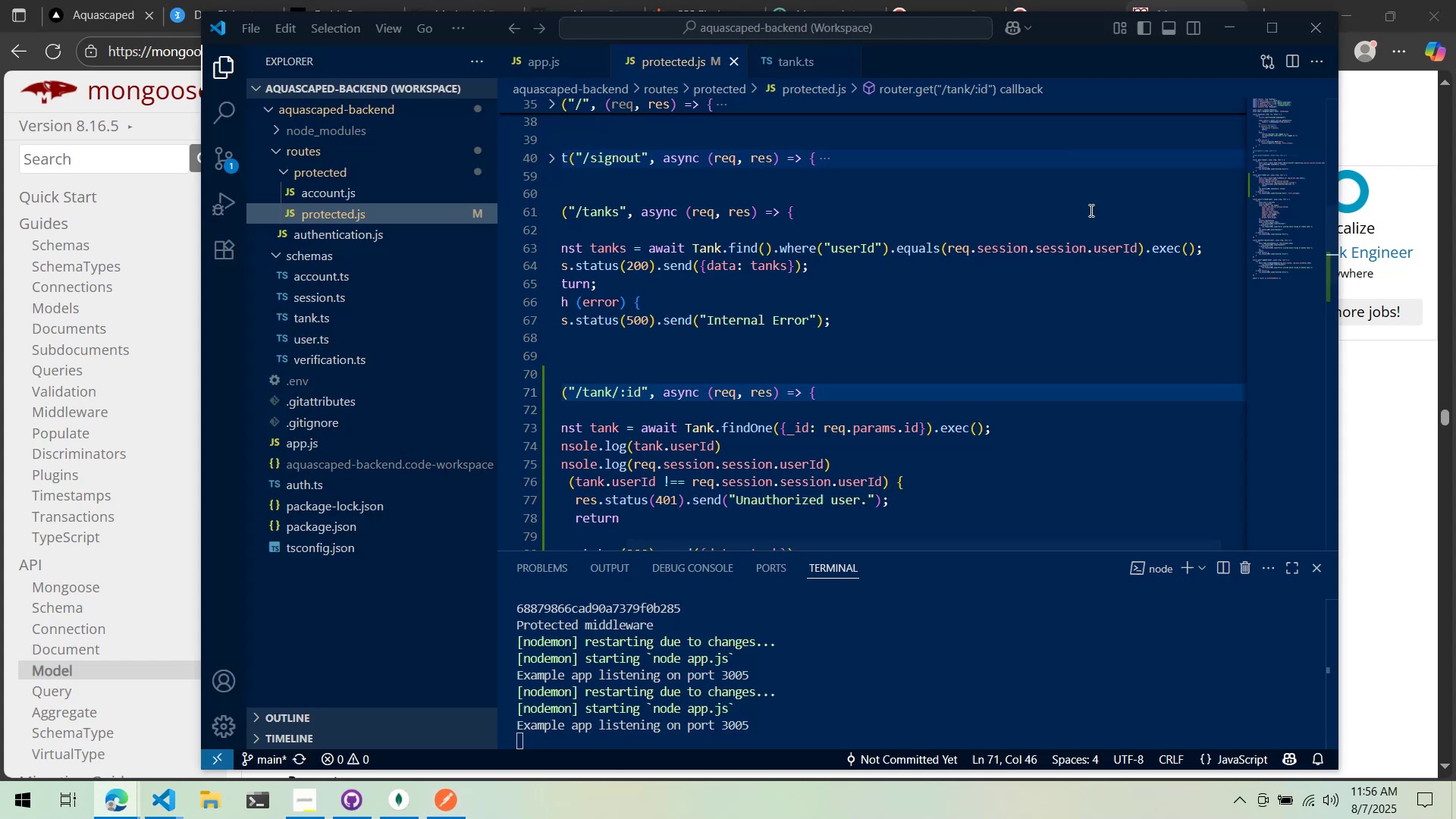 
key(Alt+Tab)
 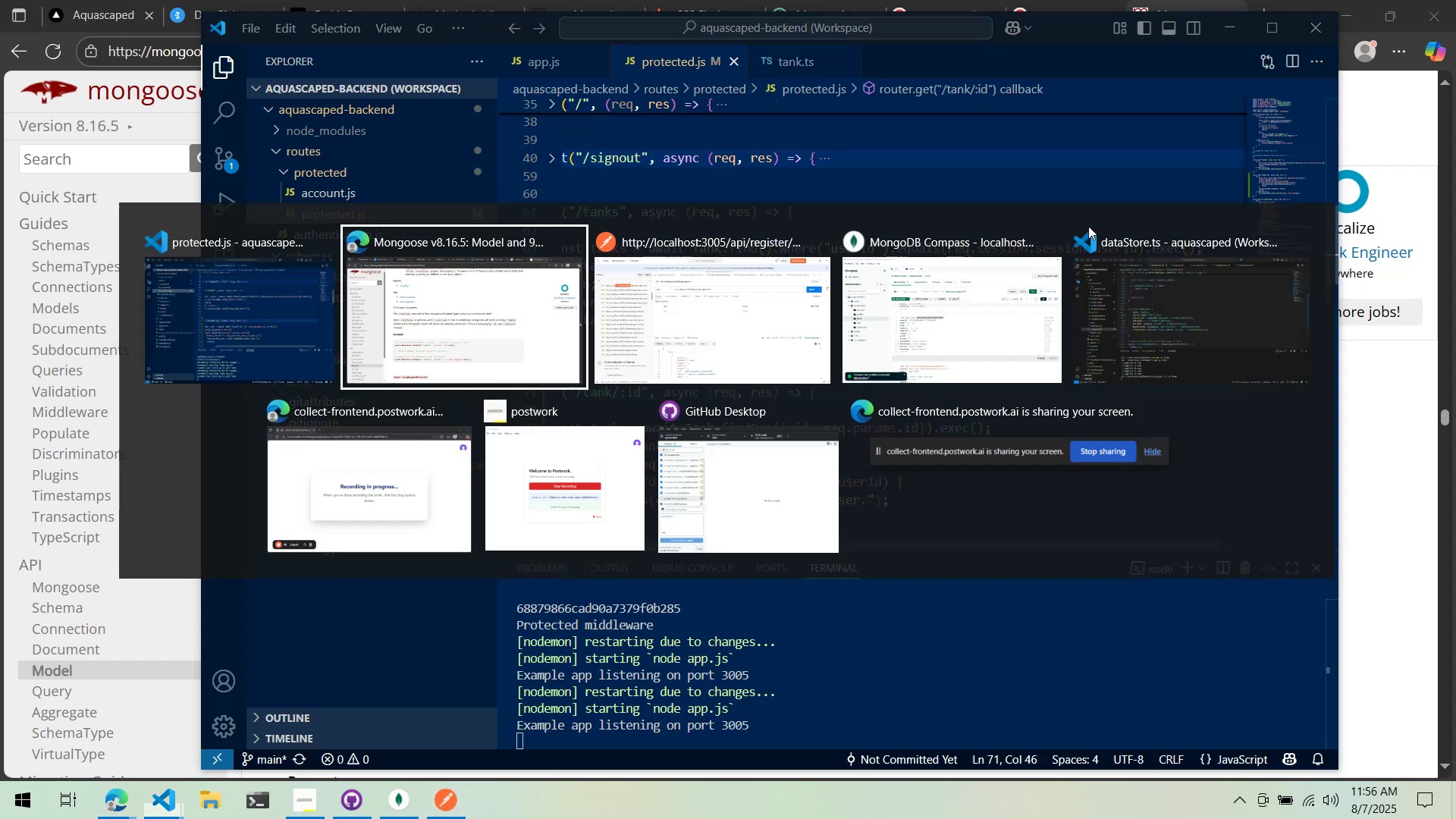 
key(Alt+Tab)
 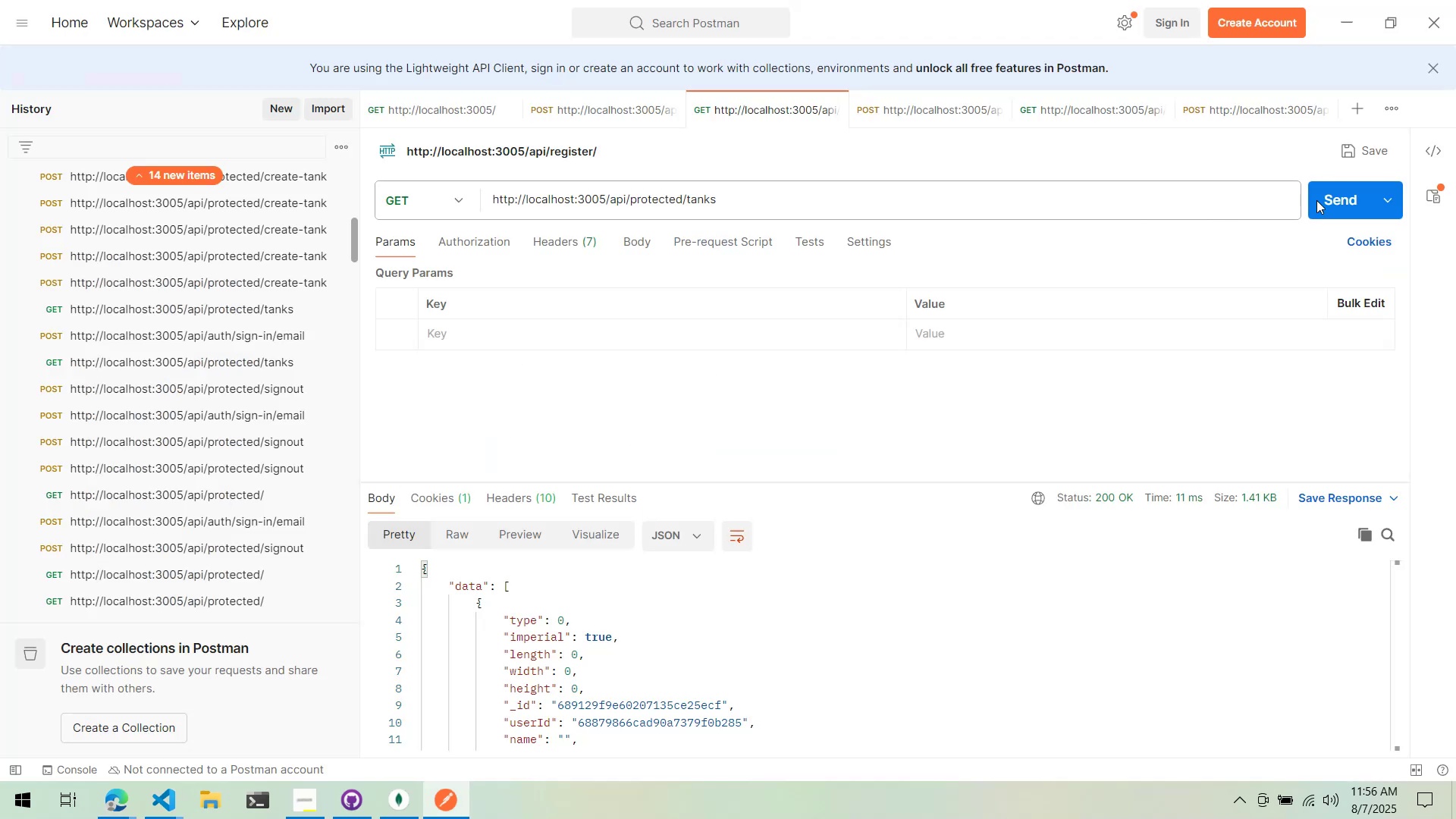 
left_click([1333, 193])
 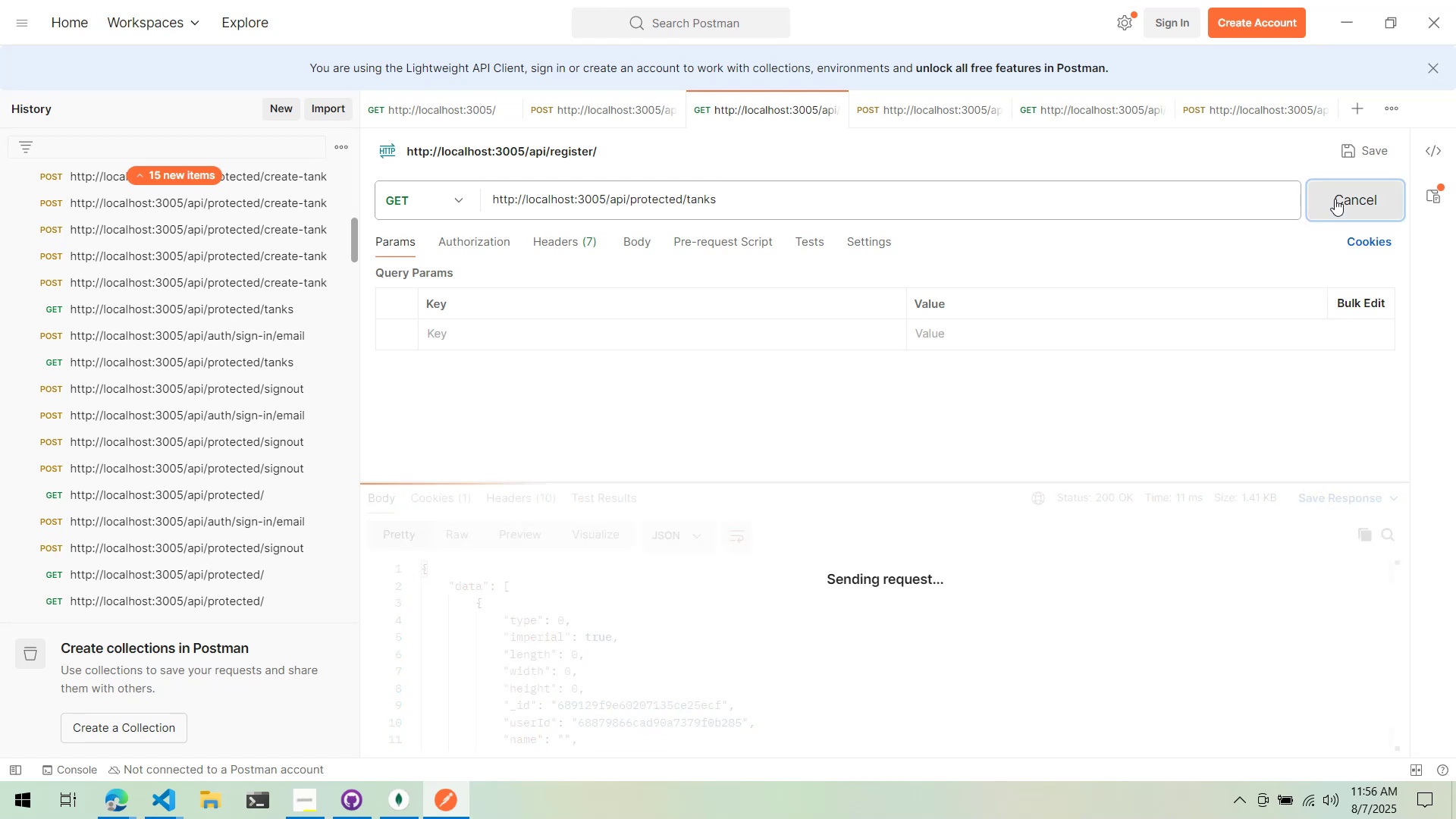 
key(Alt+AltLeft)
 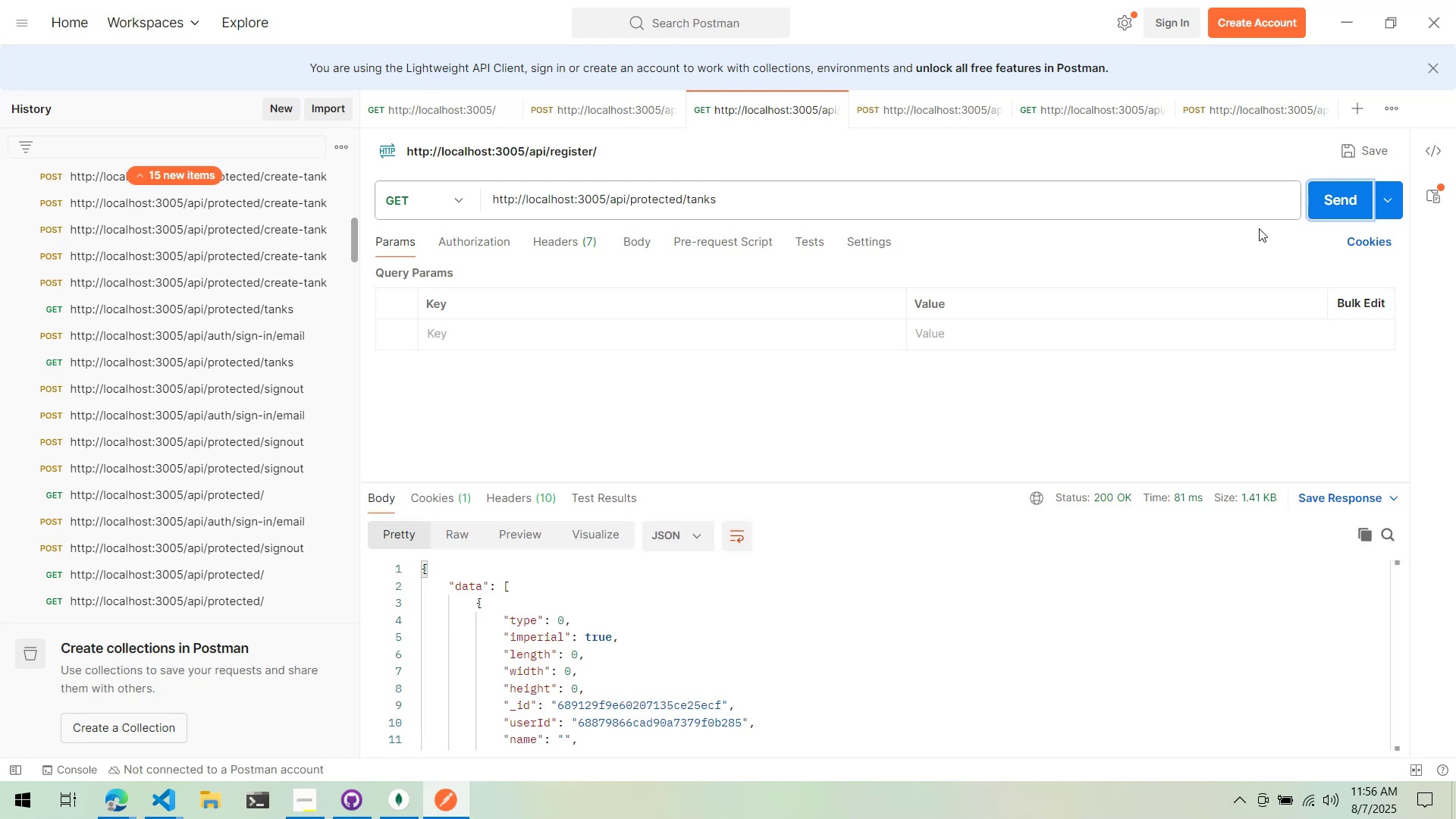 
key(Alt+Tab)
 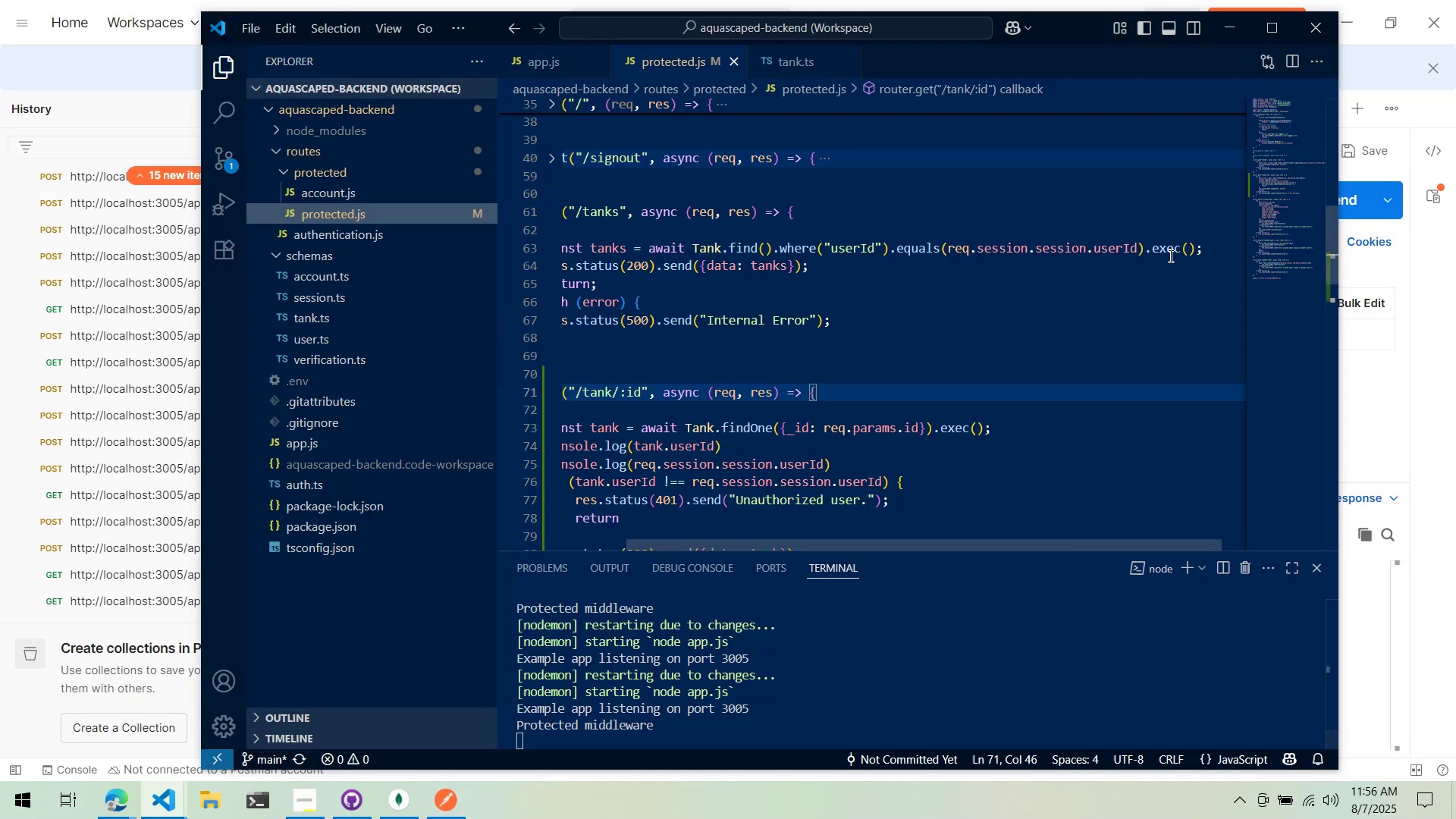 
key(Alt+AltLeft)
 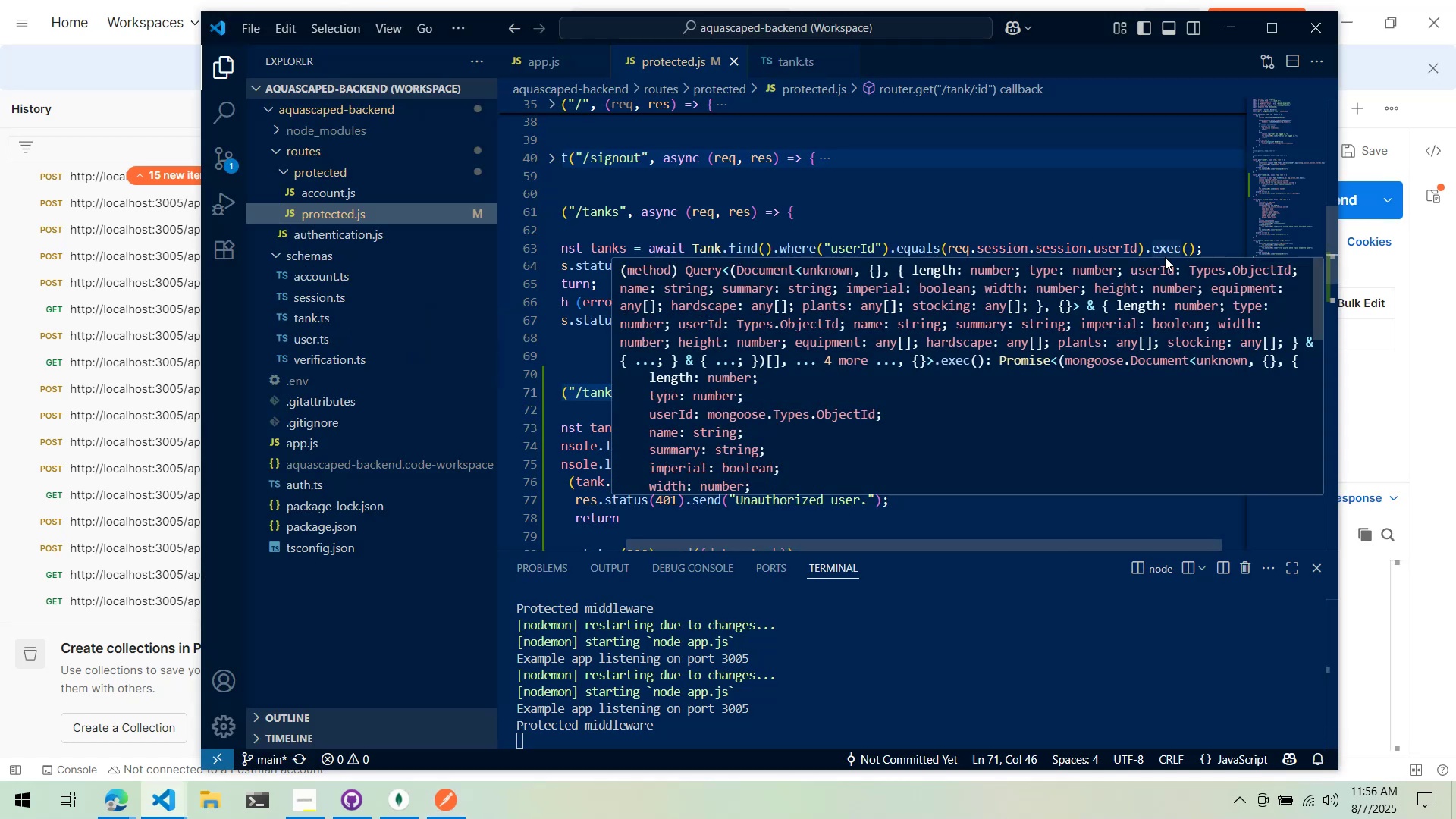 
key(Alt+Tab)
 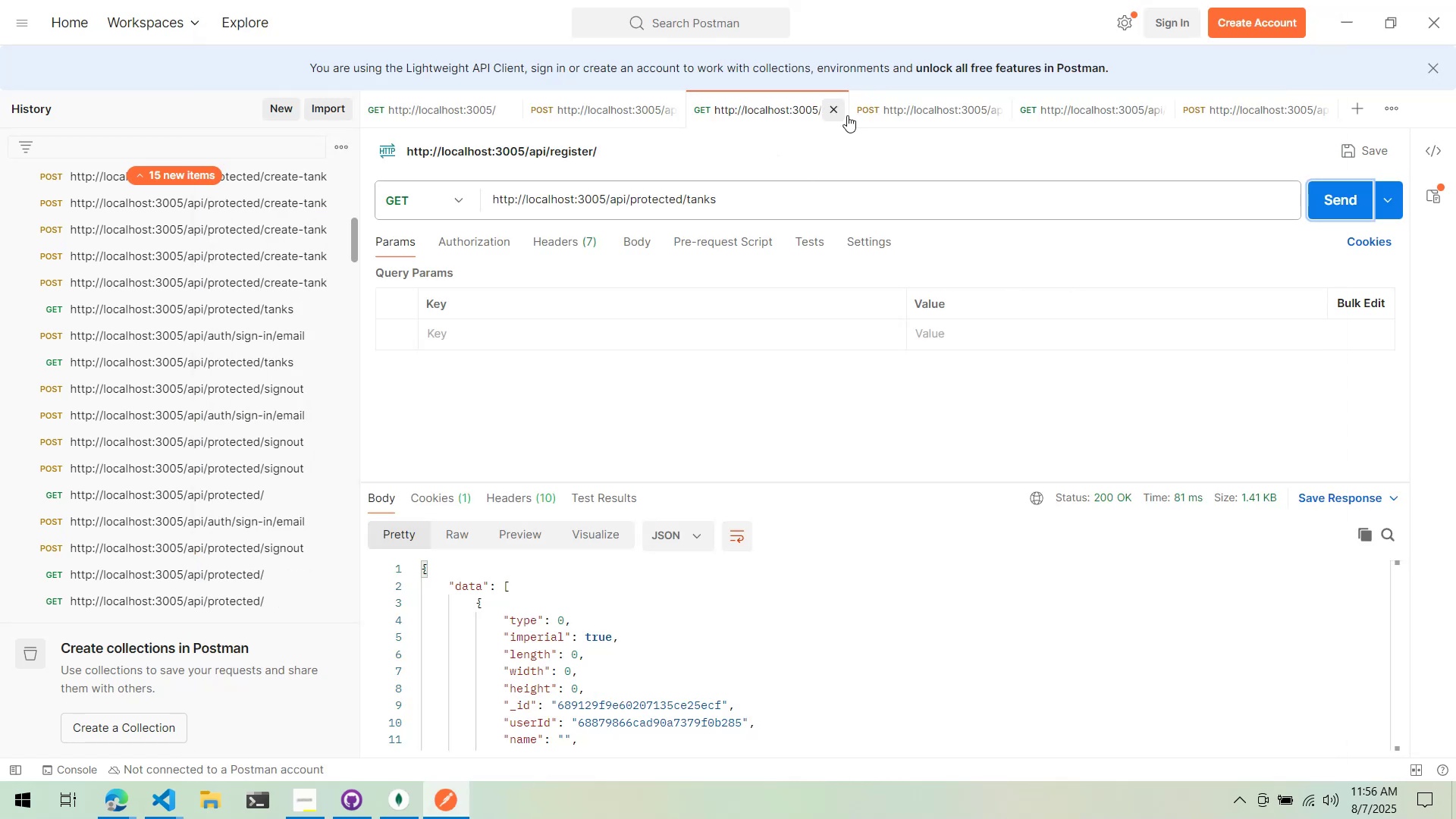 
left_click([911, 105])
 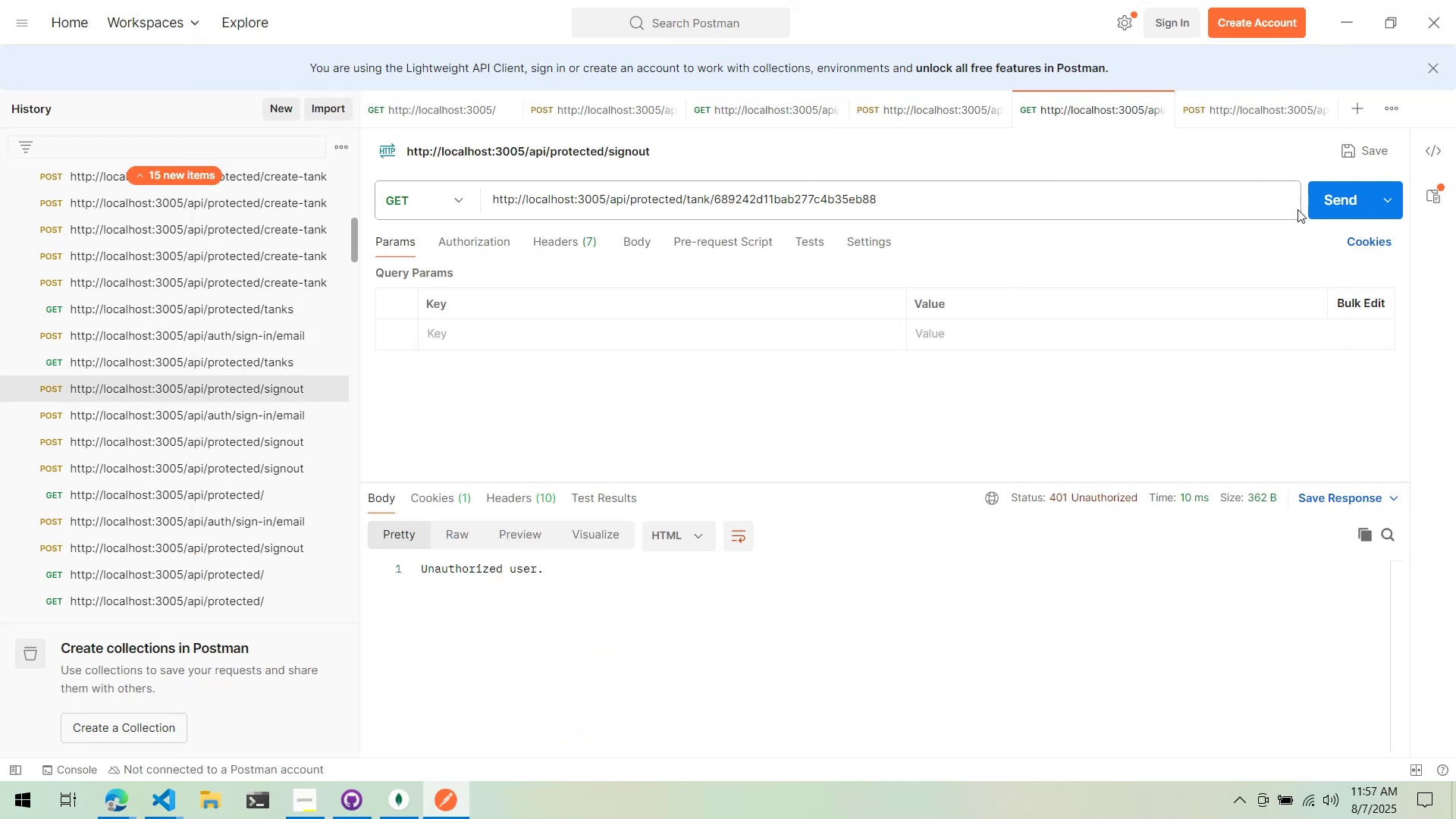 
double_click([1327, 197])
 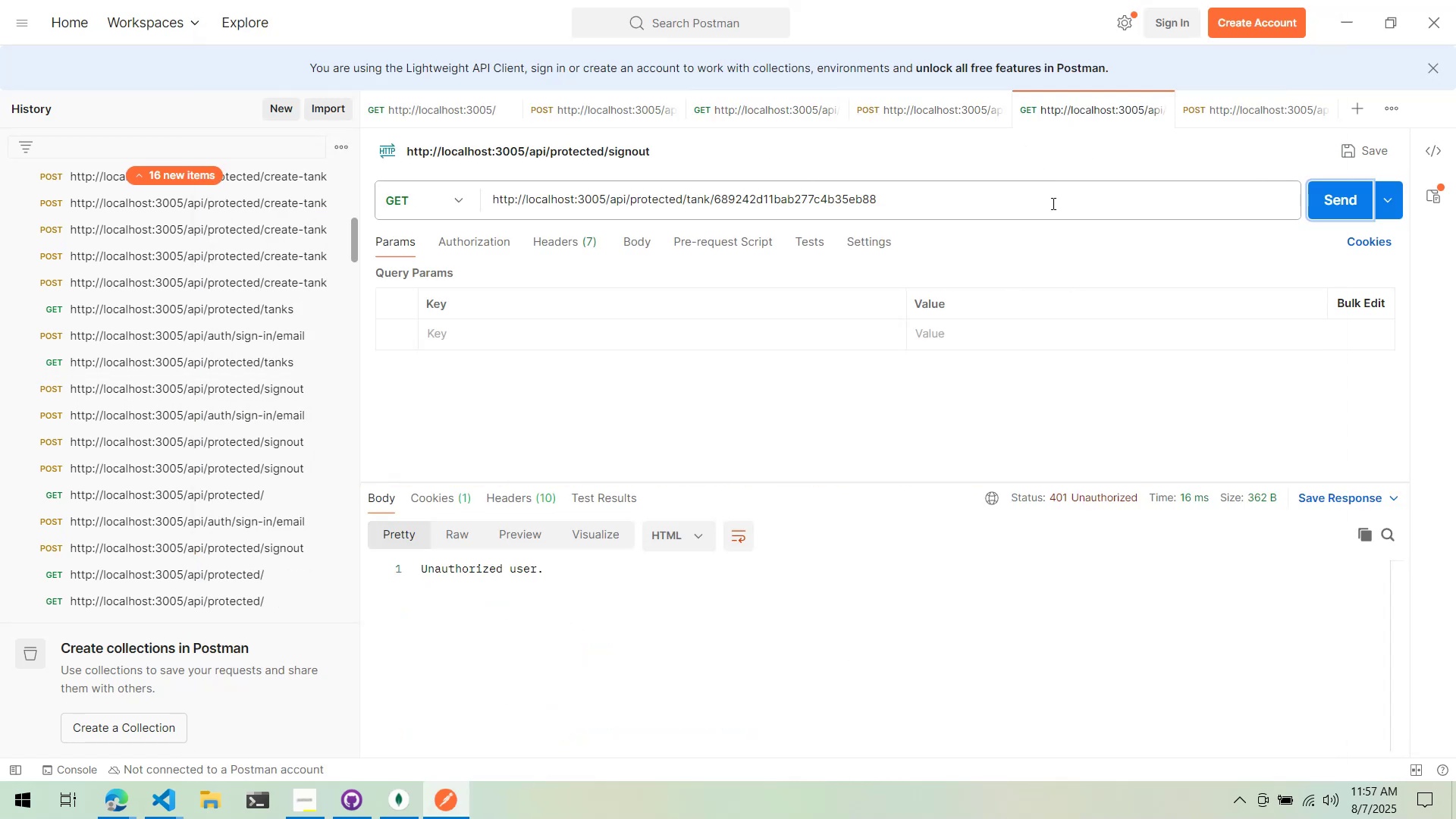 
key(Alt+AltLeft)
 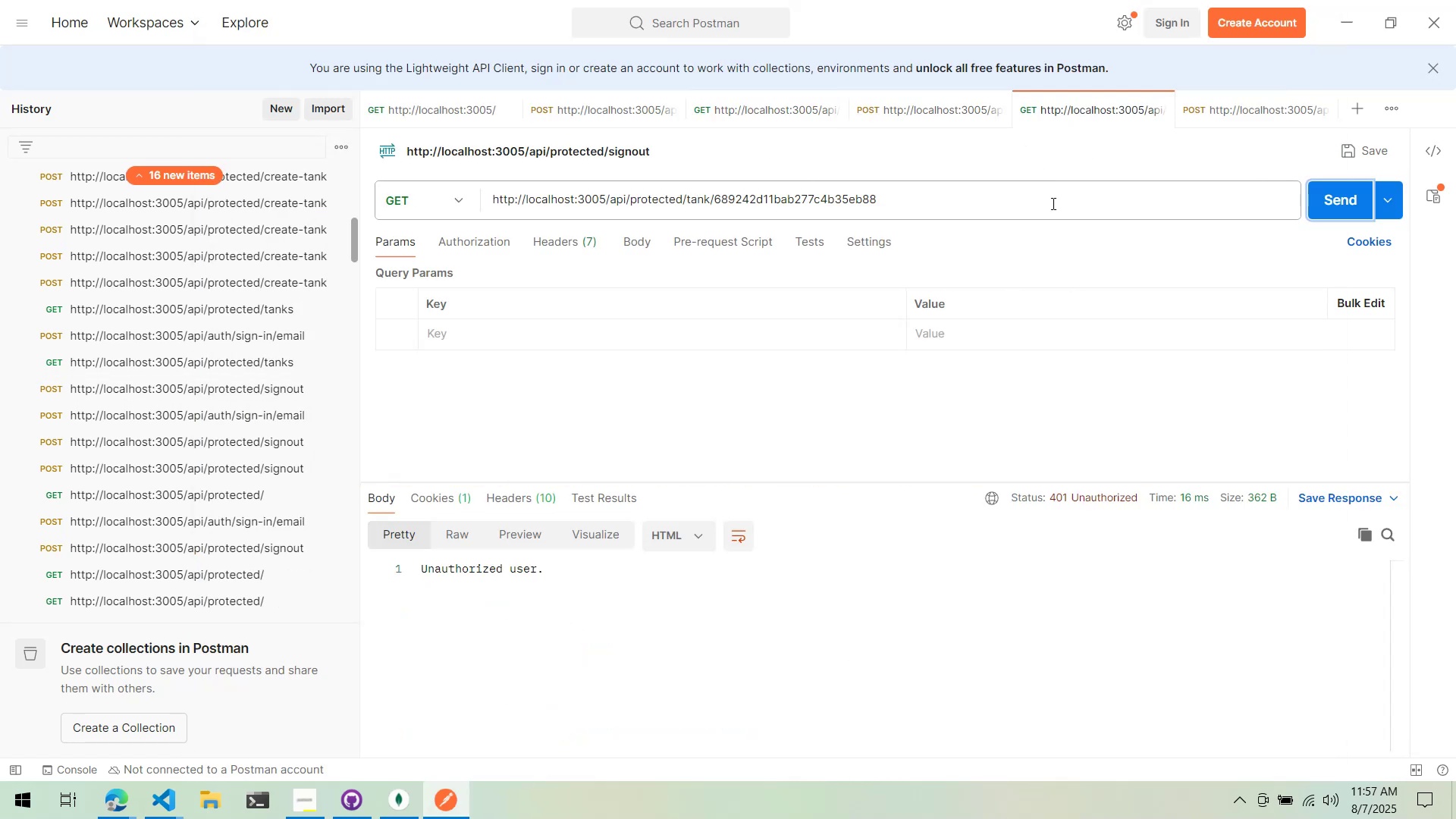 
key(Alt+Tab)
 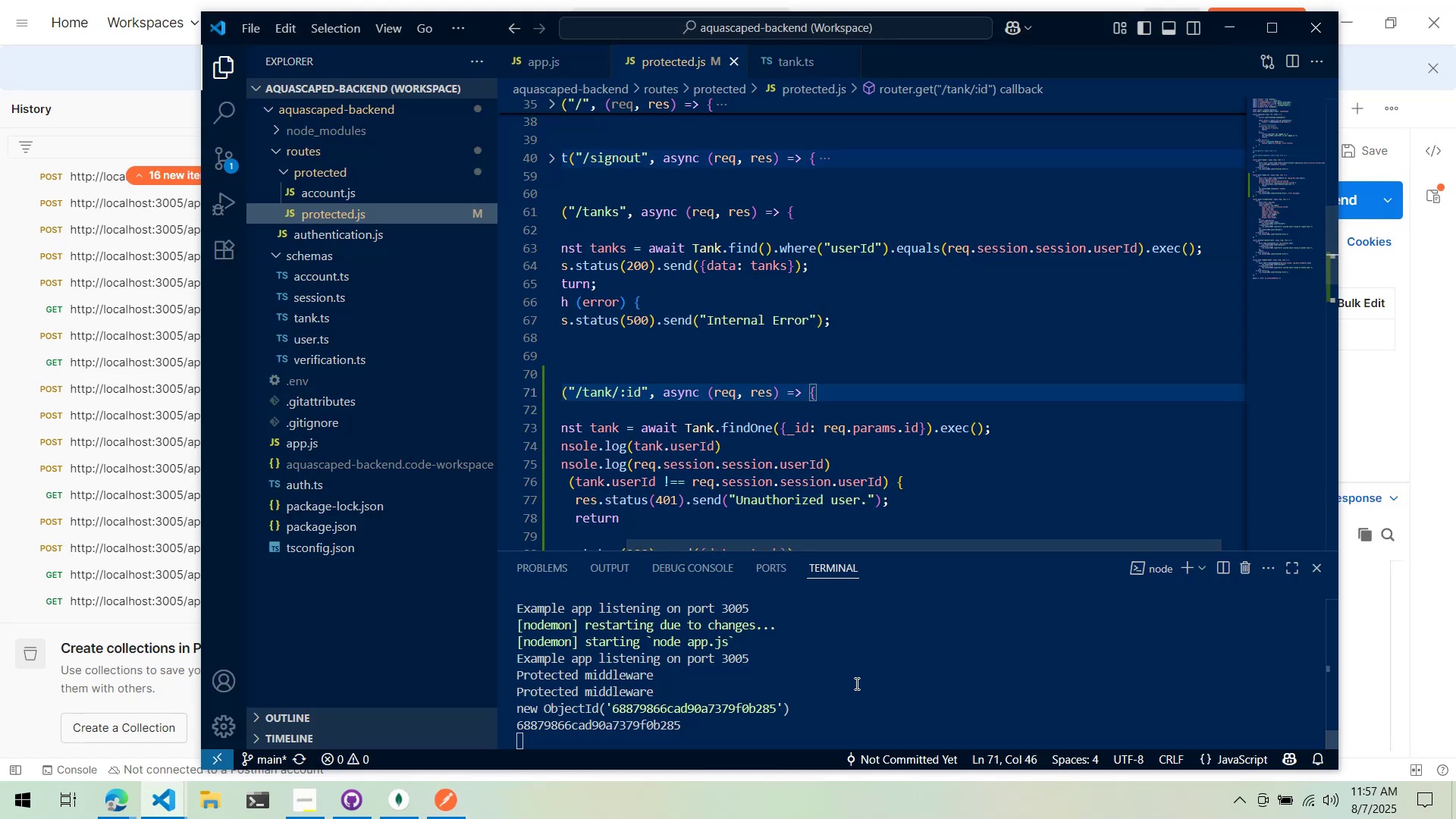 
scroll: coordinate [855, 682], scroll_direction: down, amount: 2.0
 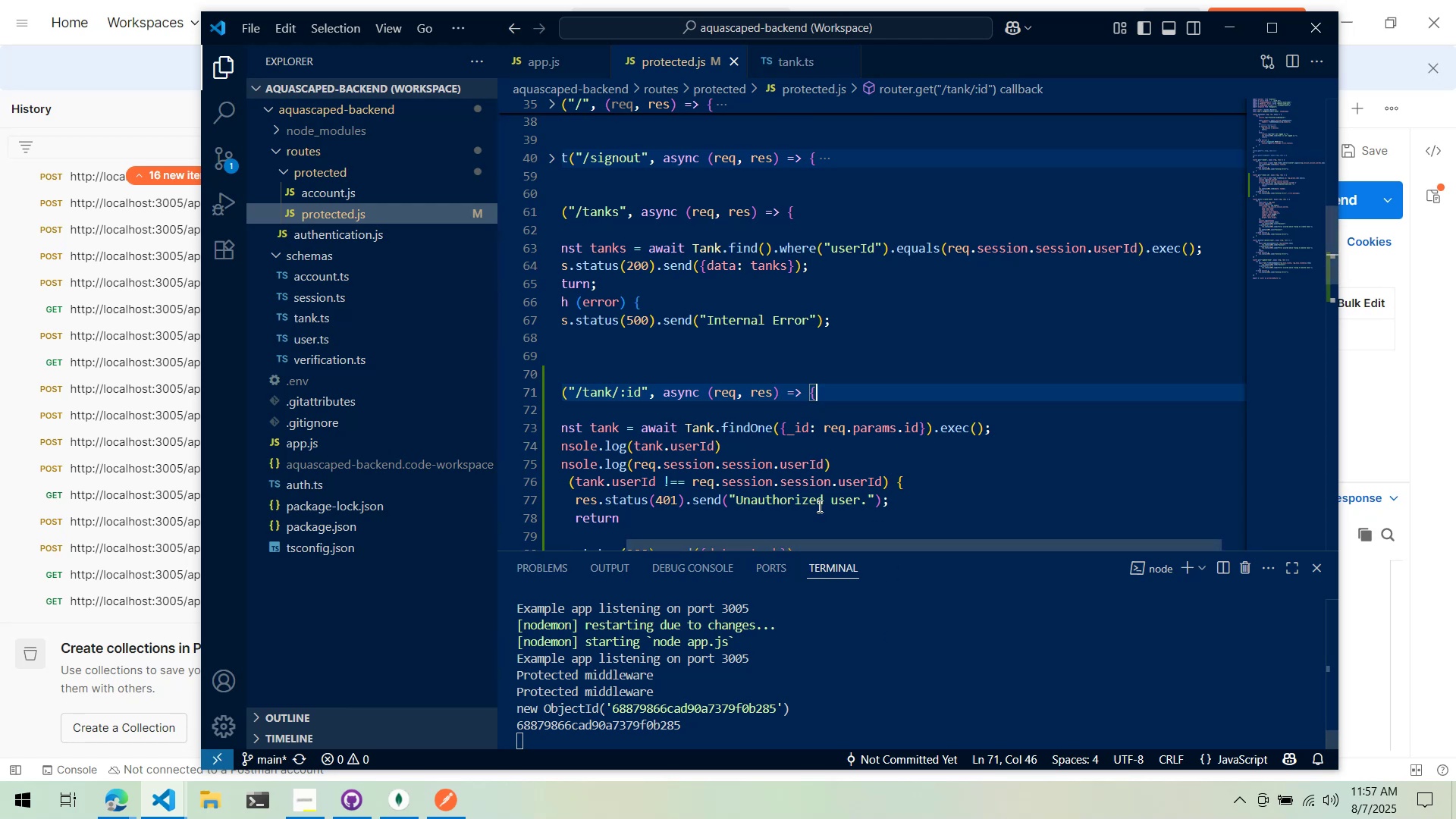 
wait(7.09)
 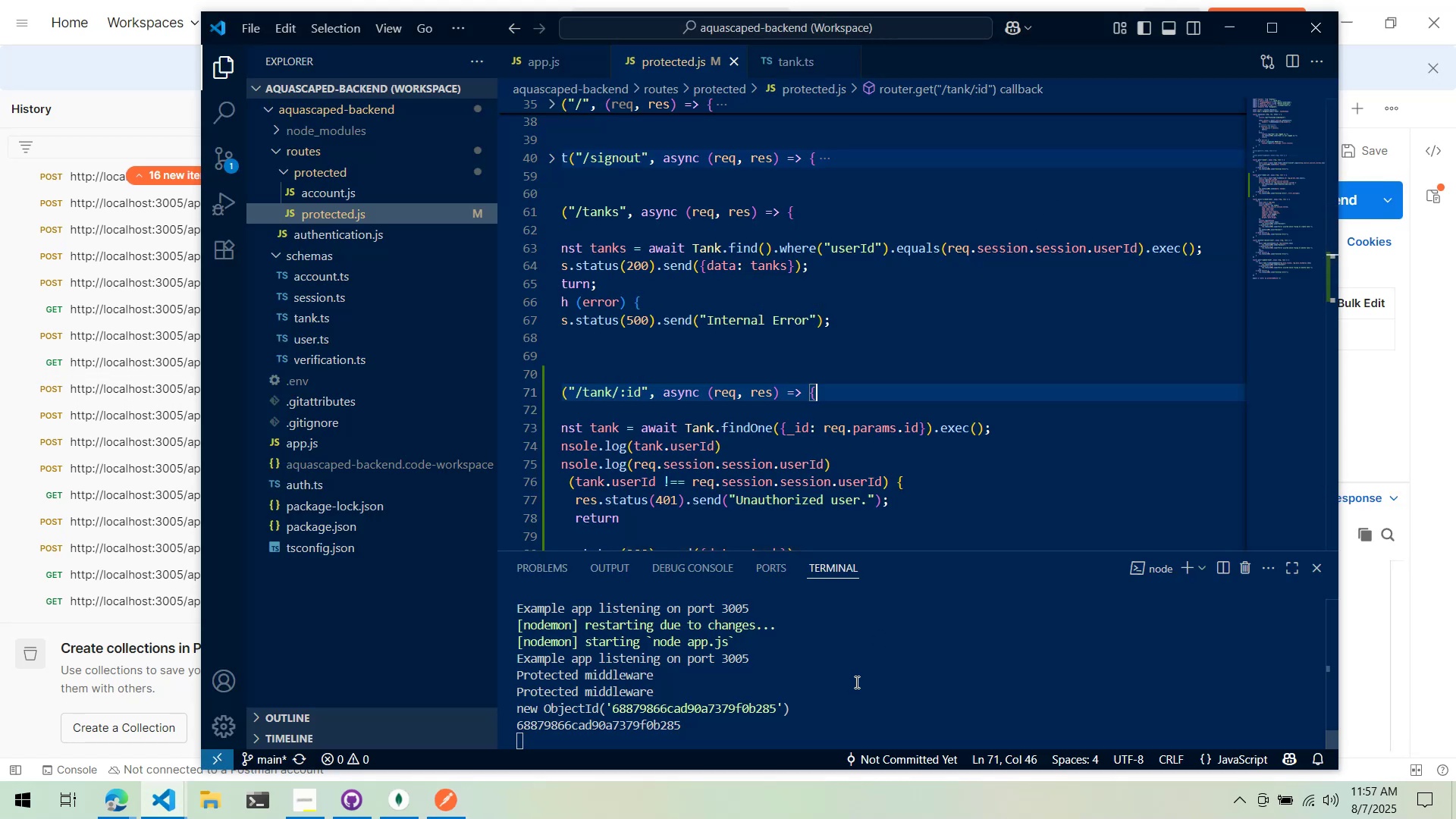 
scroll: coordinate [641, 494], scroll_direction: down, amount: 3.0
 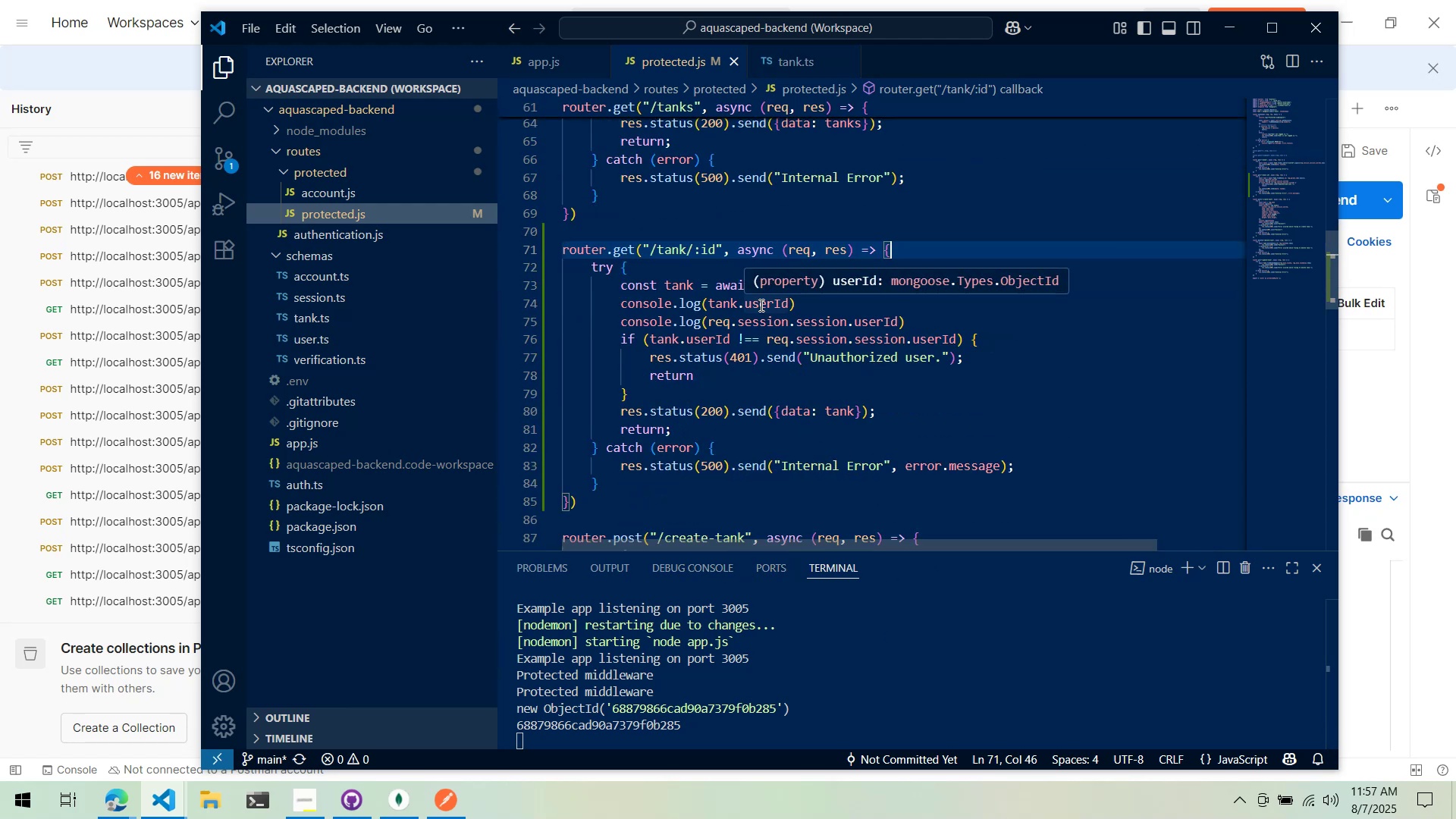 
wait(6.61)
 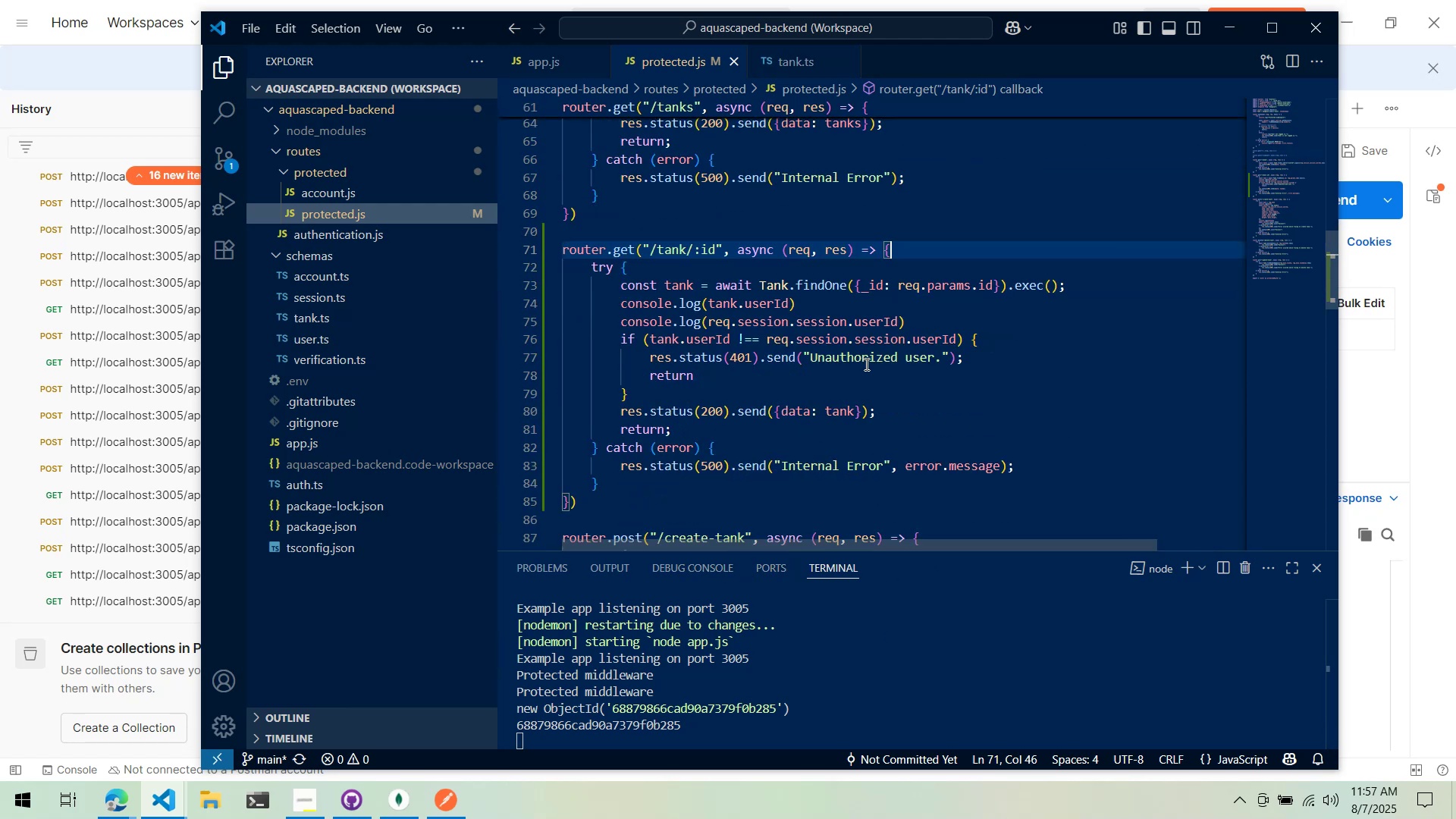 
left_click([789, 305])
 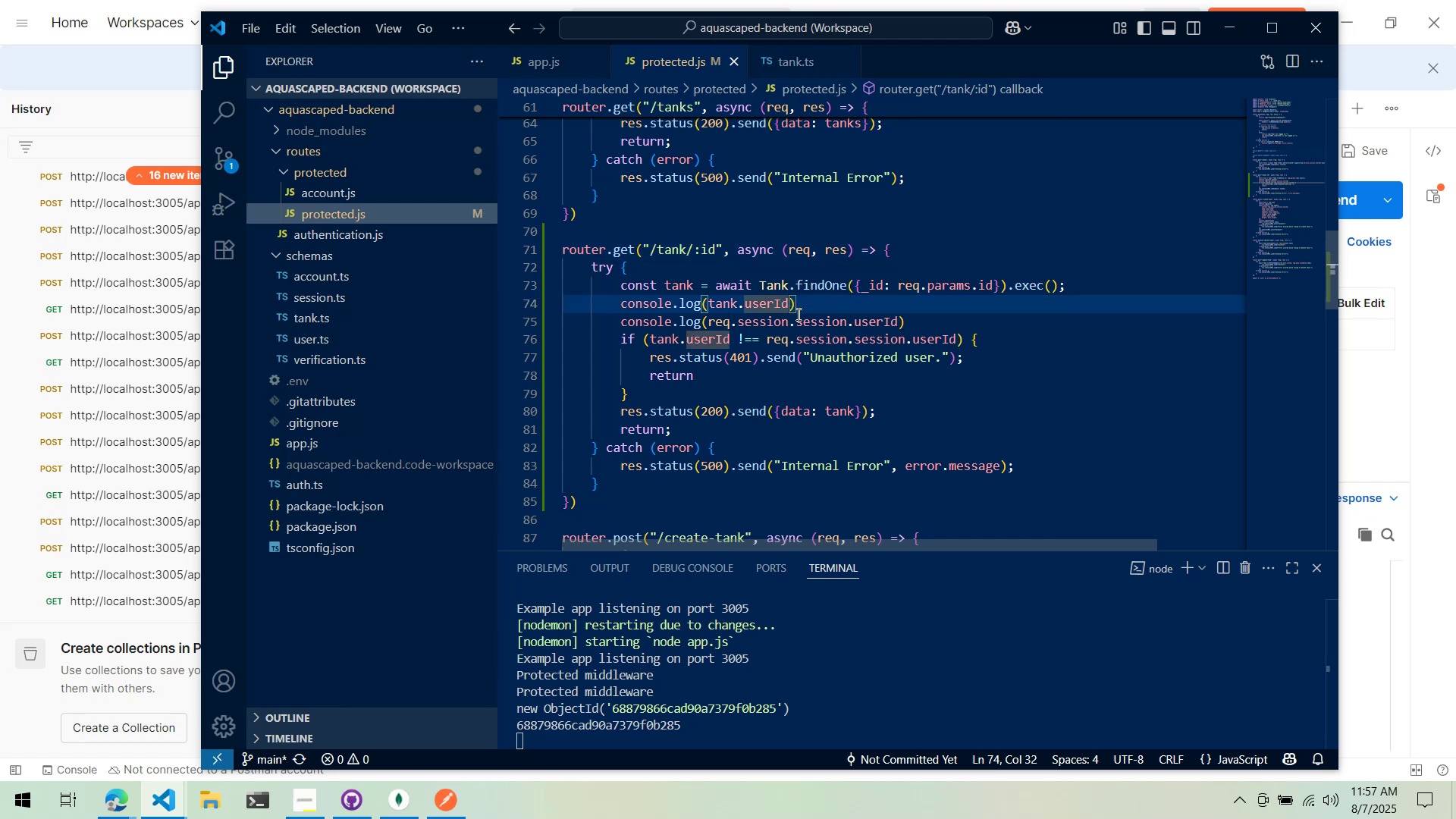 
key(Period)
 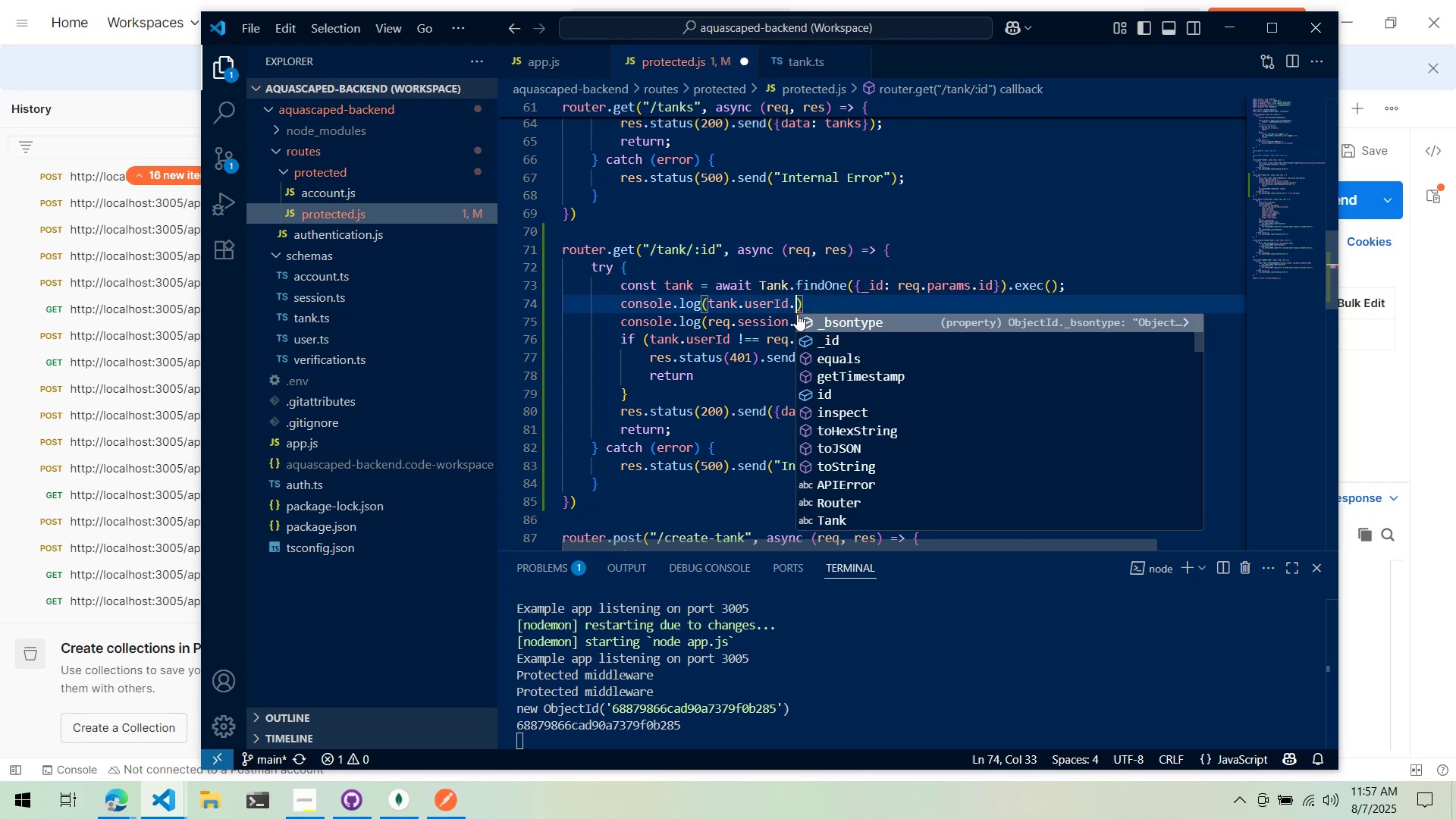 
key(ArrowDown)
 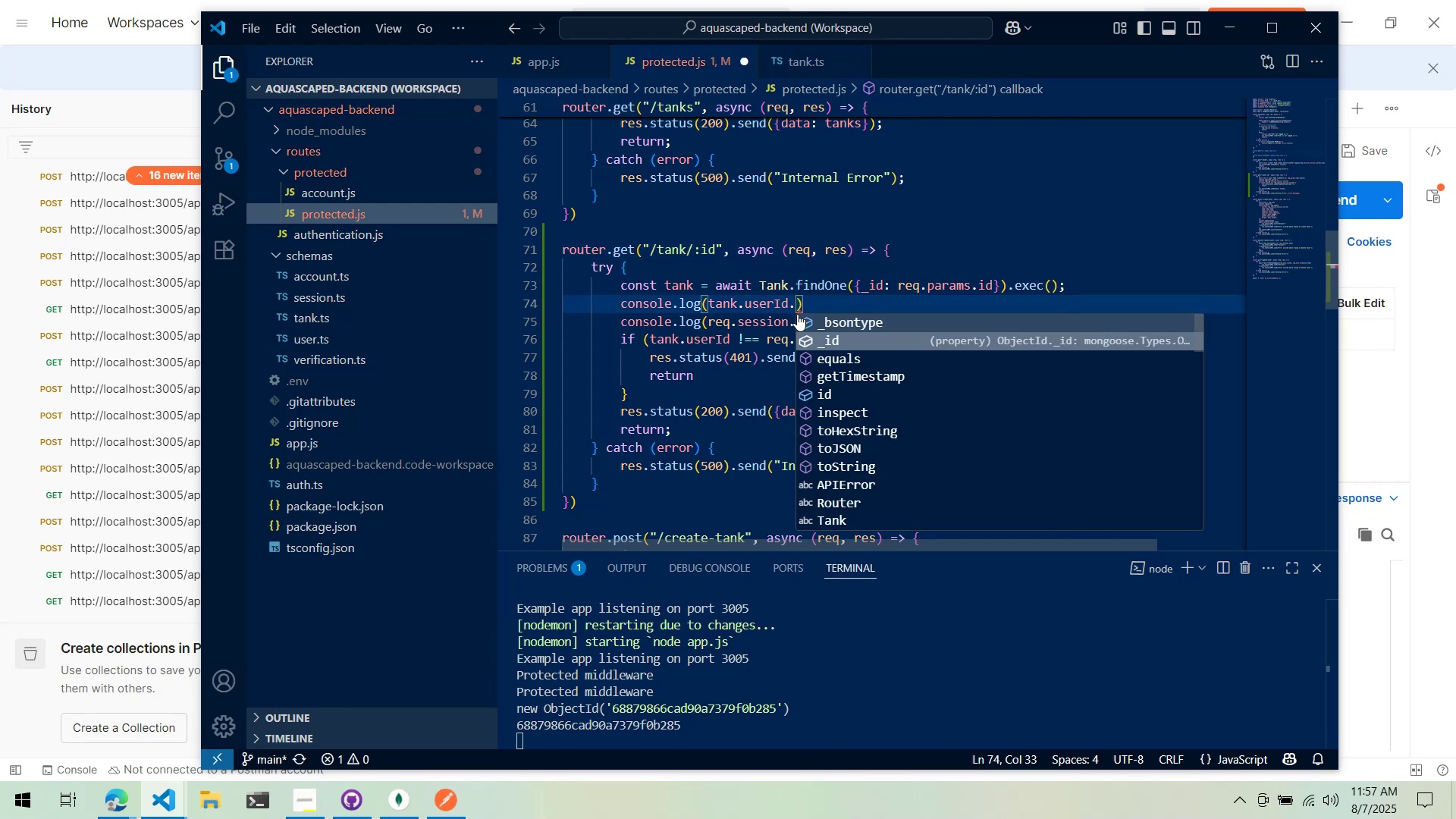 
key(Backspace)
 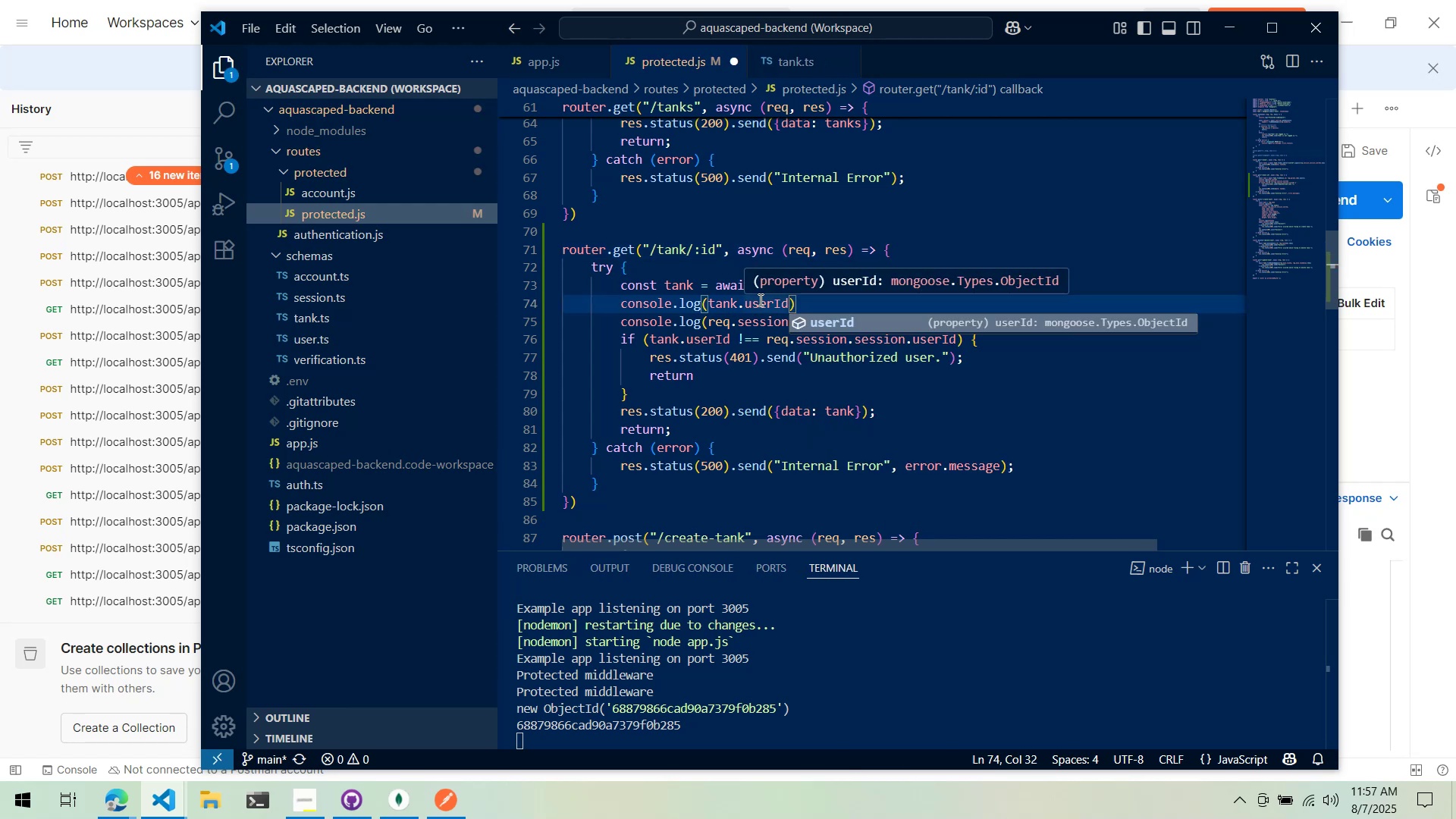 
hold_key(key=ControlLeft, duration=1.53)
left_click([1019, 279])
 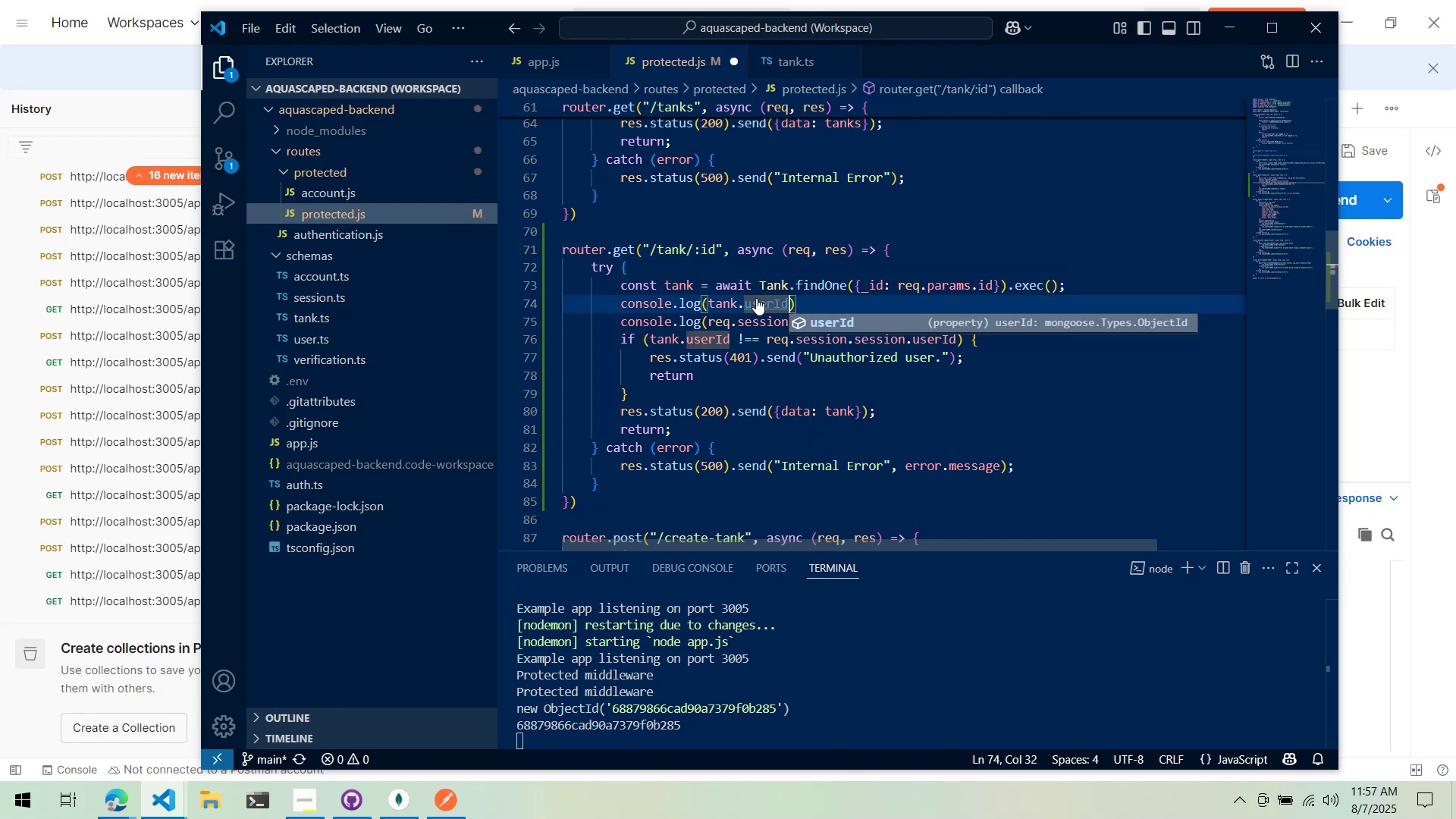 
left_click([756, 298])
 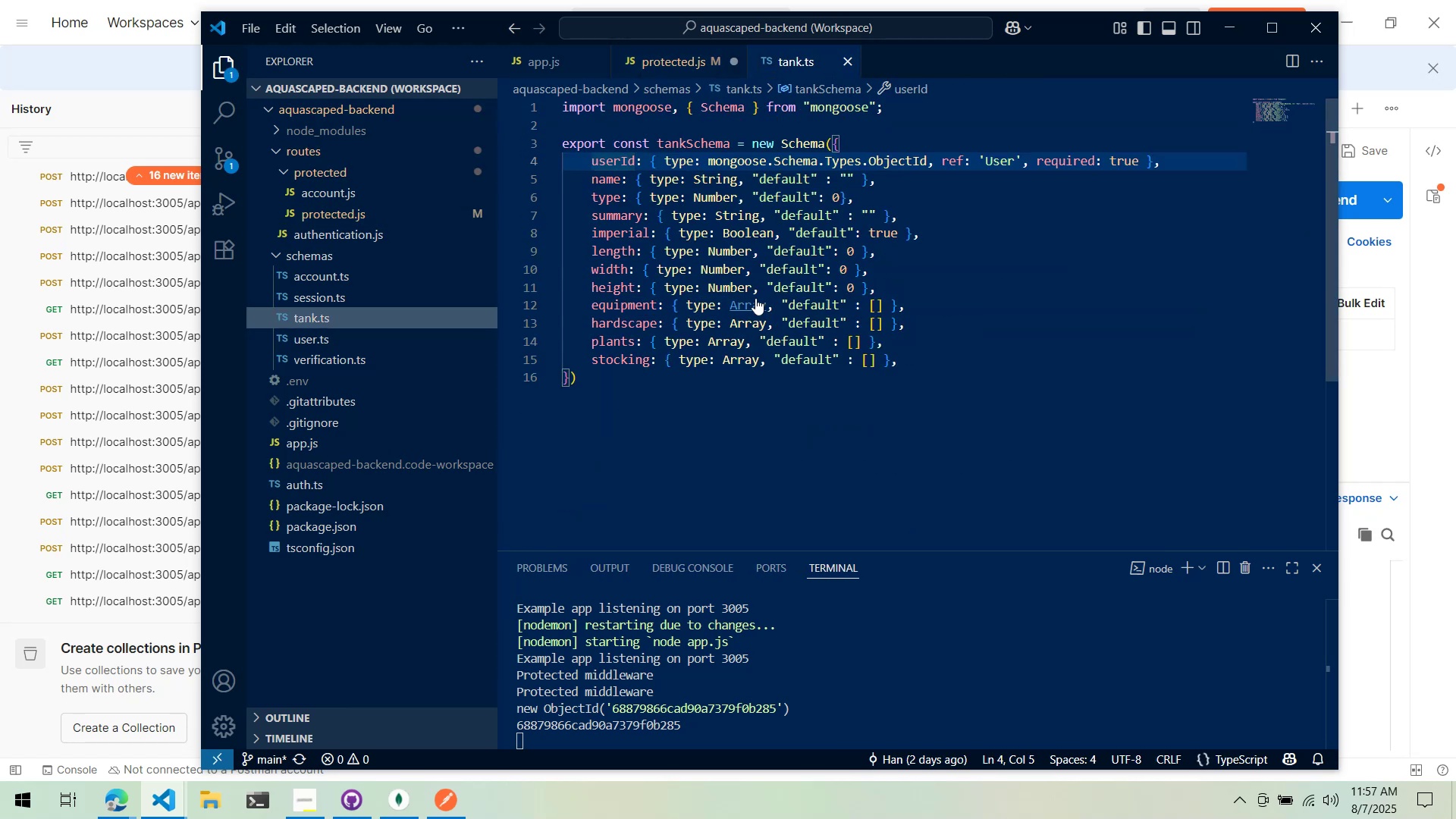 
hold_key(key=ControlLeft, duration=1.49)
 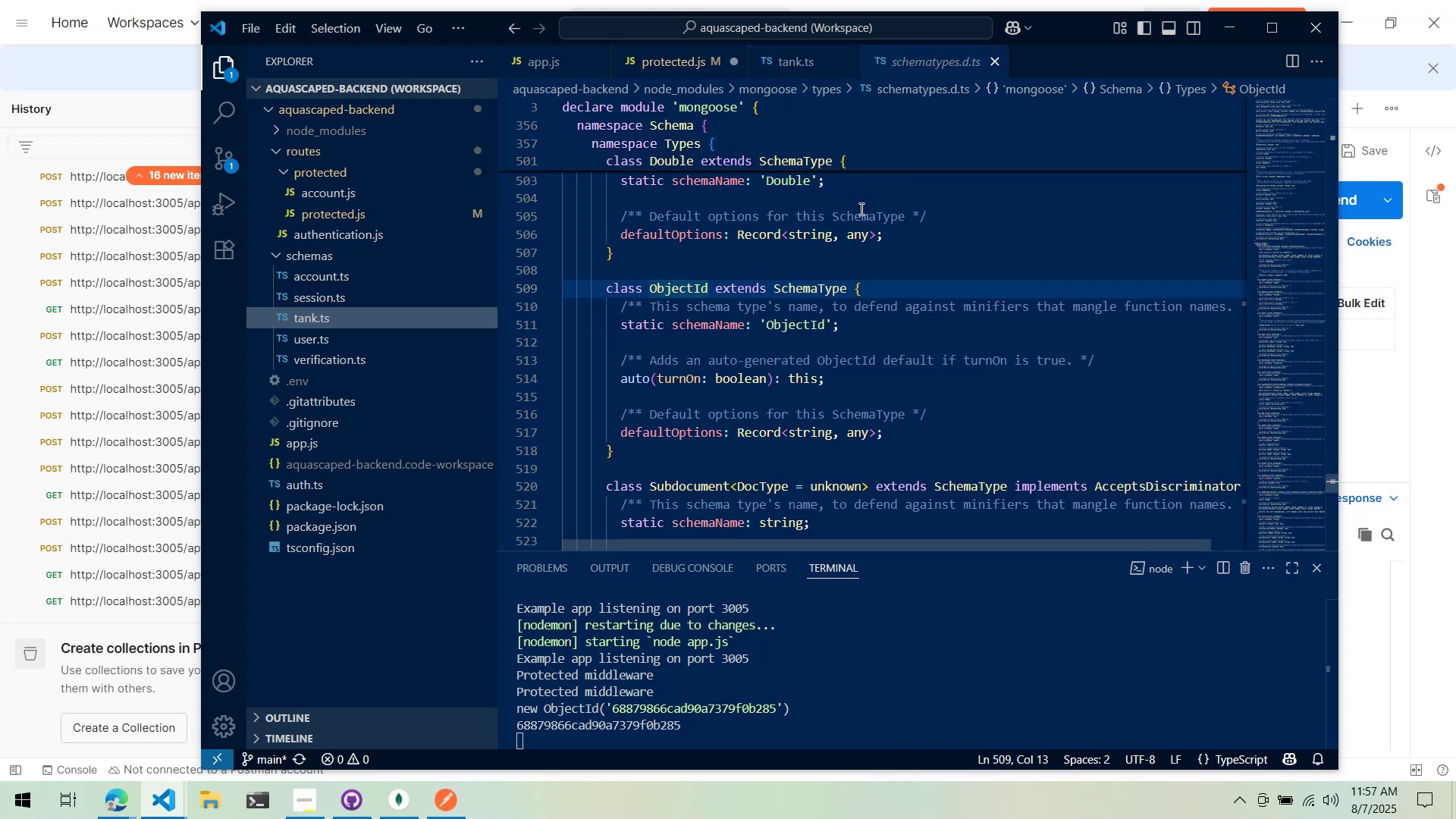 
middle_click([909, 52])
 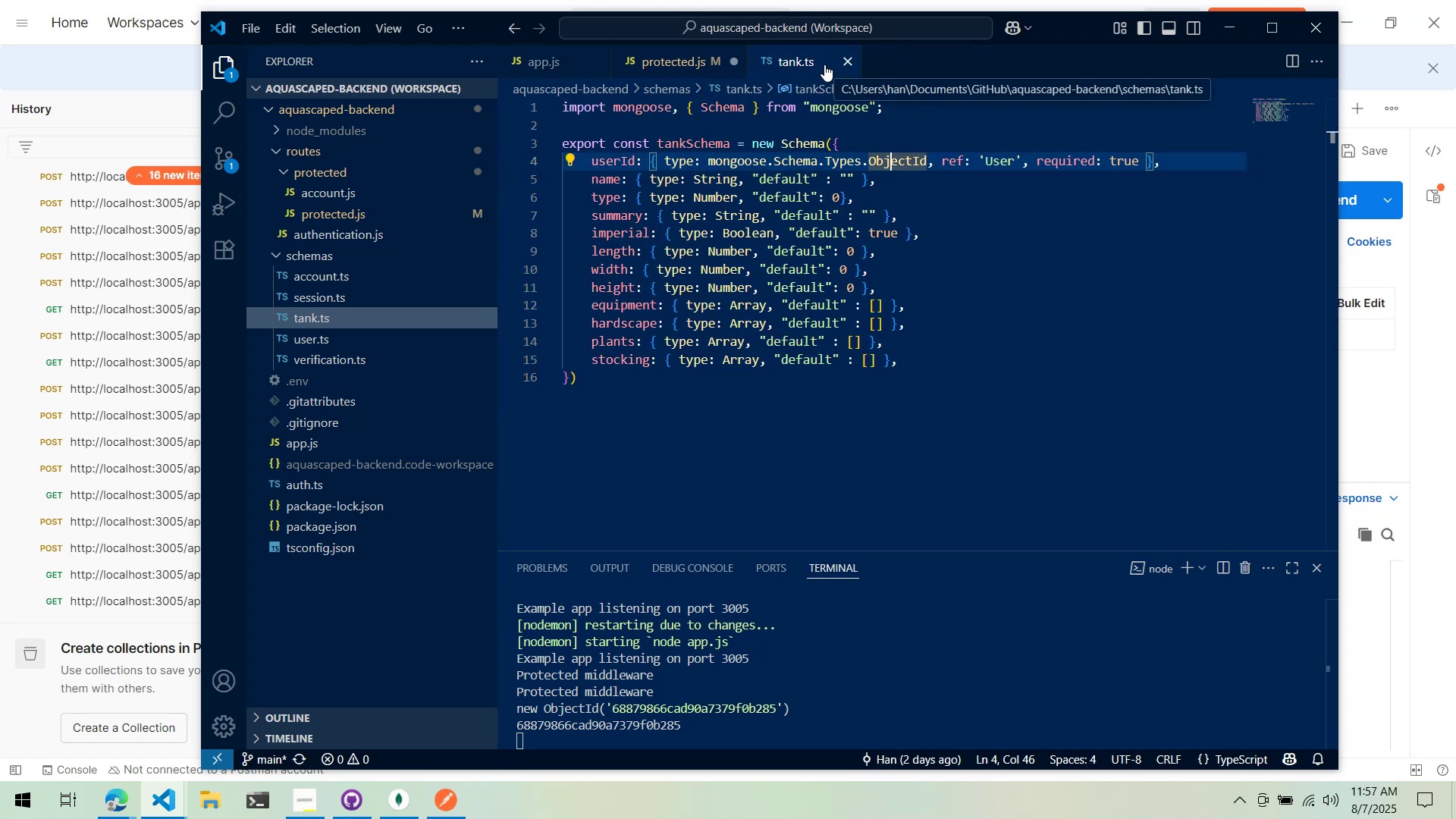 
left_click([686, 59])
 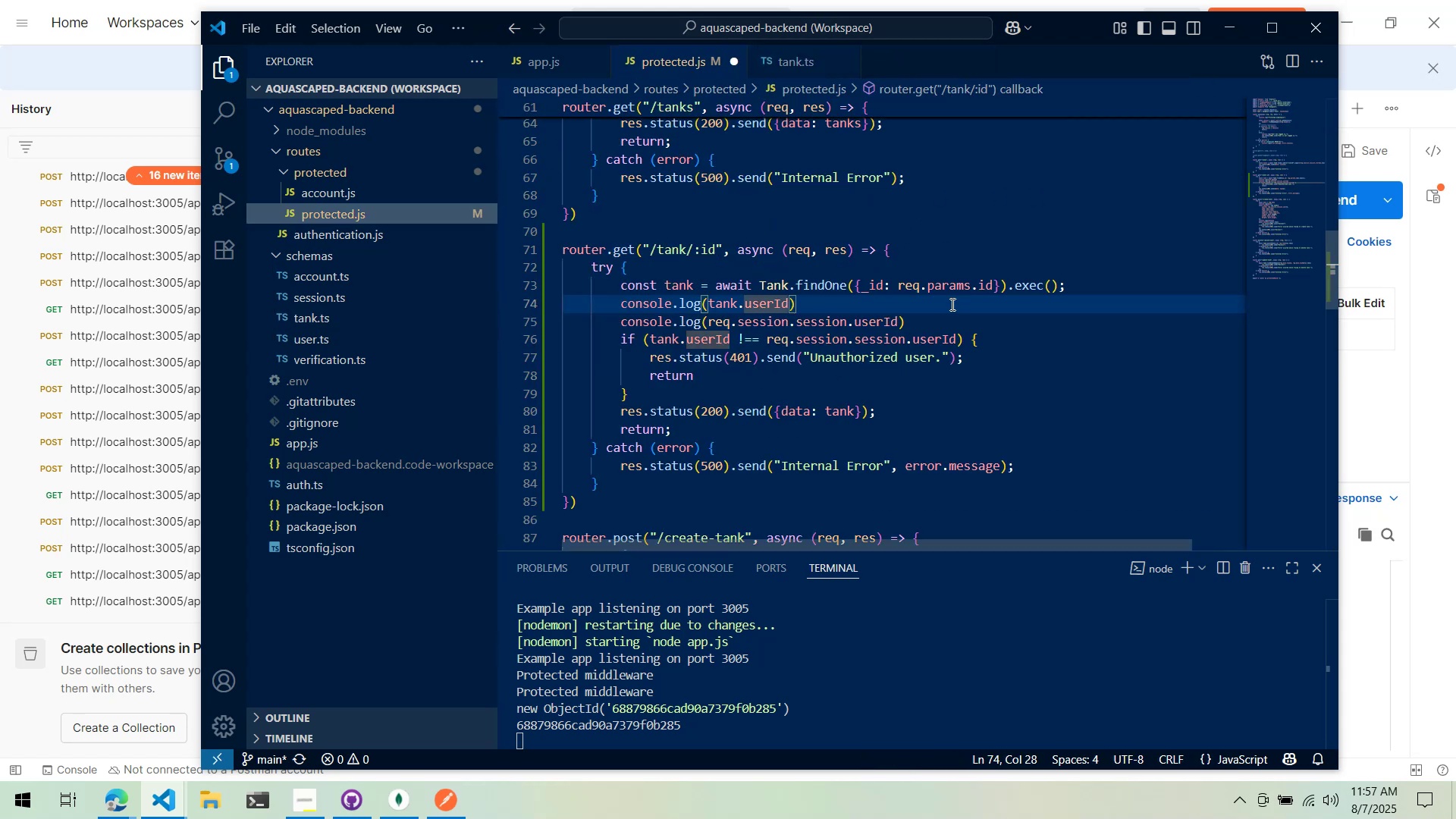 
left_click([921, 344])
 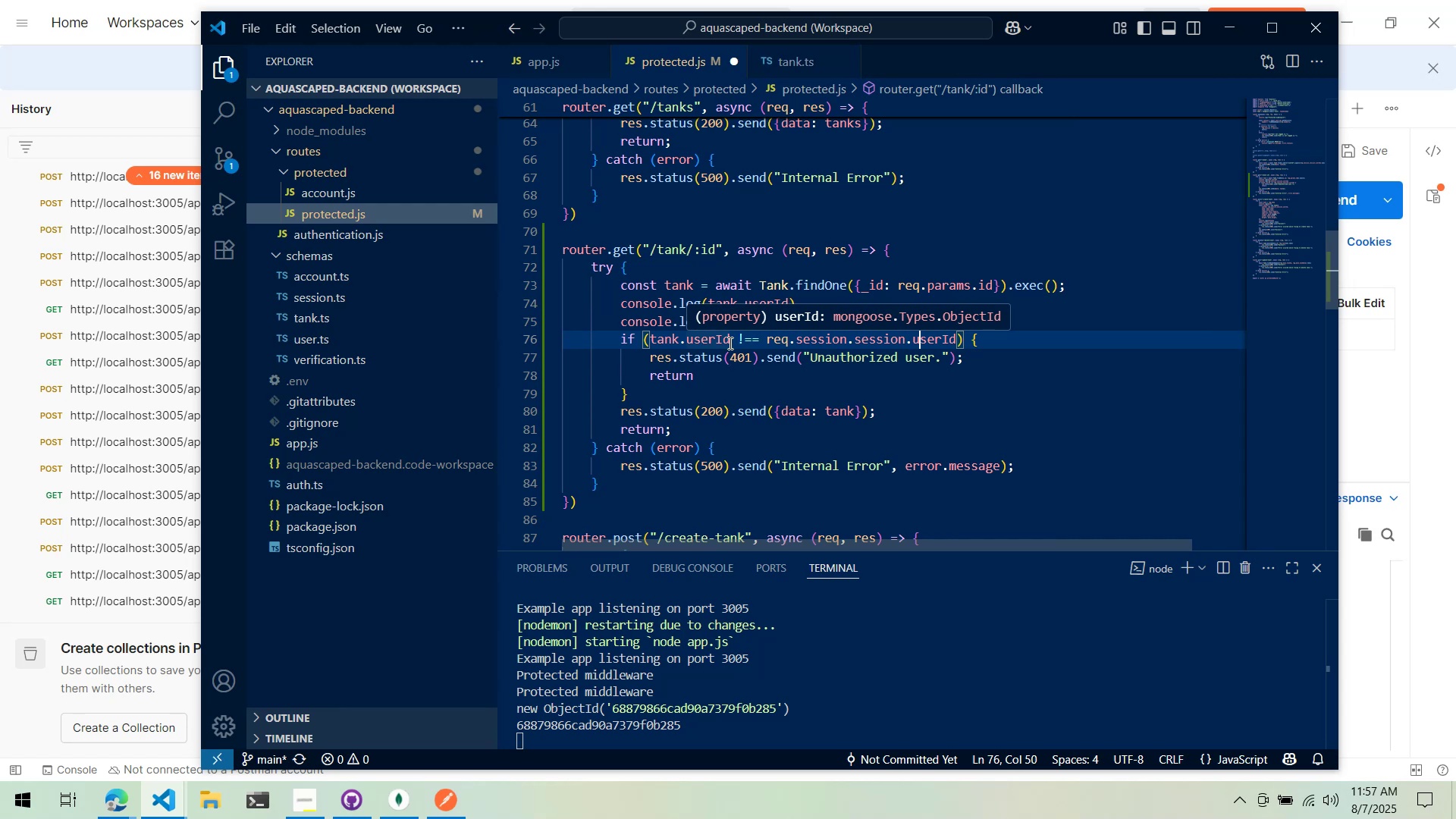 
left_click([729, 343])
 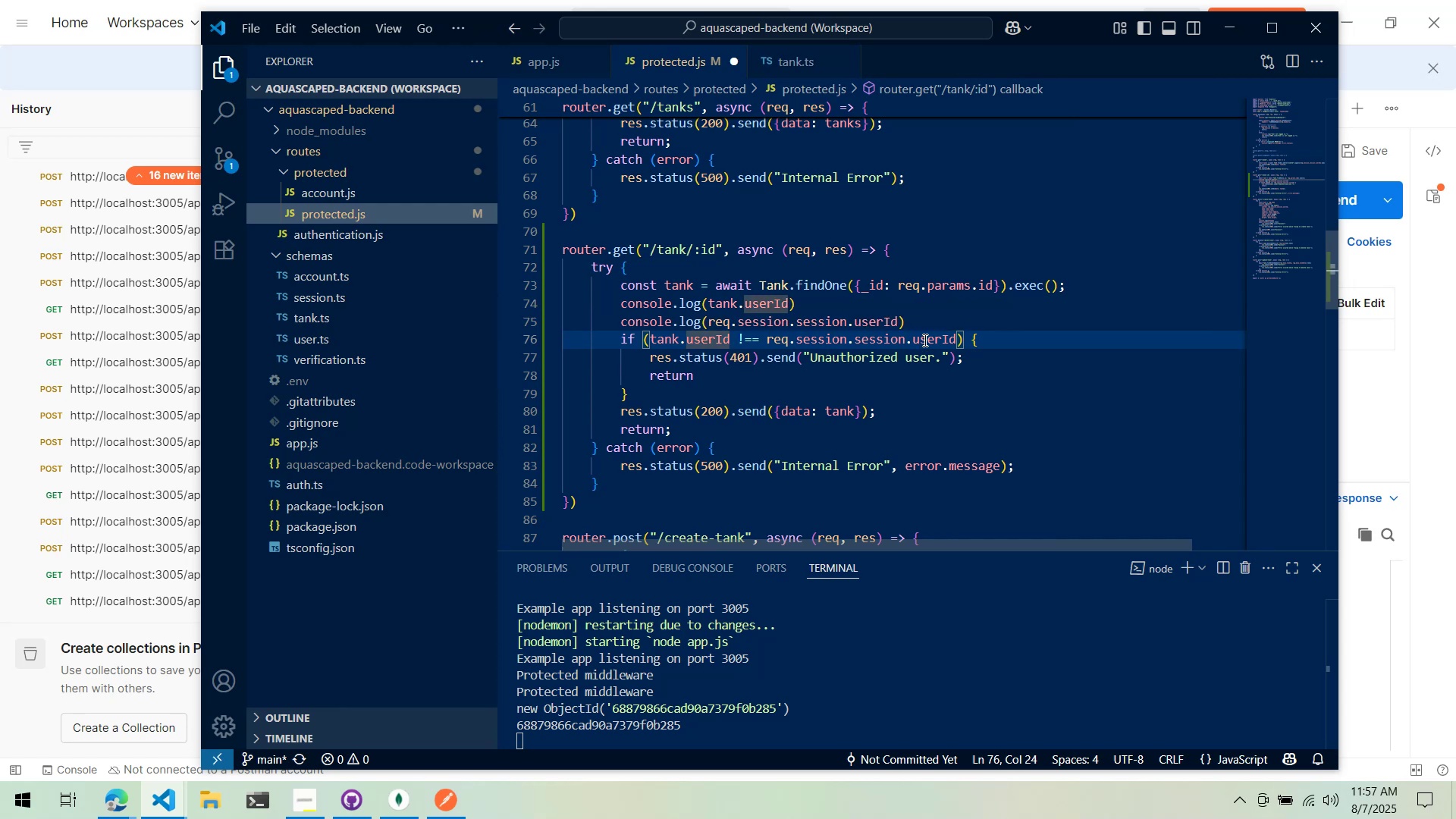 
key(Period)
 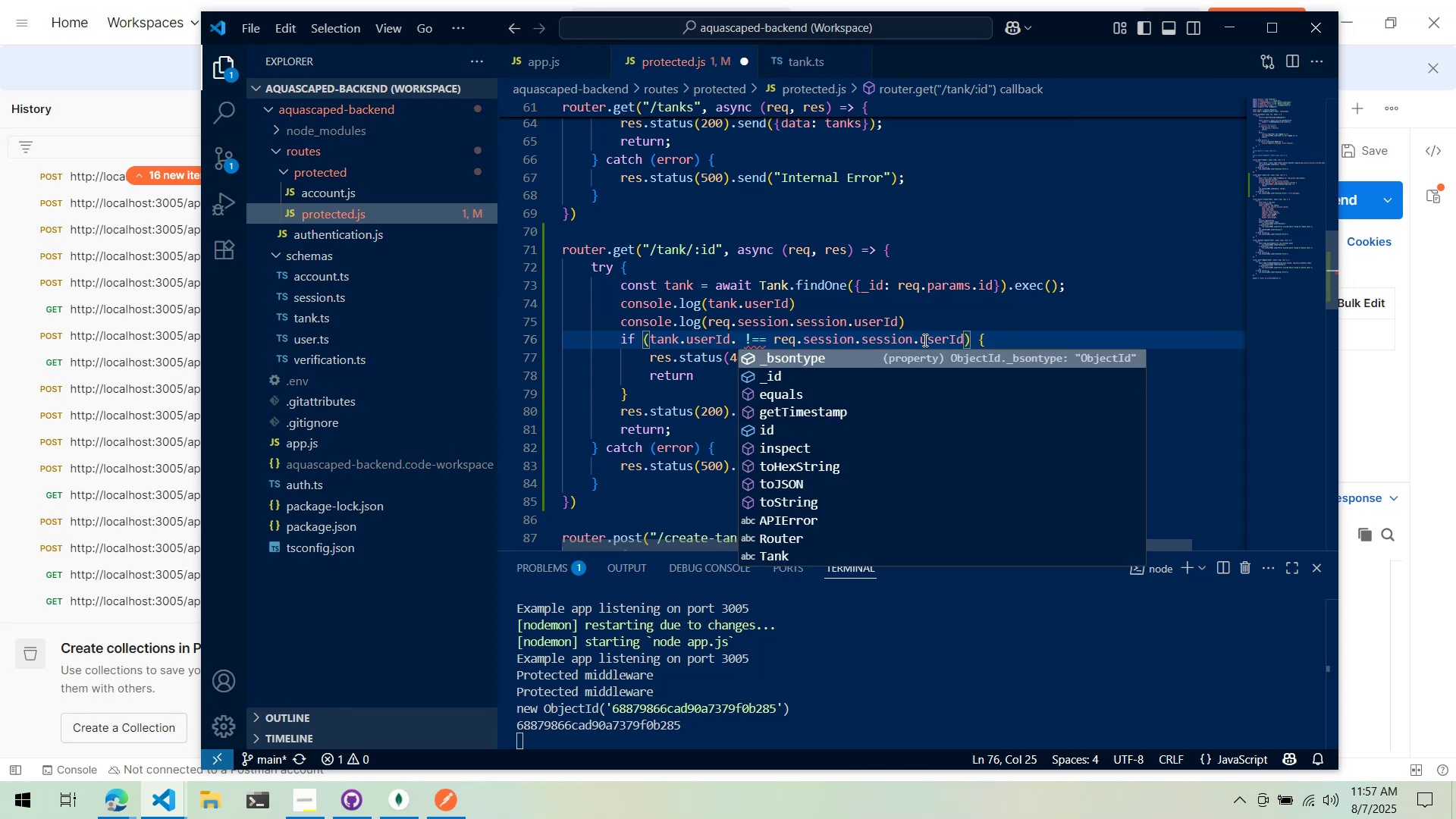 
key(Backspace)
 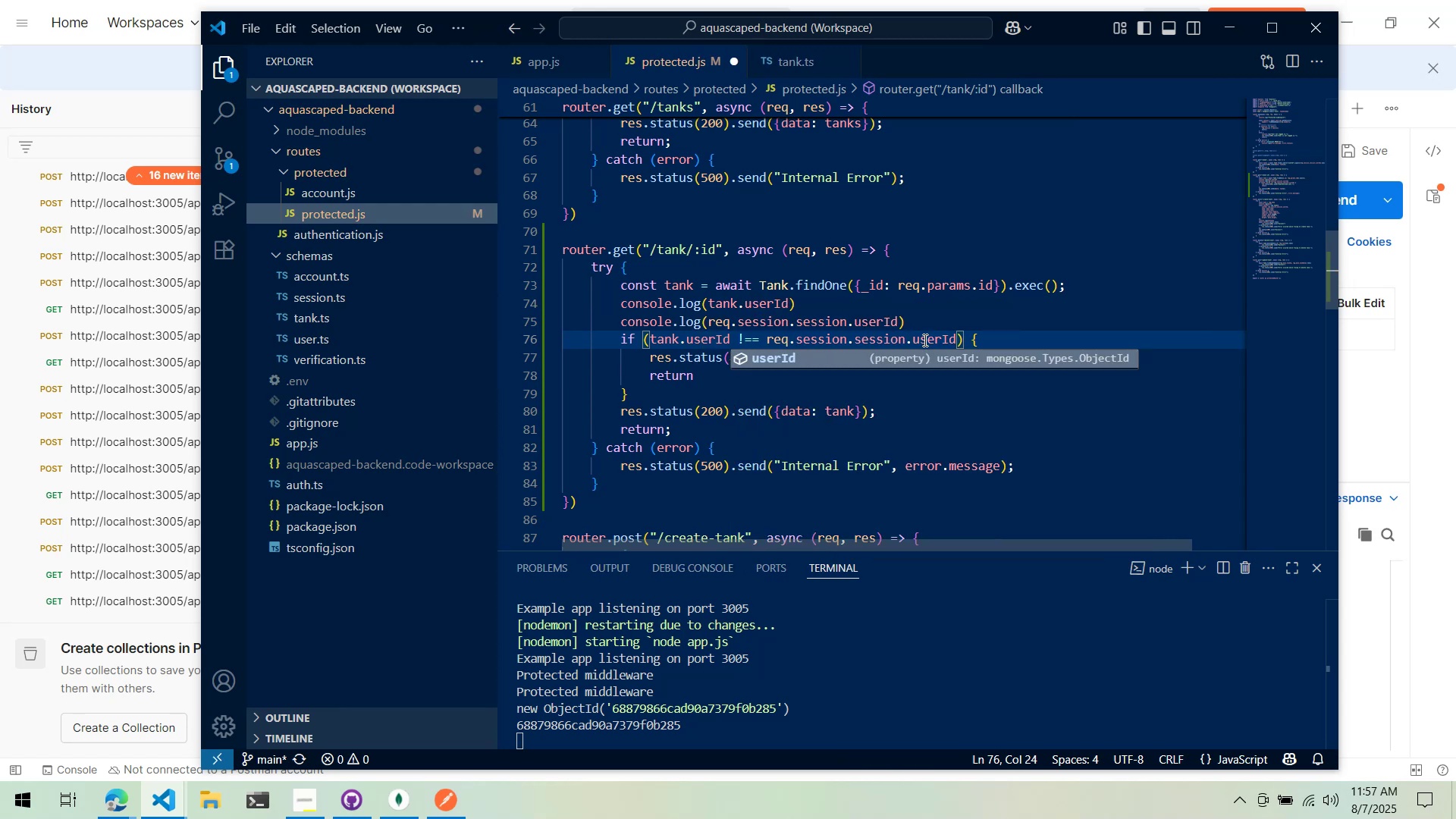 
wait(6.2)
 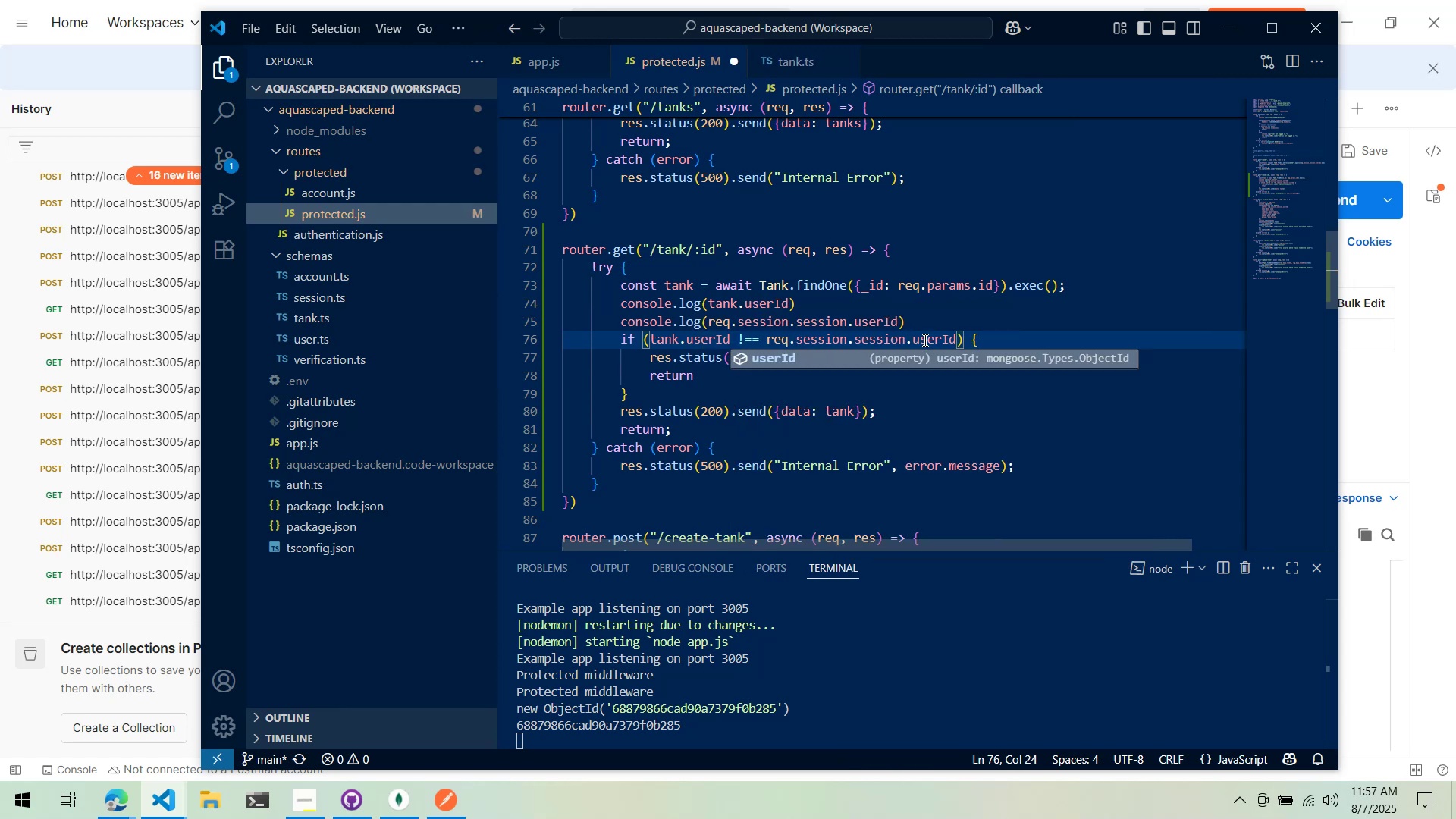 
key(Enter)
 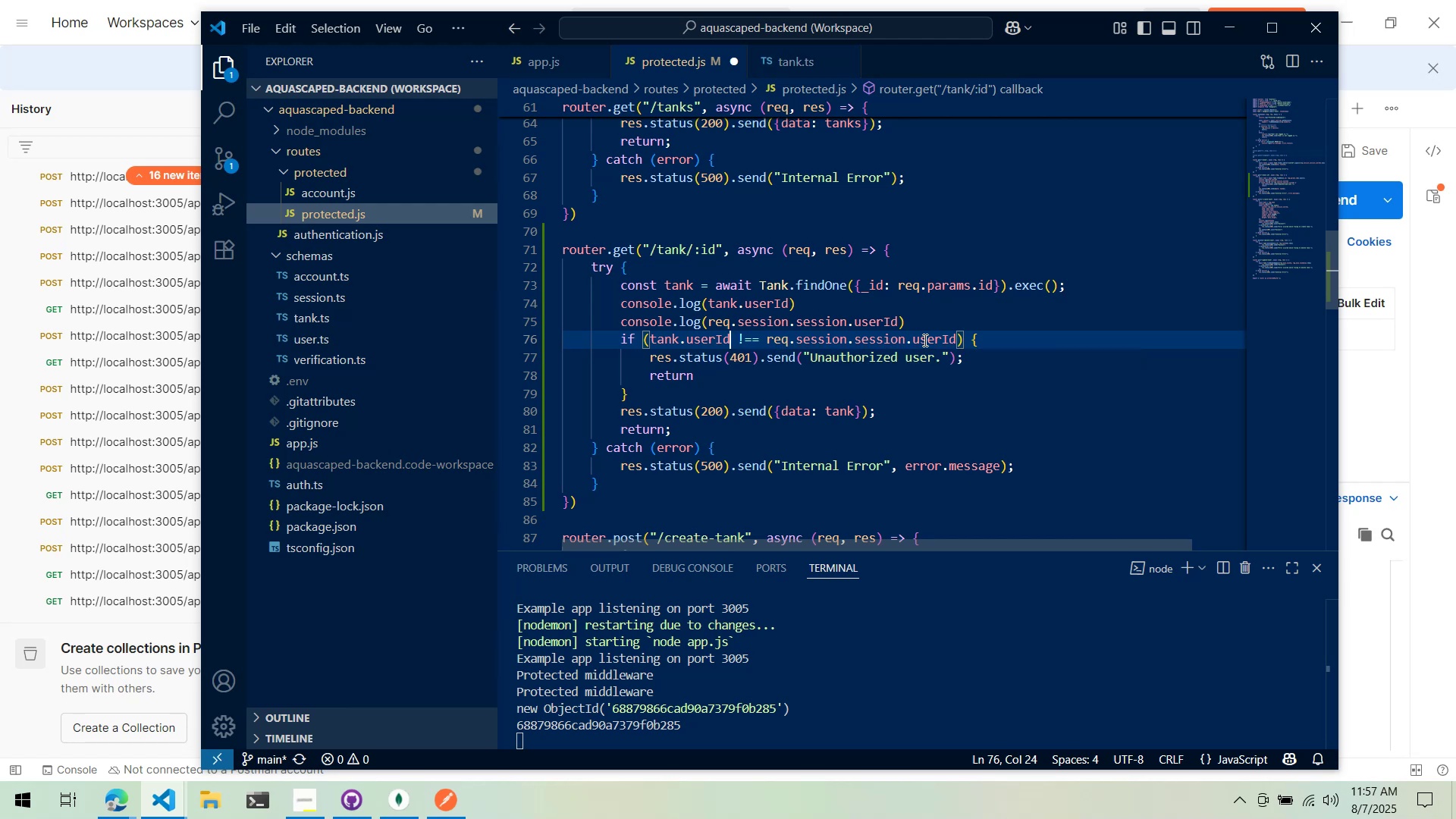 
key(Period)
 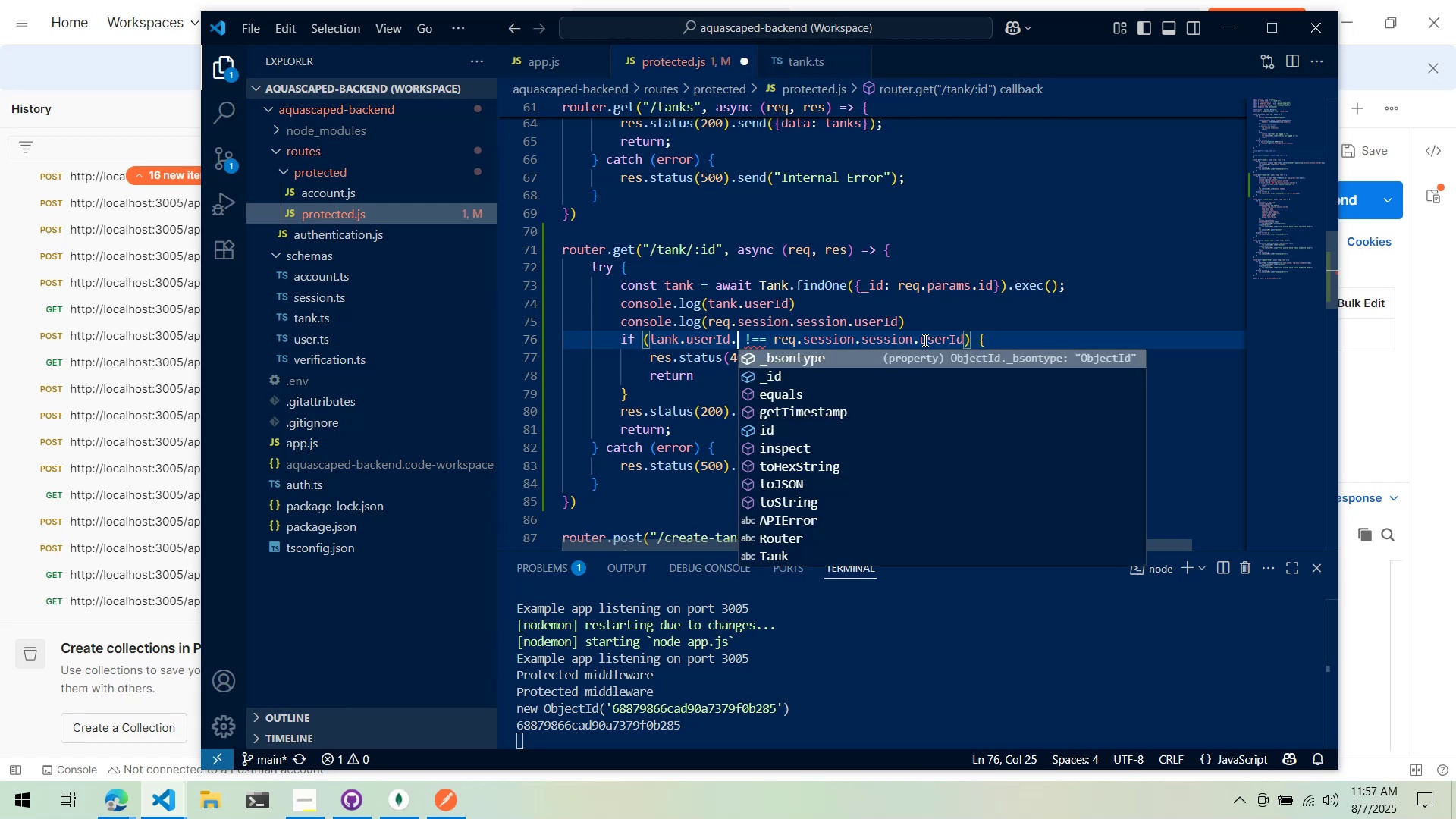 
key(Backspace)
 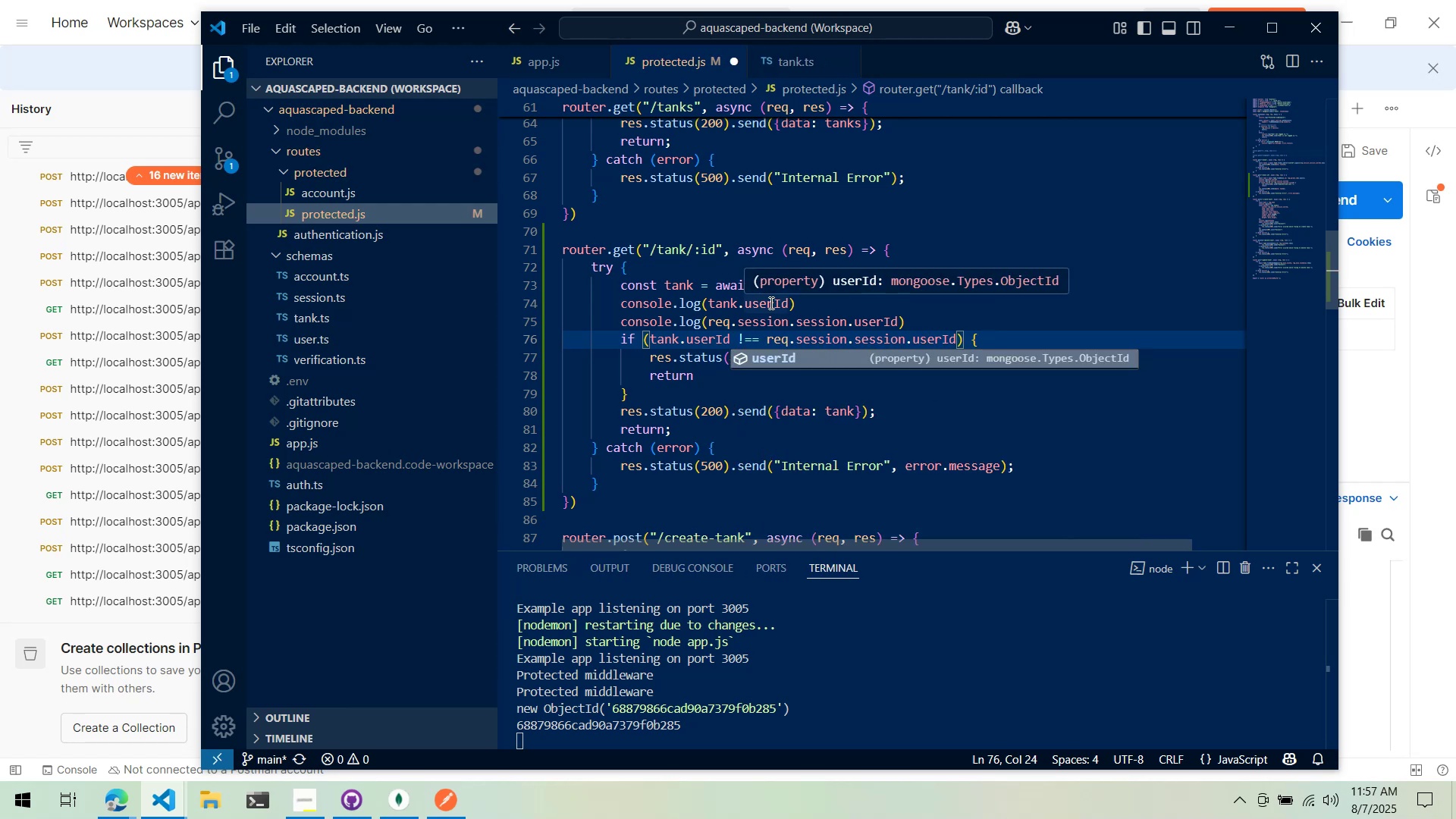 
left_click([770, 303])
 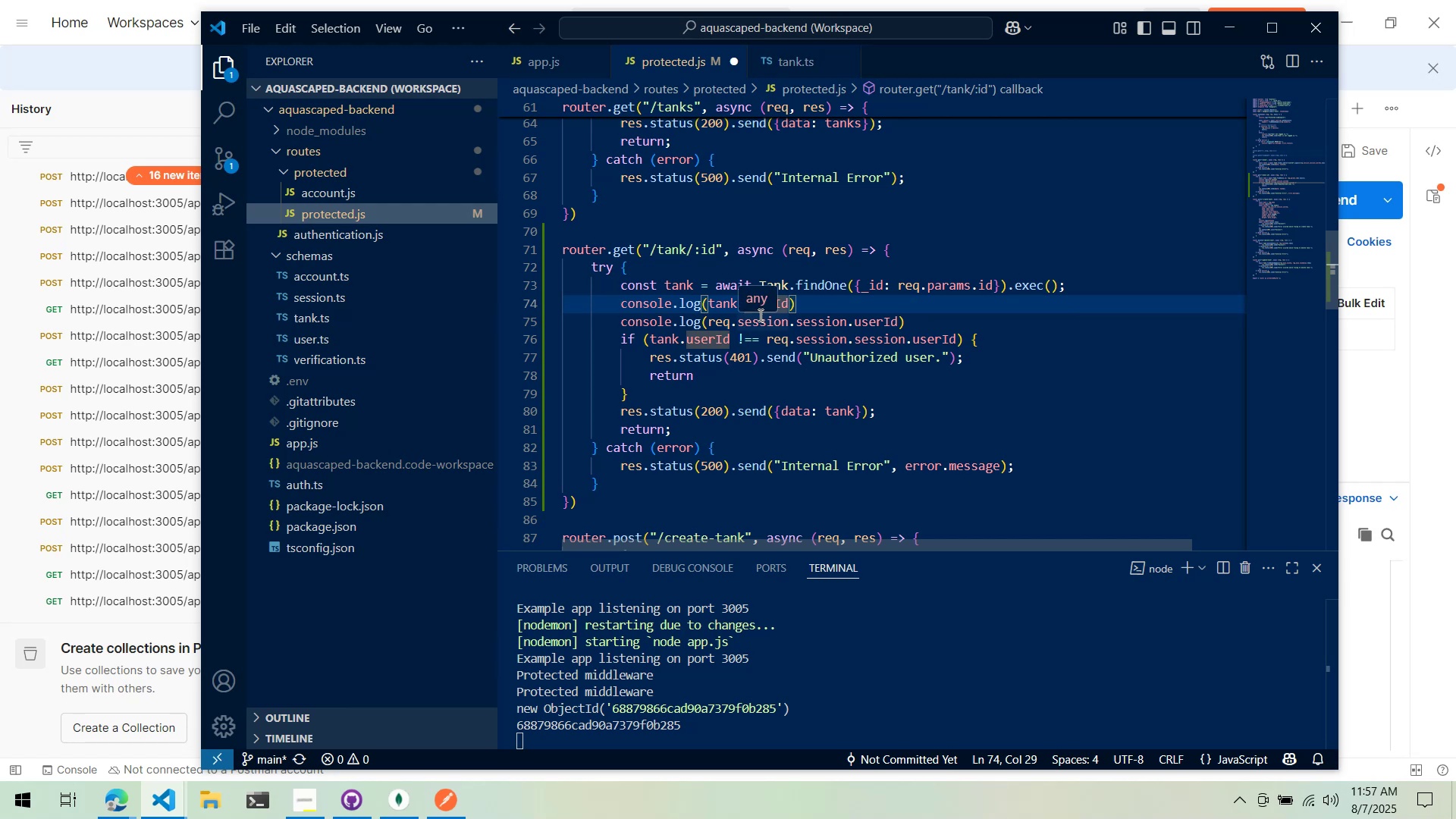 
key(Alt+AltLeft)
 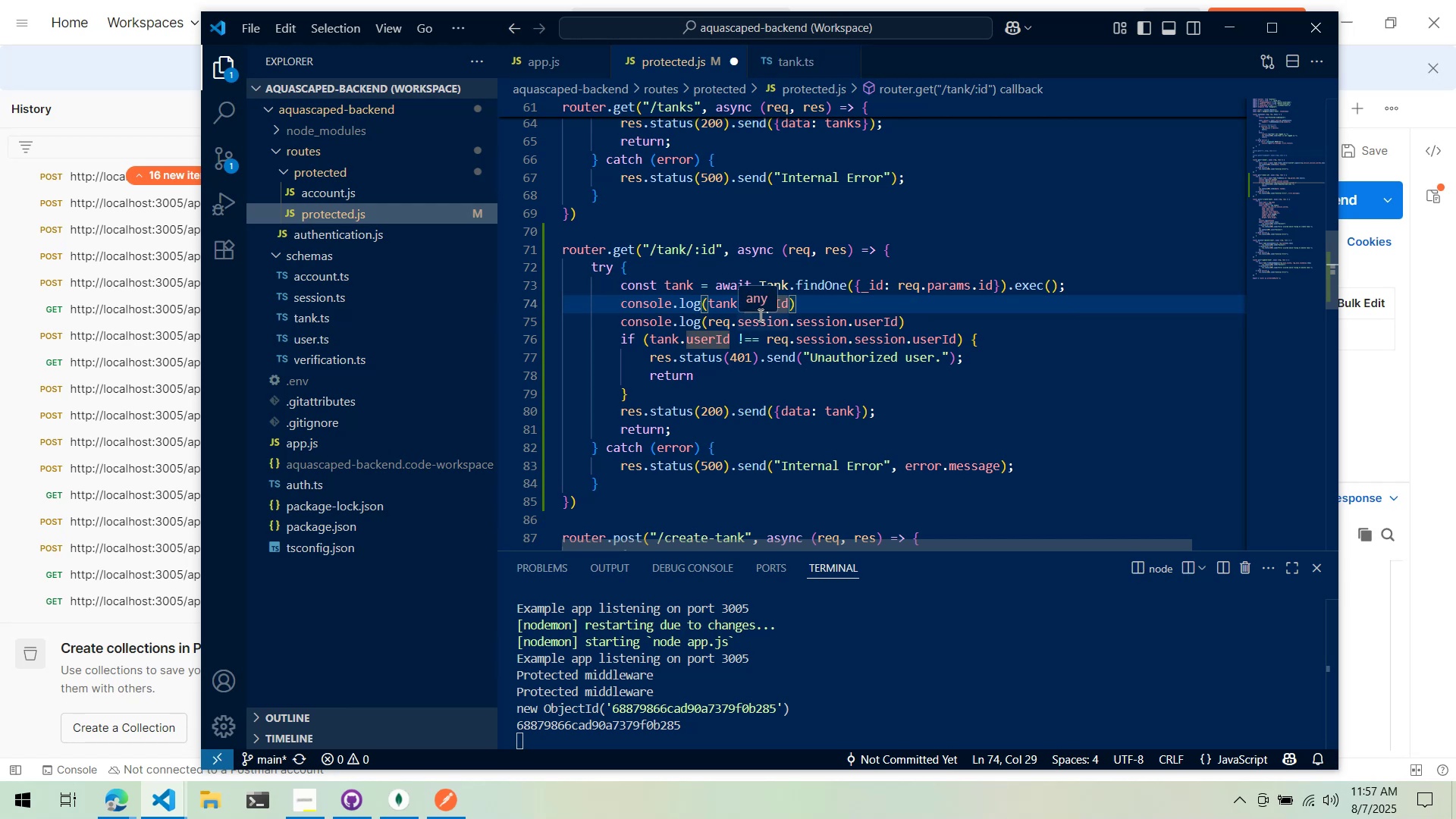 
key(Alt+Tab)
 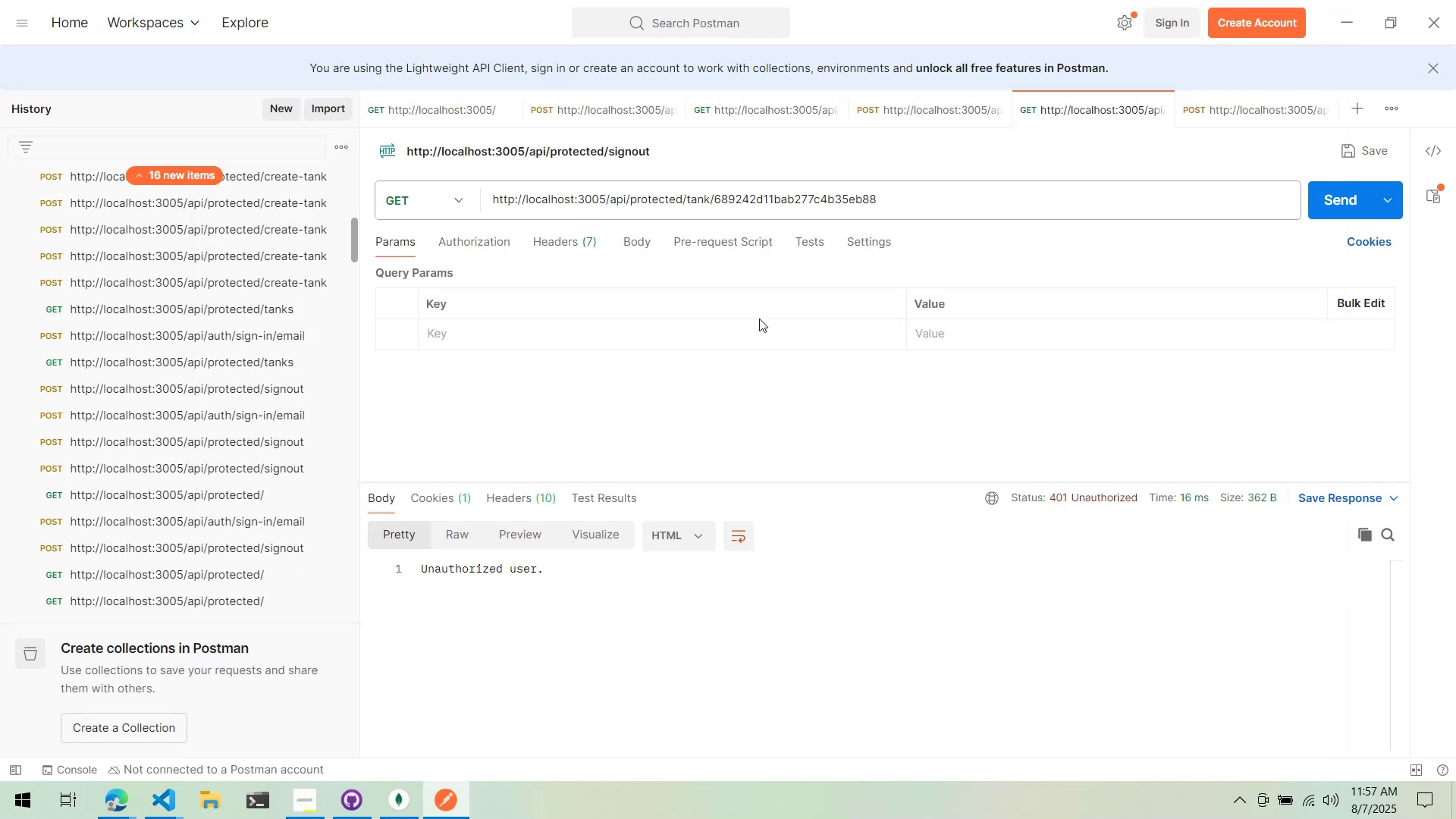 
key(Alt+AltLeft)
 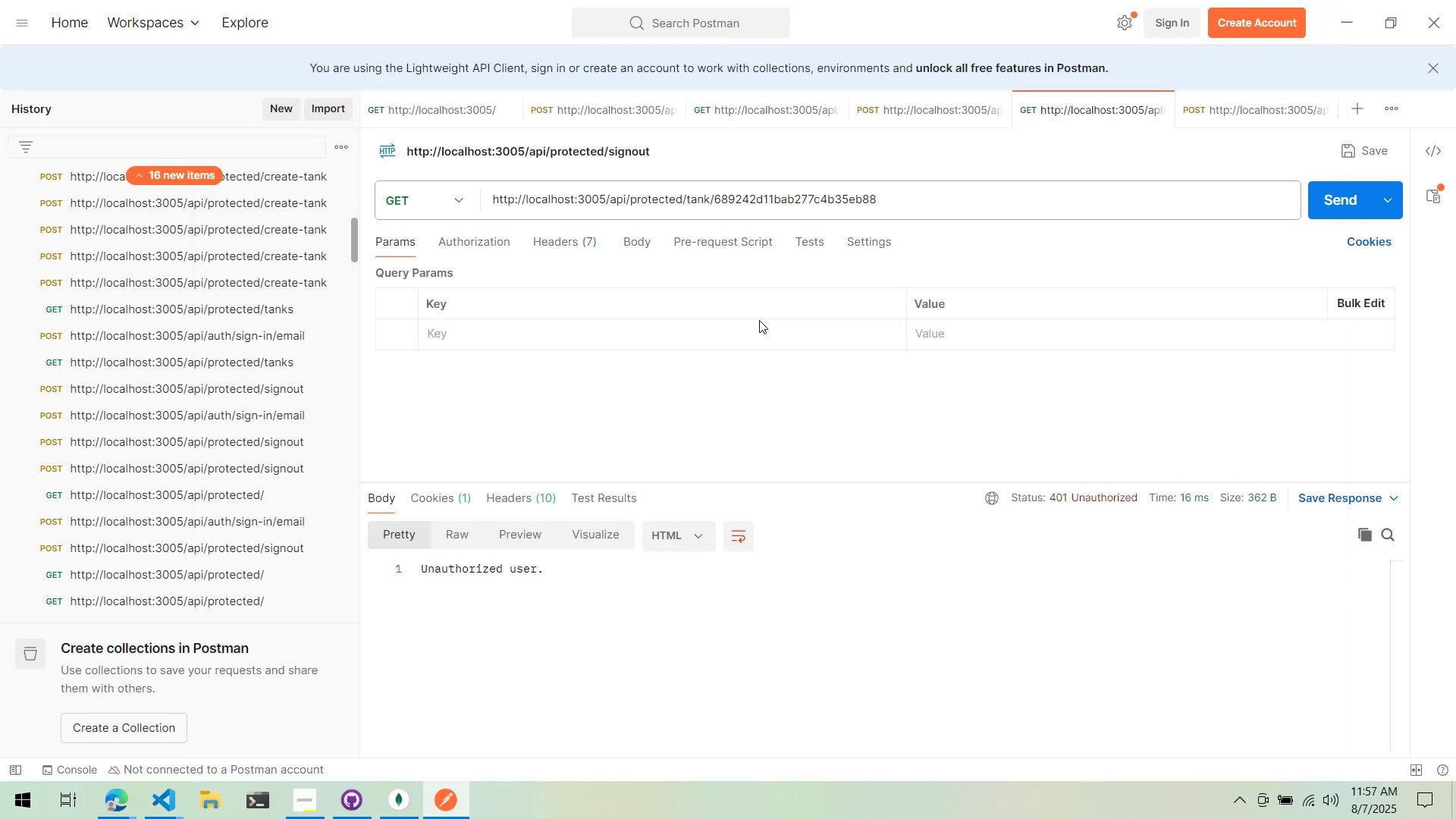 
key(Alt+Tab)
 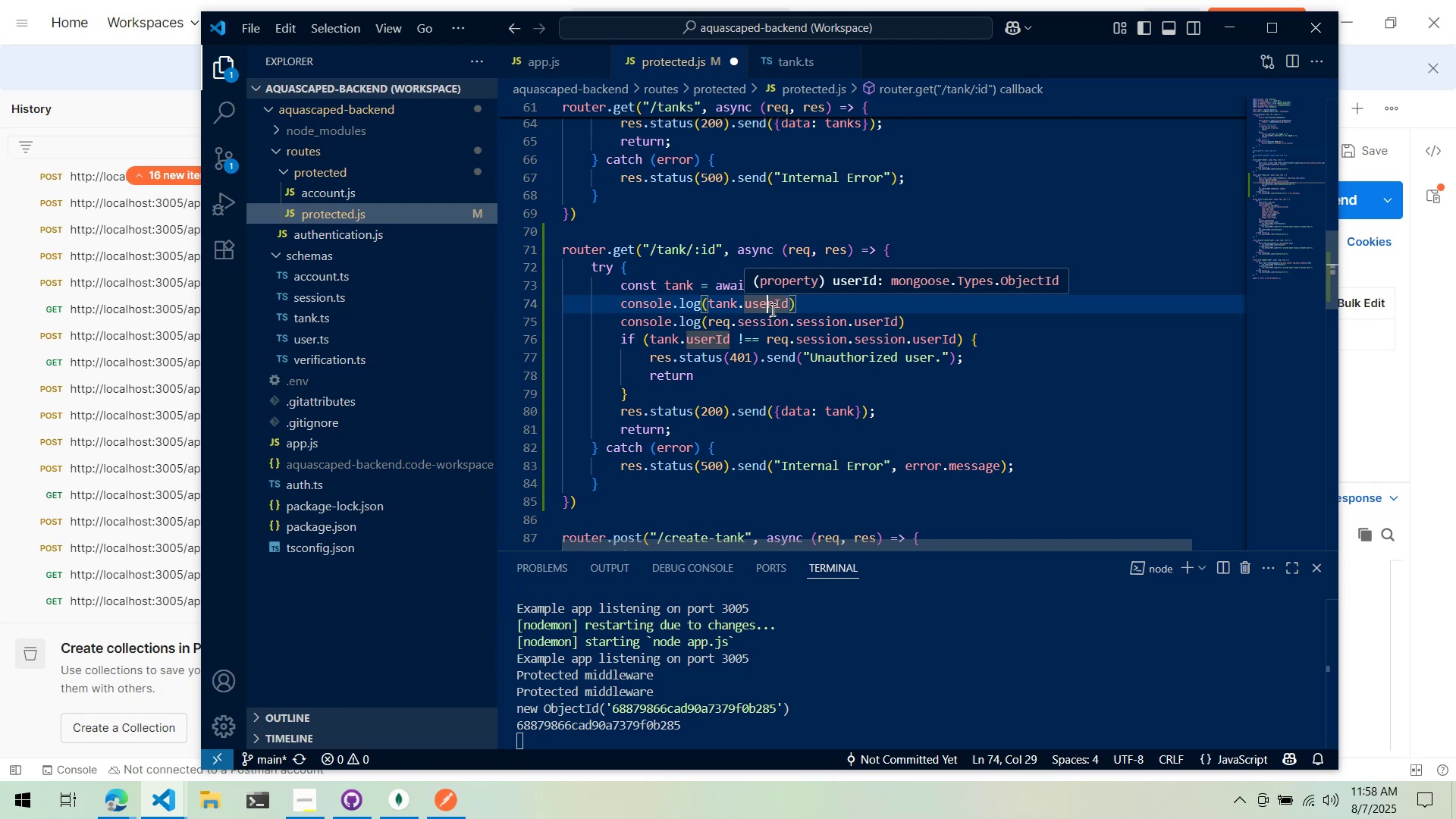 
wait(64.49)
 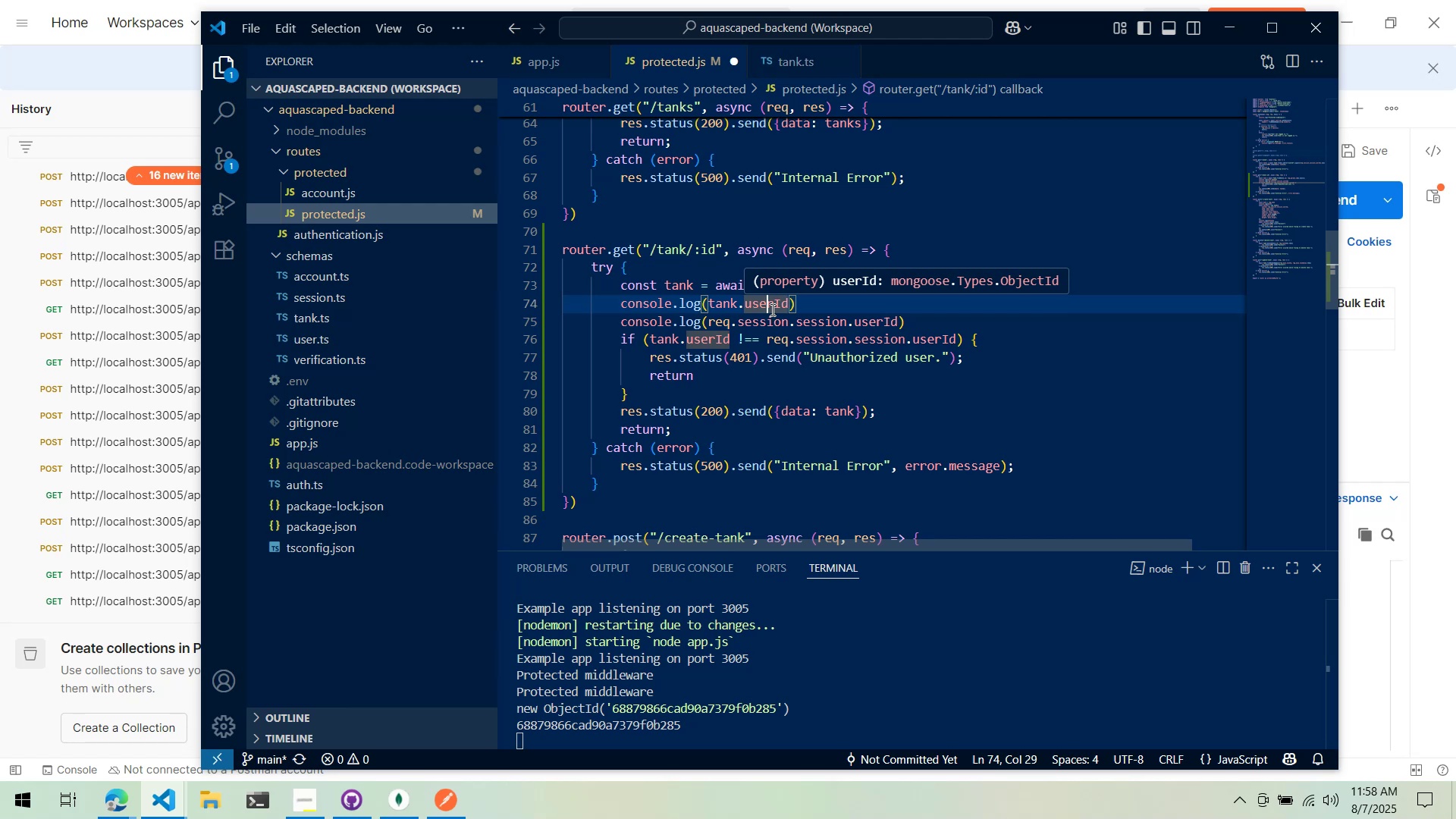 
left_click([740, 391])
 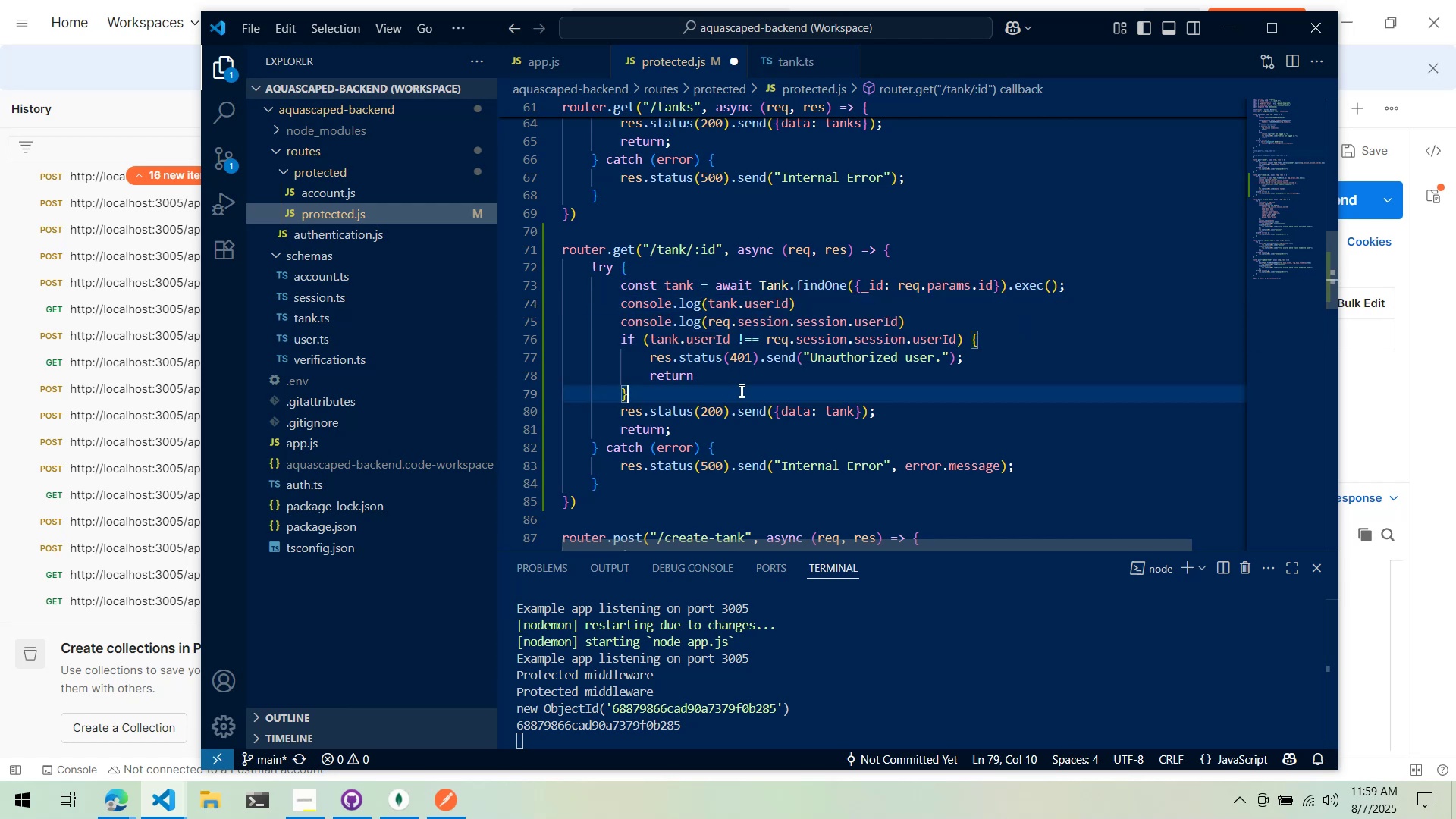 
mouse_move([710, 367])
 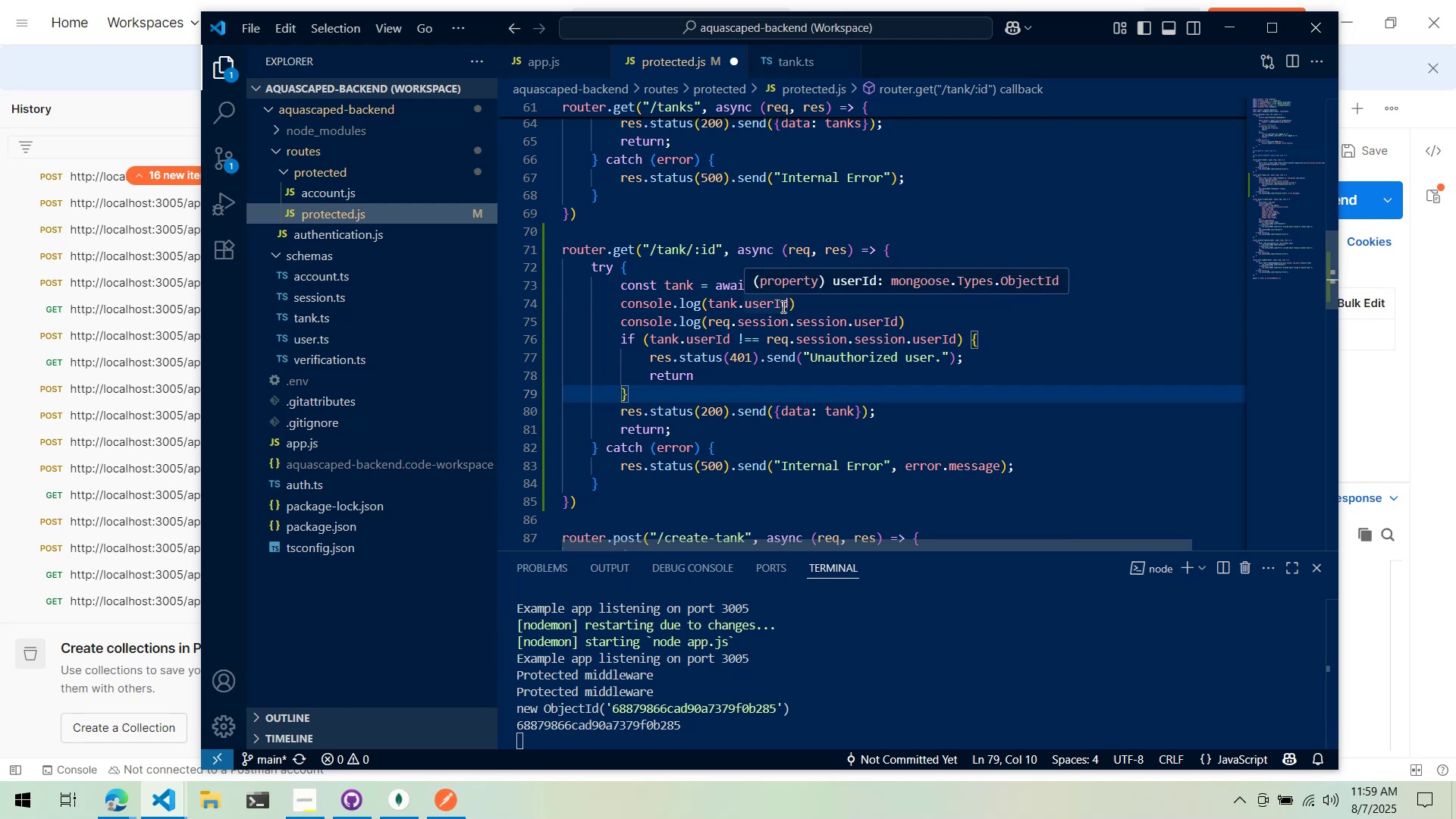 
left_click([789, 306])
 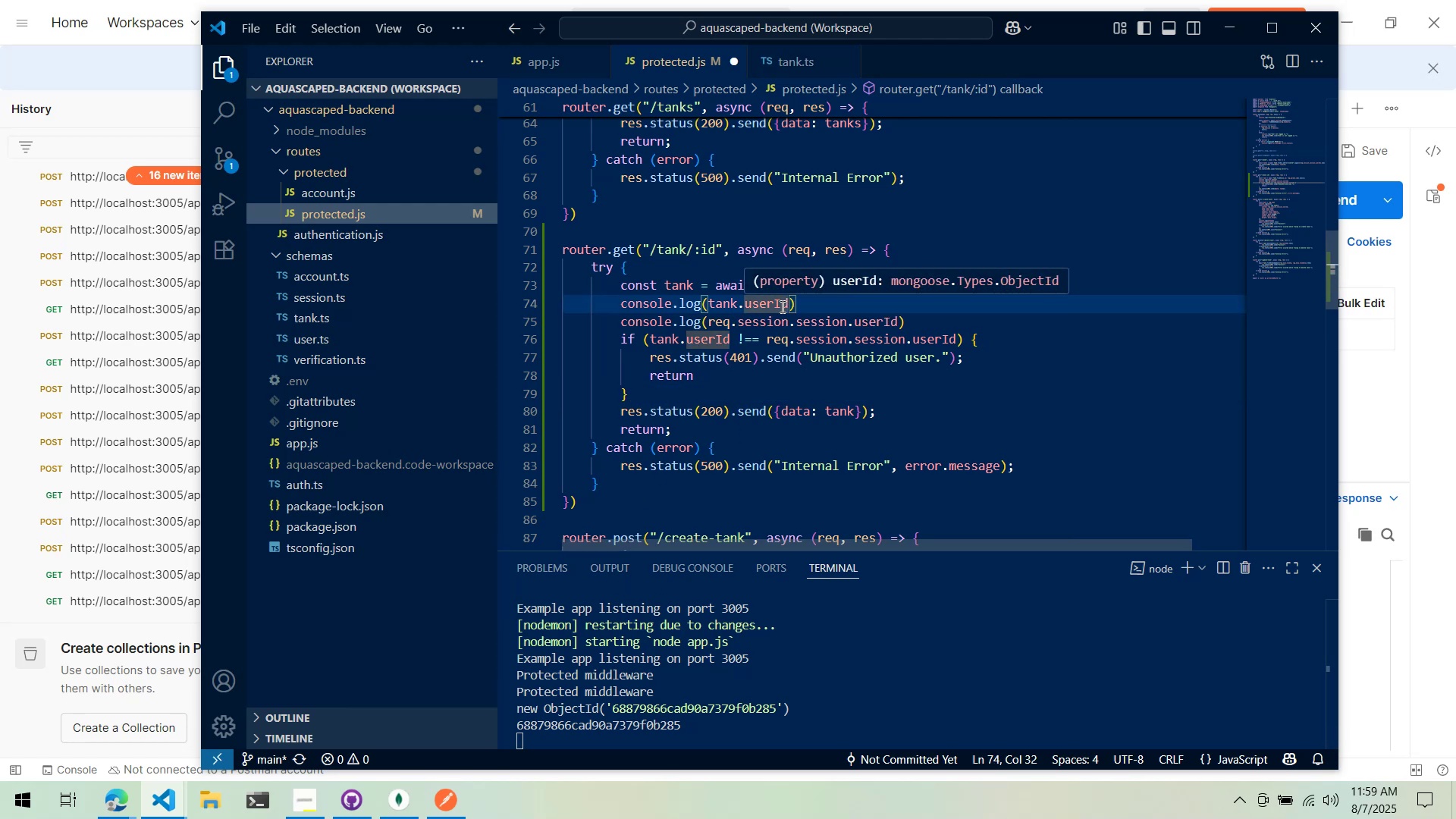 
key(Period)
 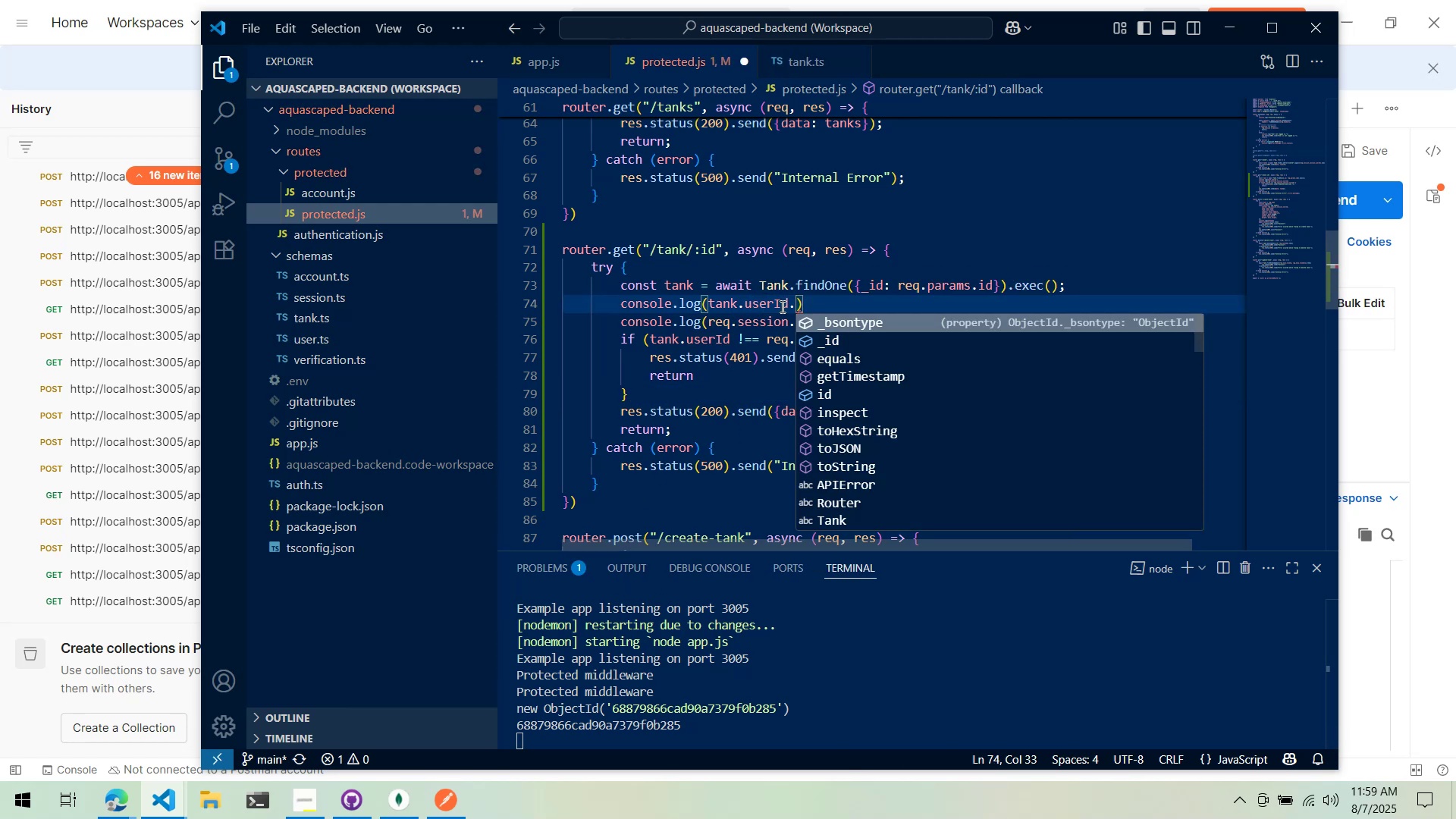 
key(ArrowDown)
 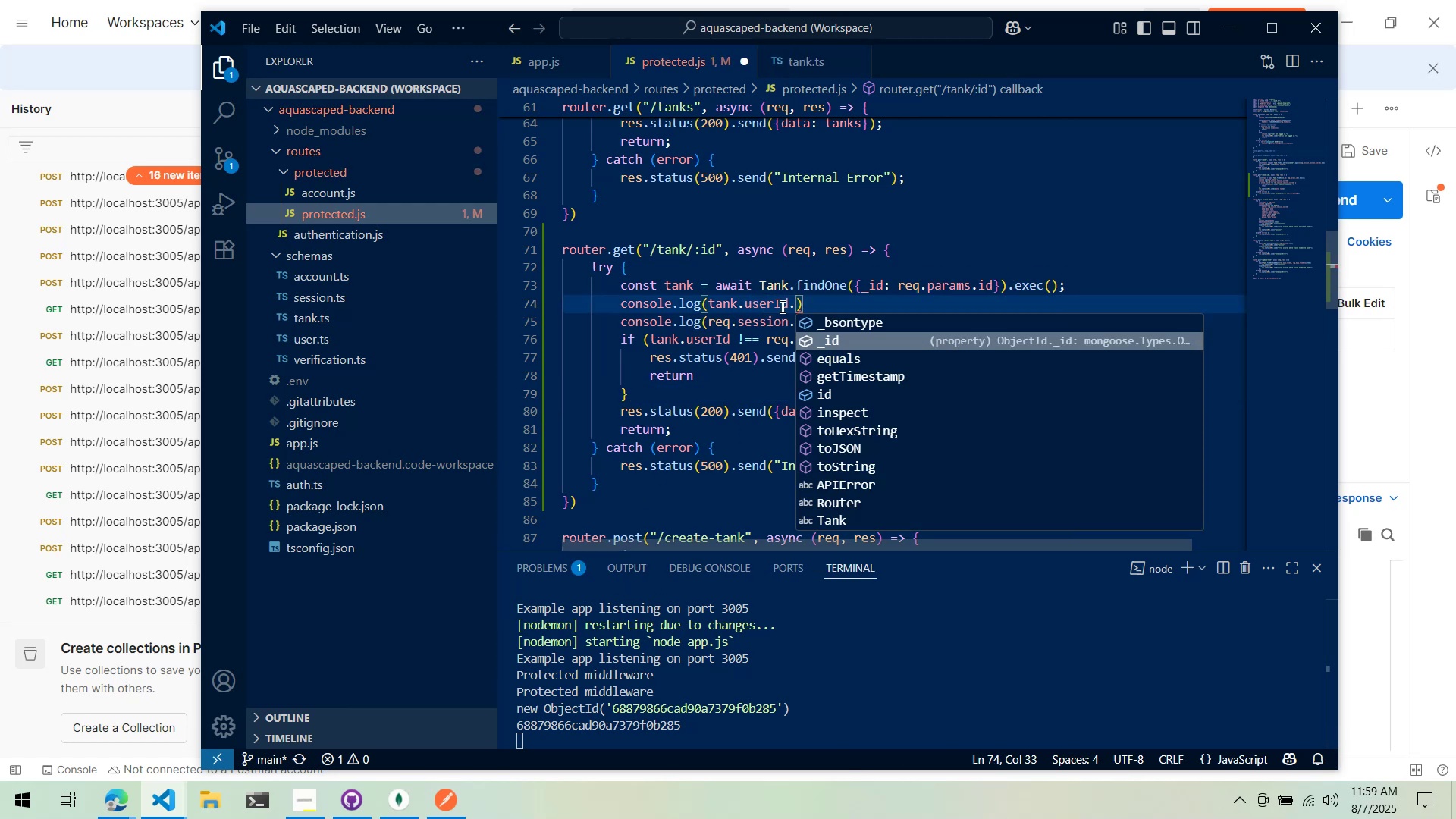 
key(ArrowDown)
 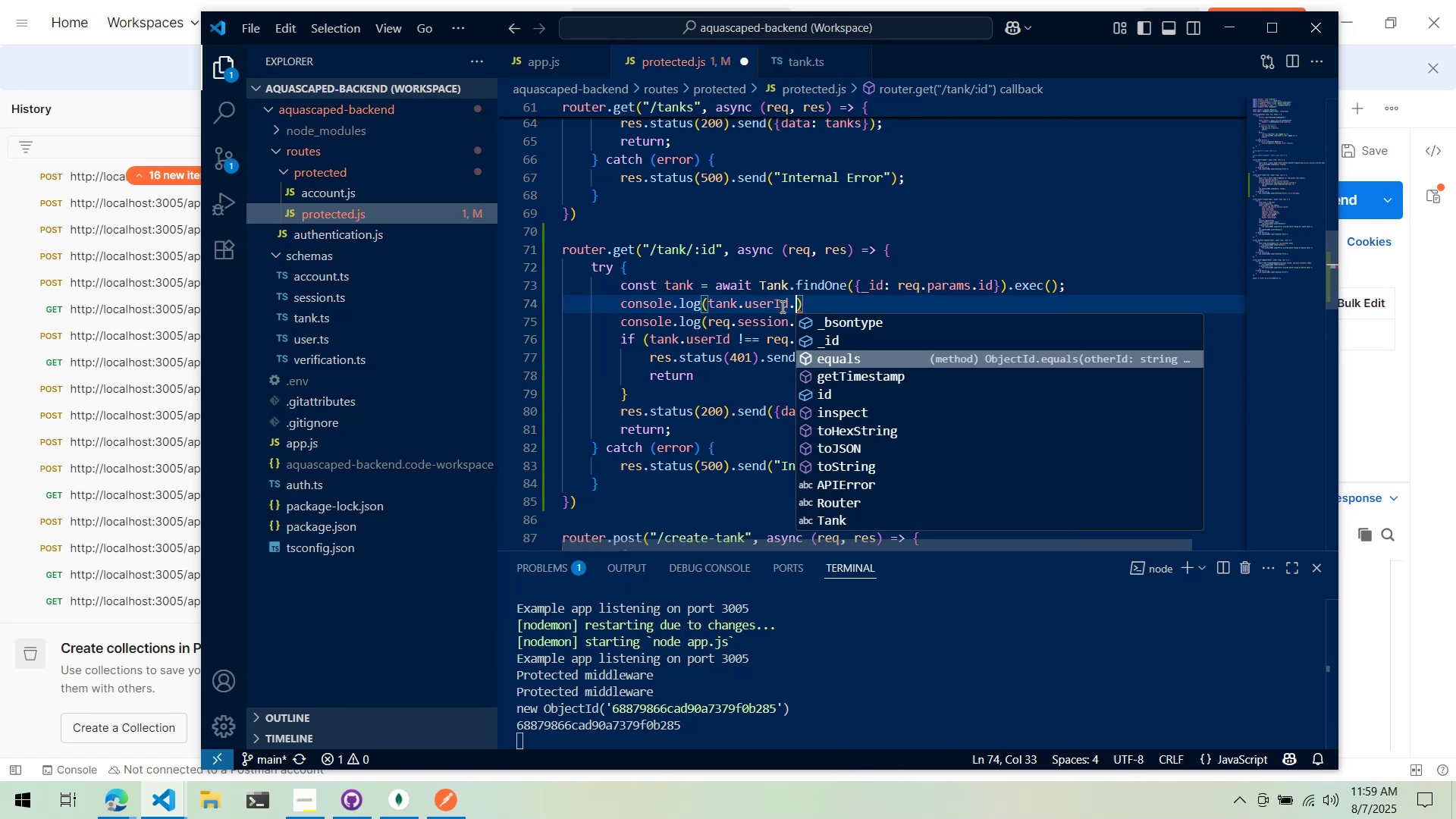 
key(ArrowDown)
 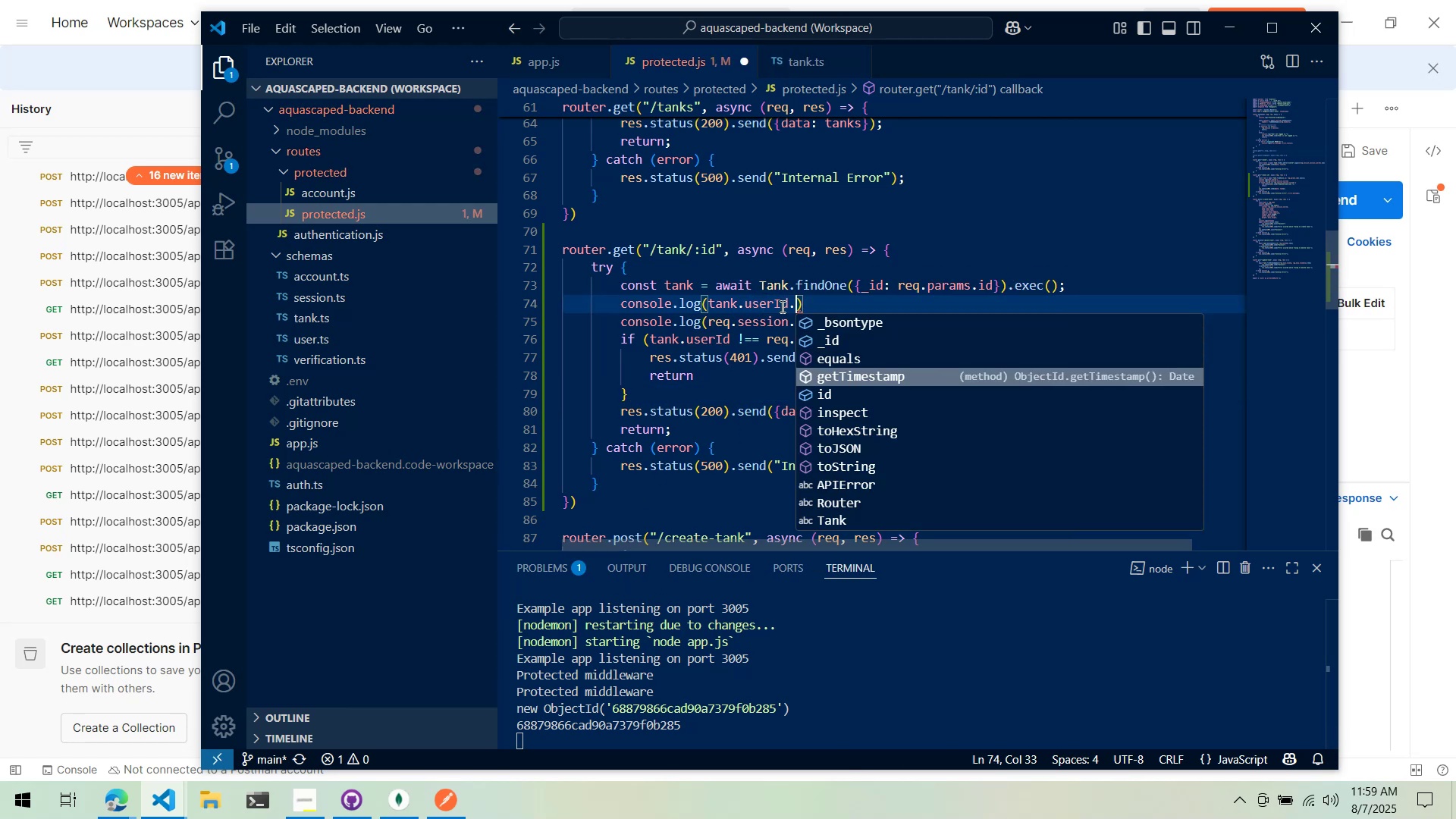 
key(ArrowDown)
 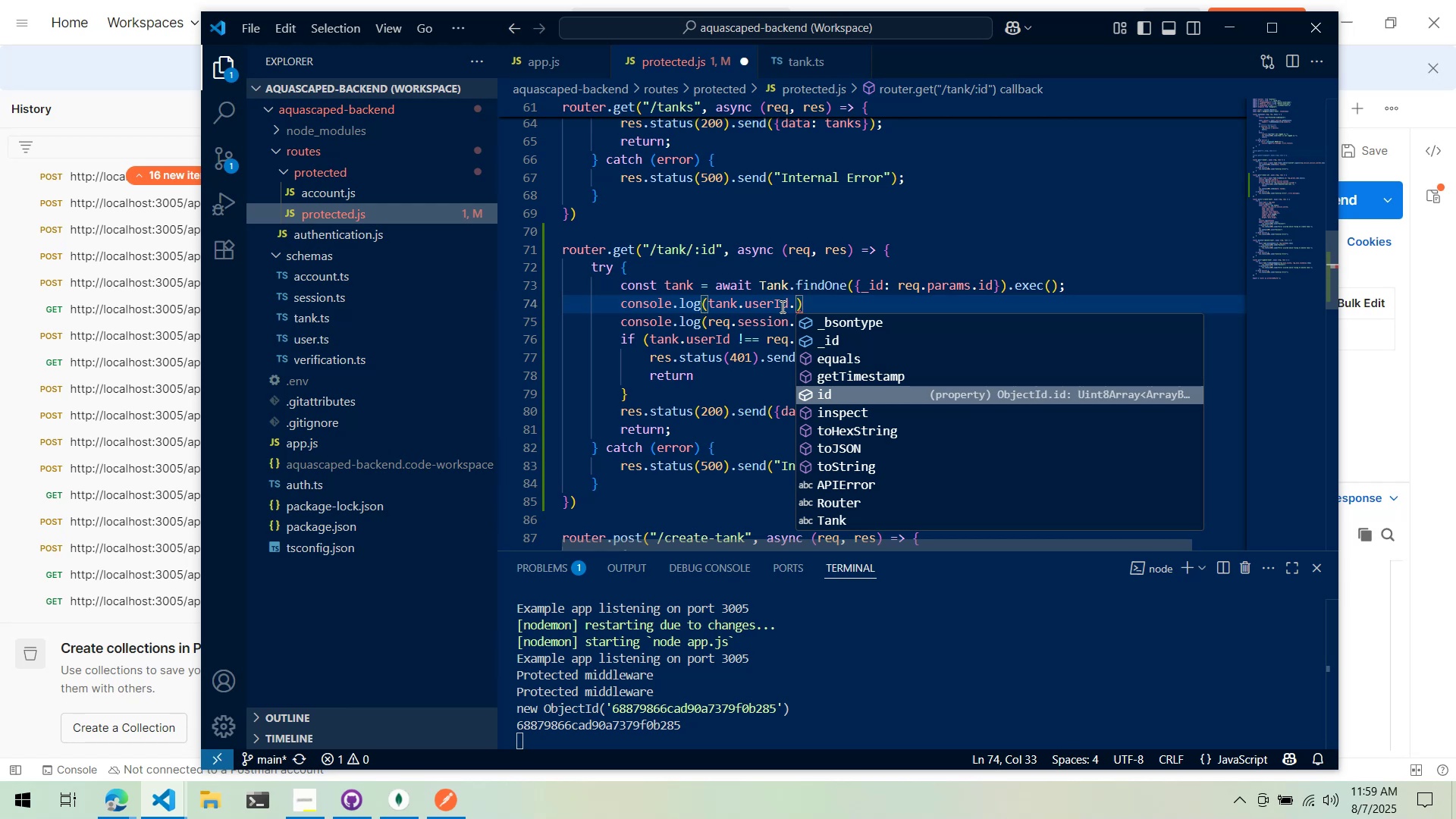 
key(Enter)
 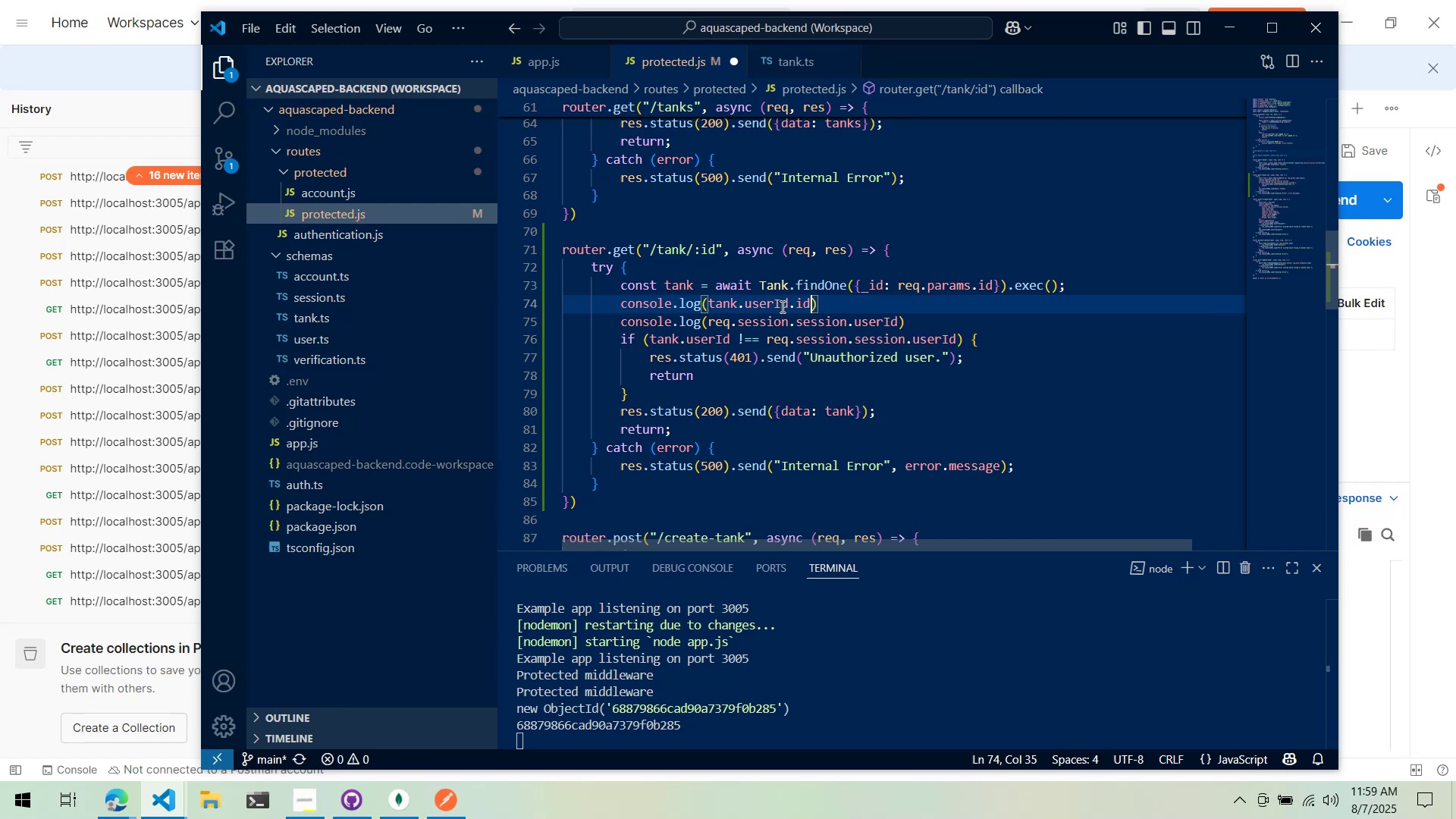 
key(Control+ControlLeft)
 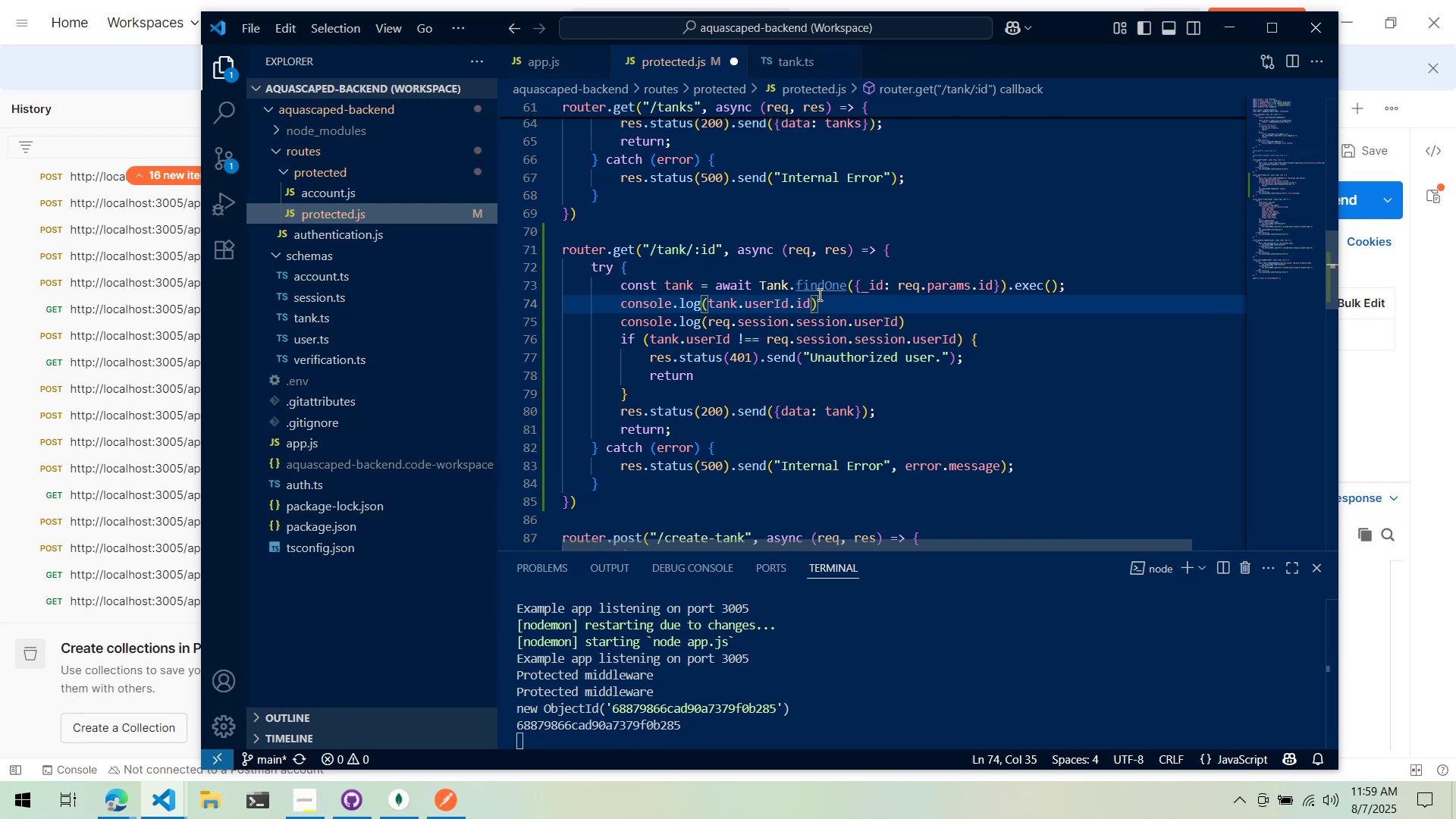 
key(Control+S)
 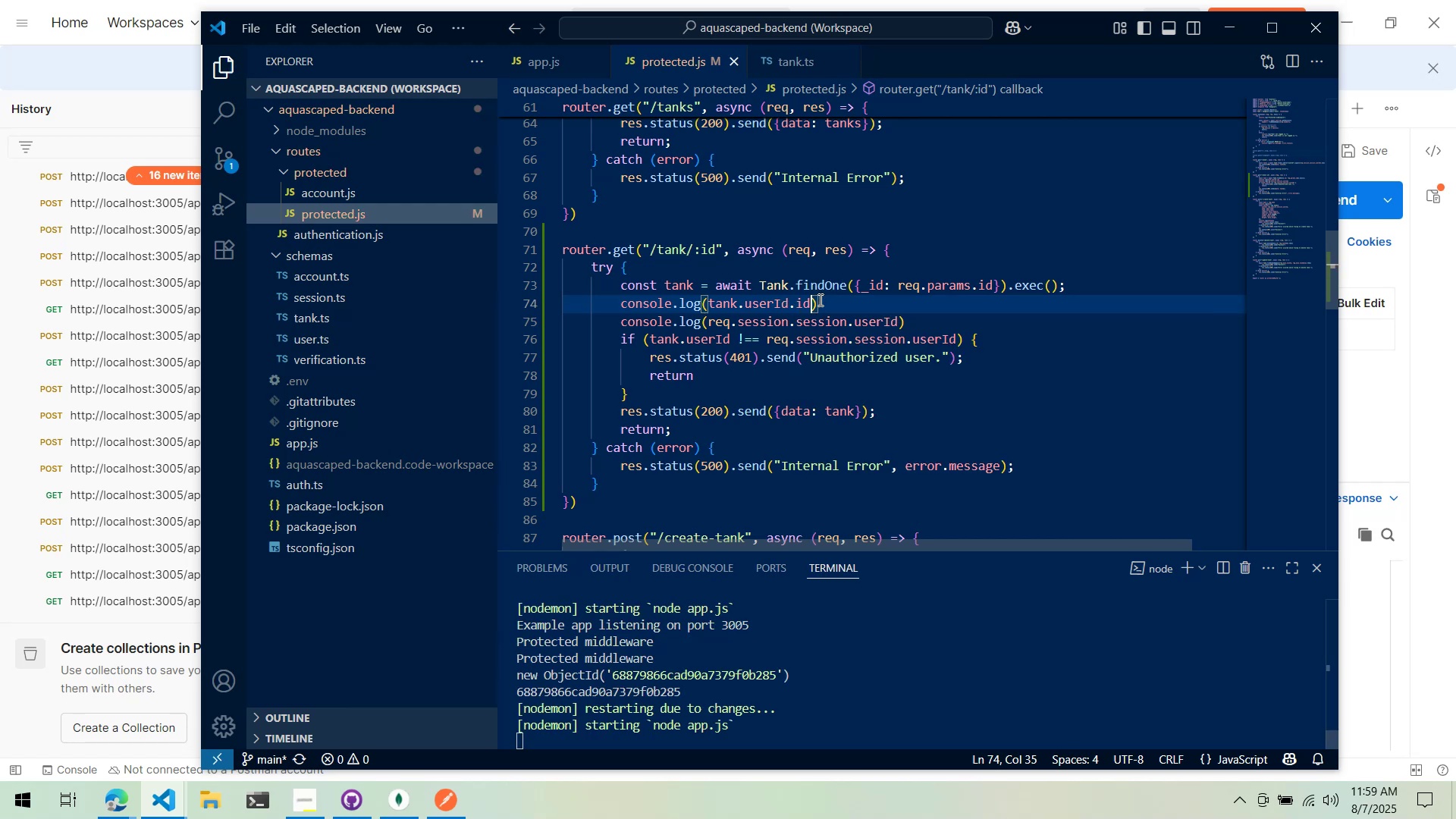 
key(Alt+AltLeft)
 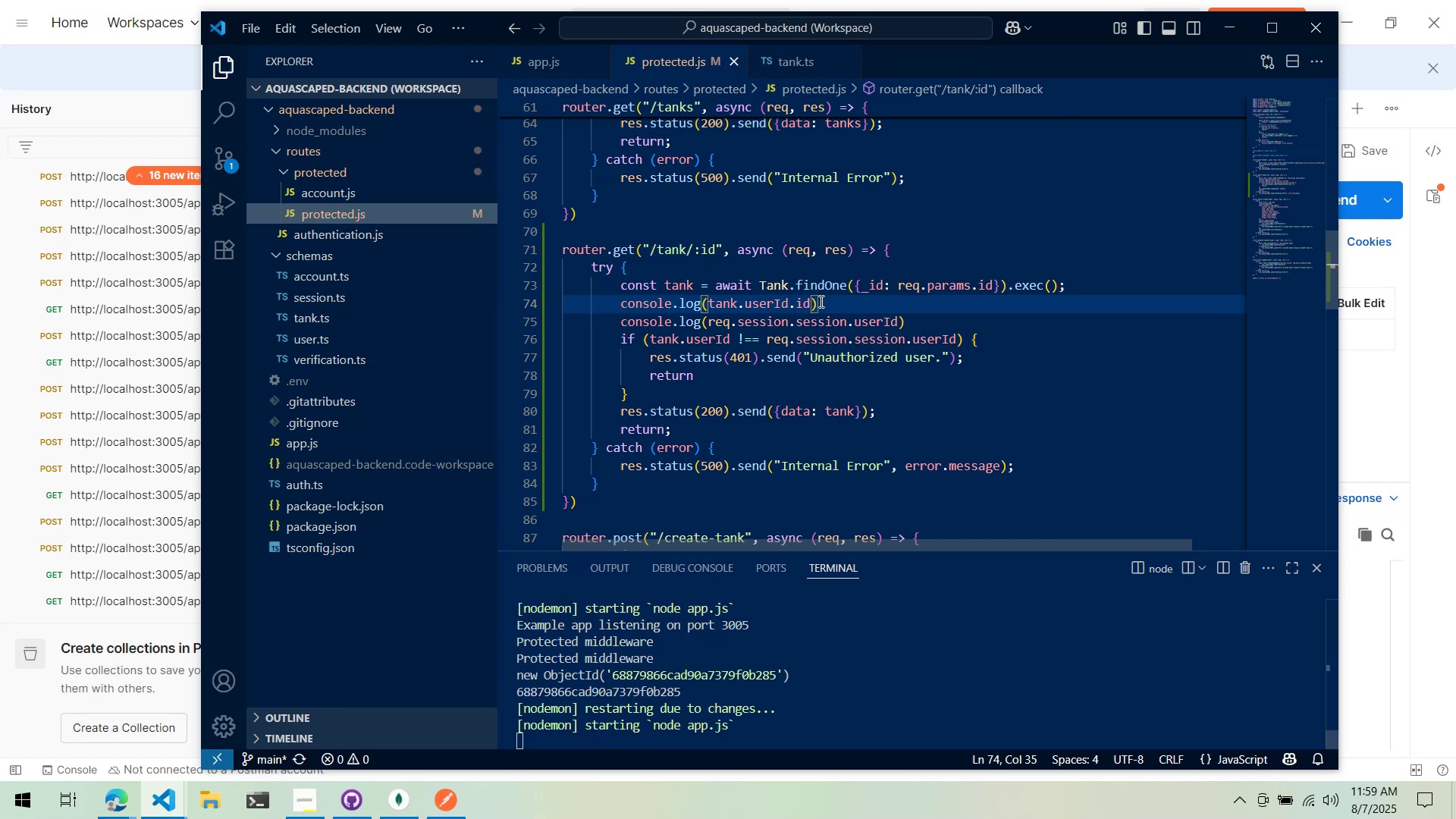 
key(Alt+Tab)
 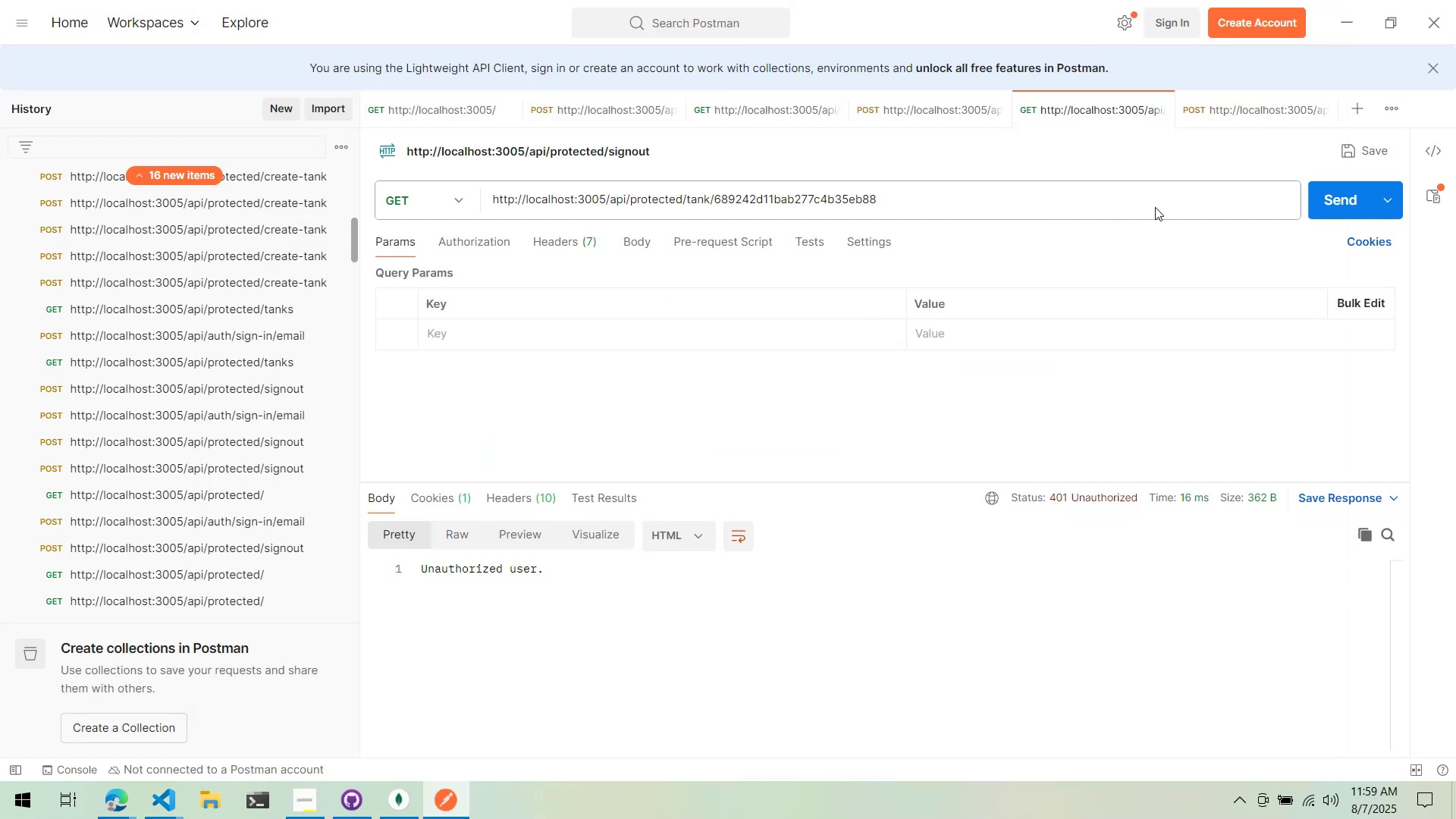 
key(Alt+AltLeft)
 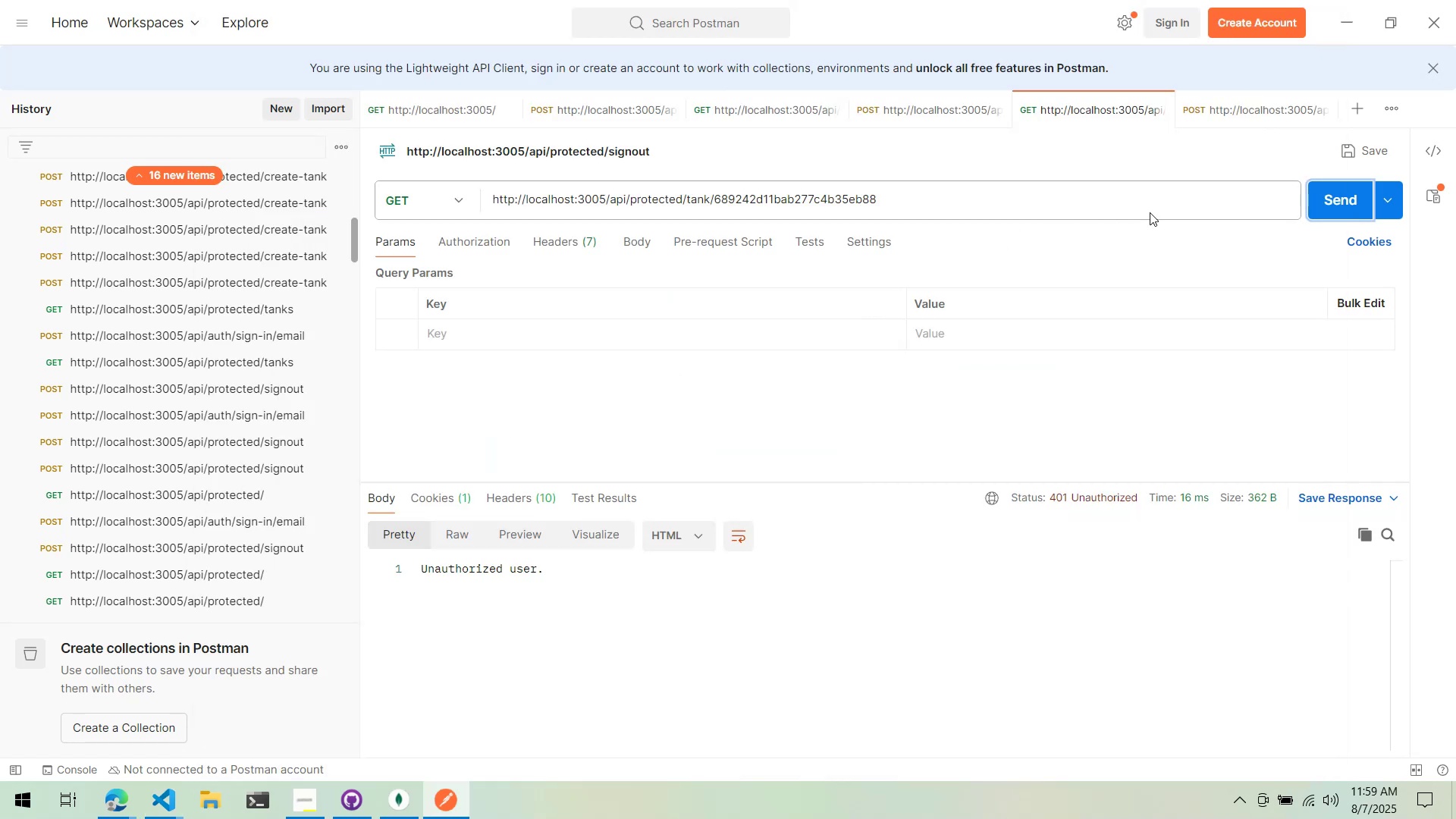 
key(Alt+Tab)
 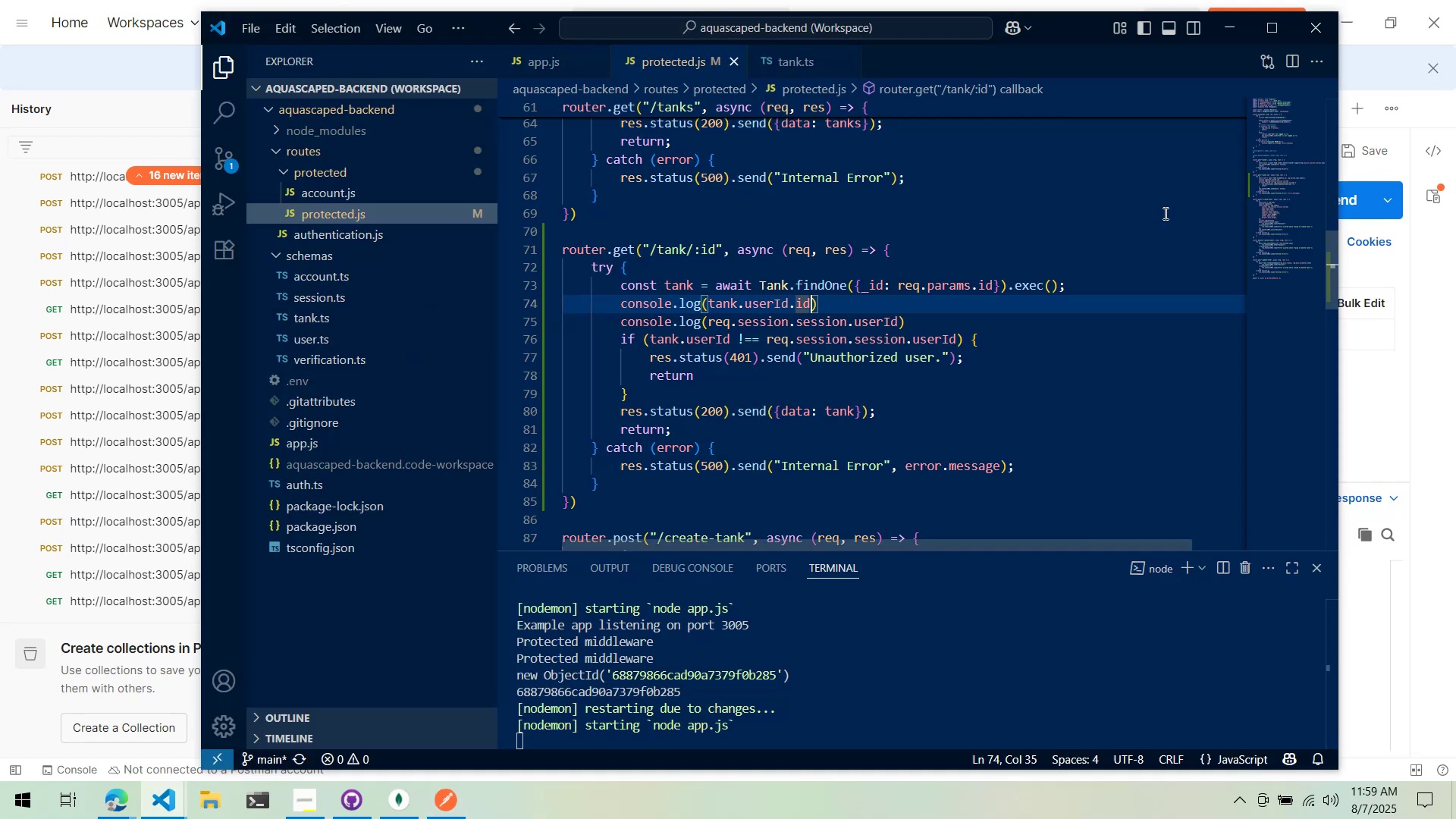 
key(Alt+AltLeft)
 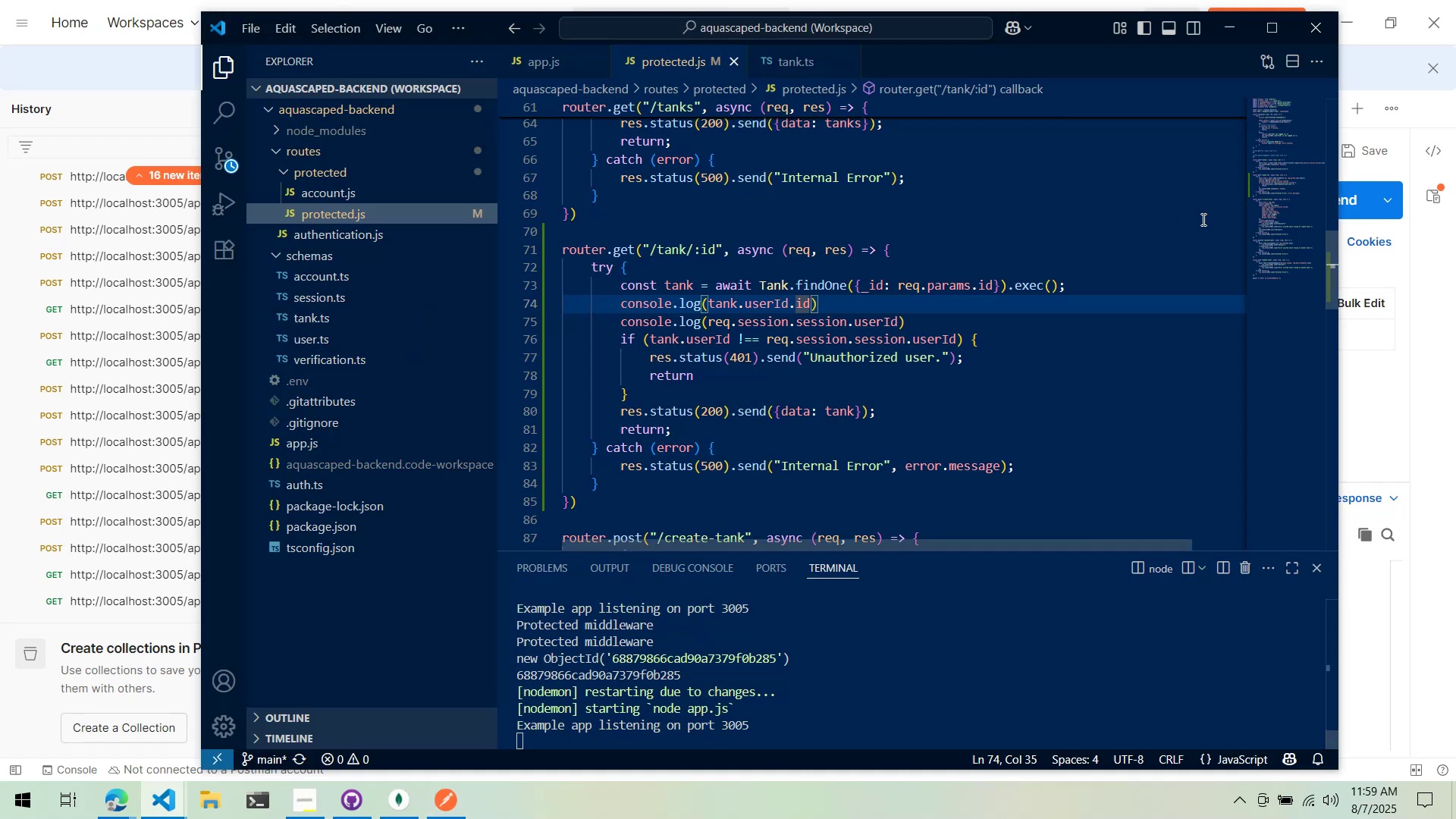 
key(Alt+Tab)
 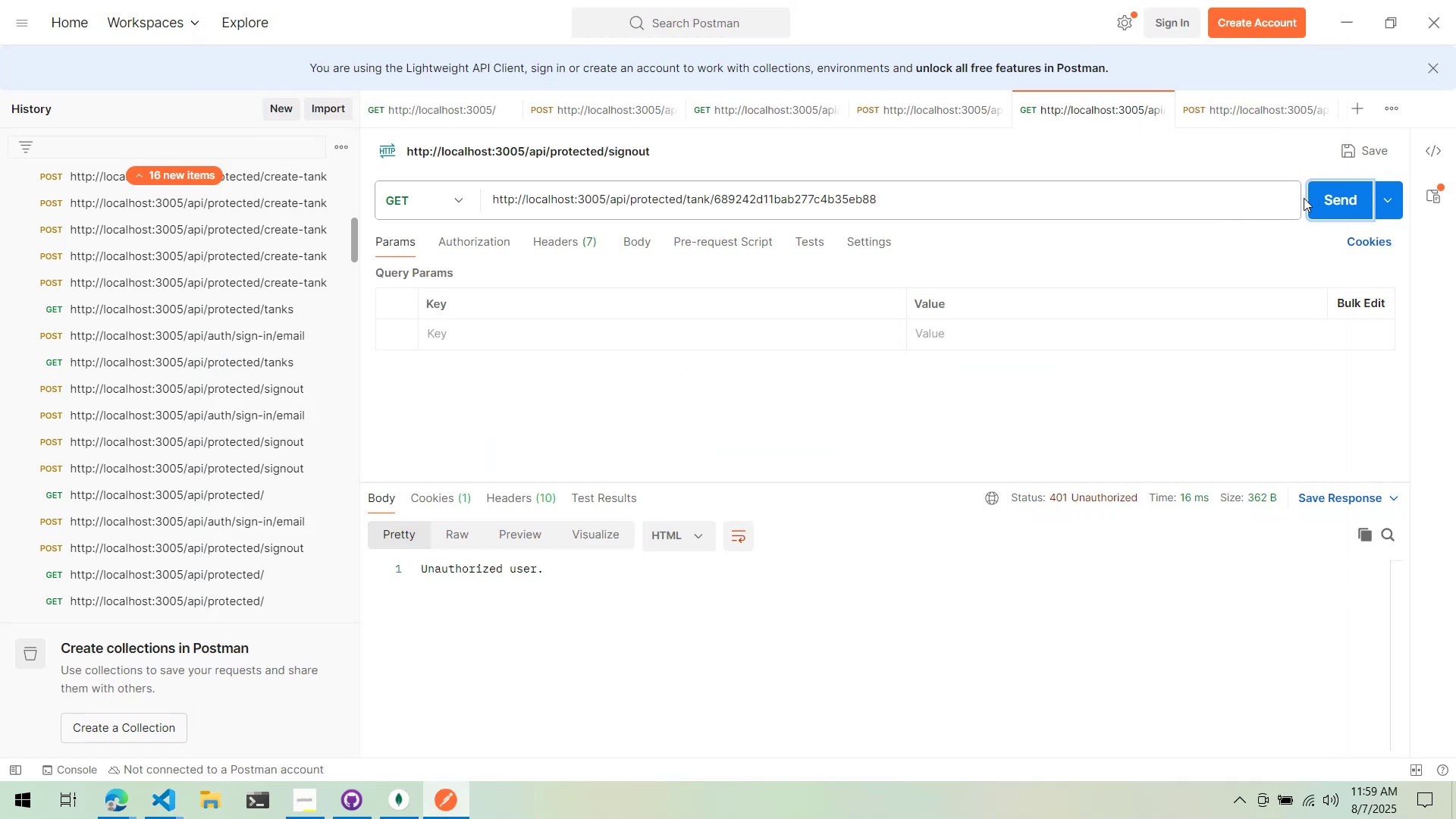 
left_click([1342, 199])
 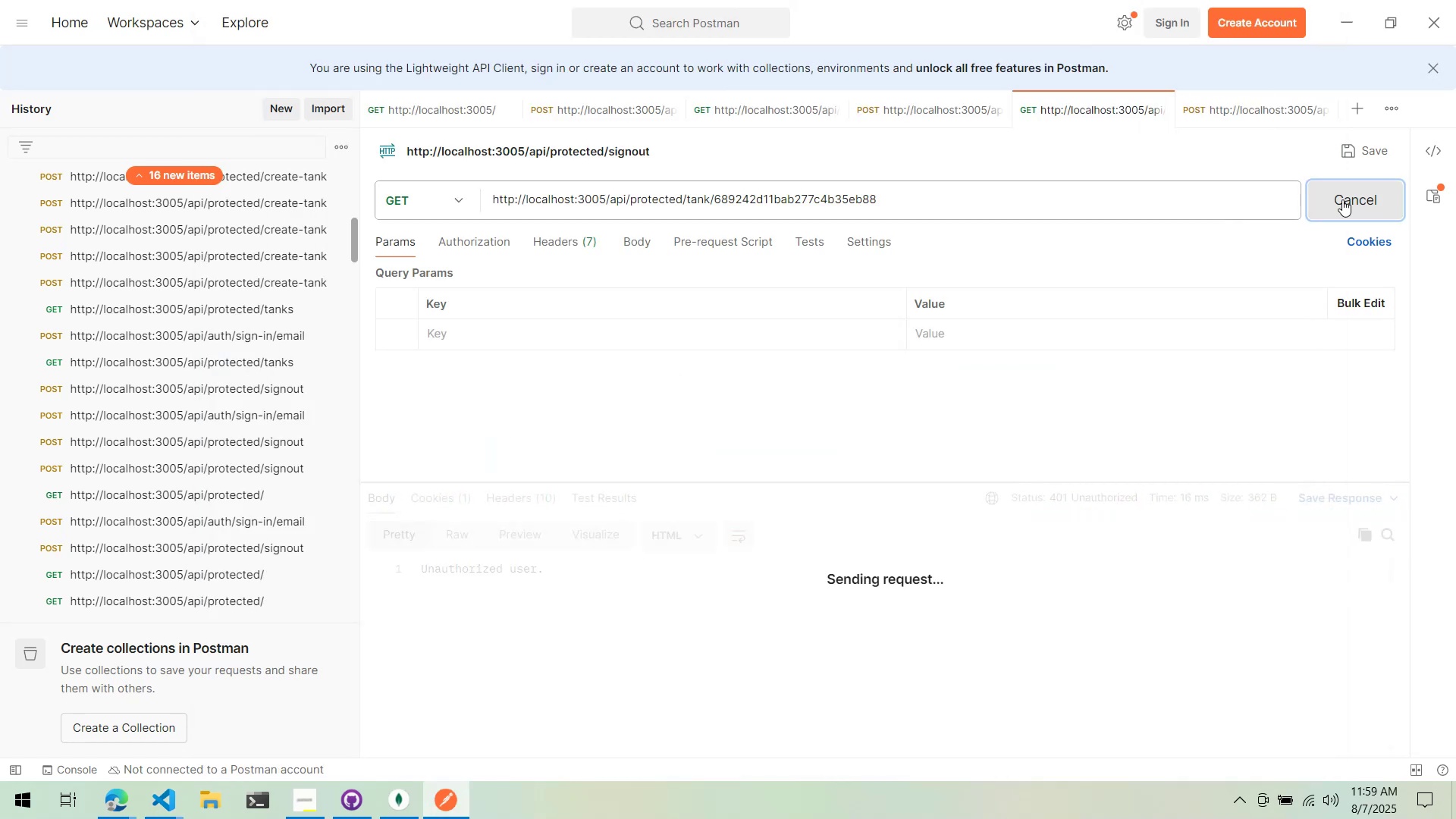 
key(Alt+AltLeft)
 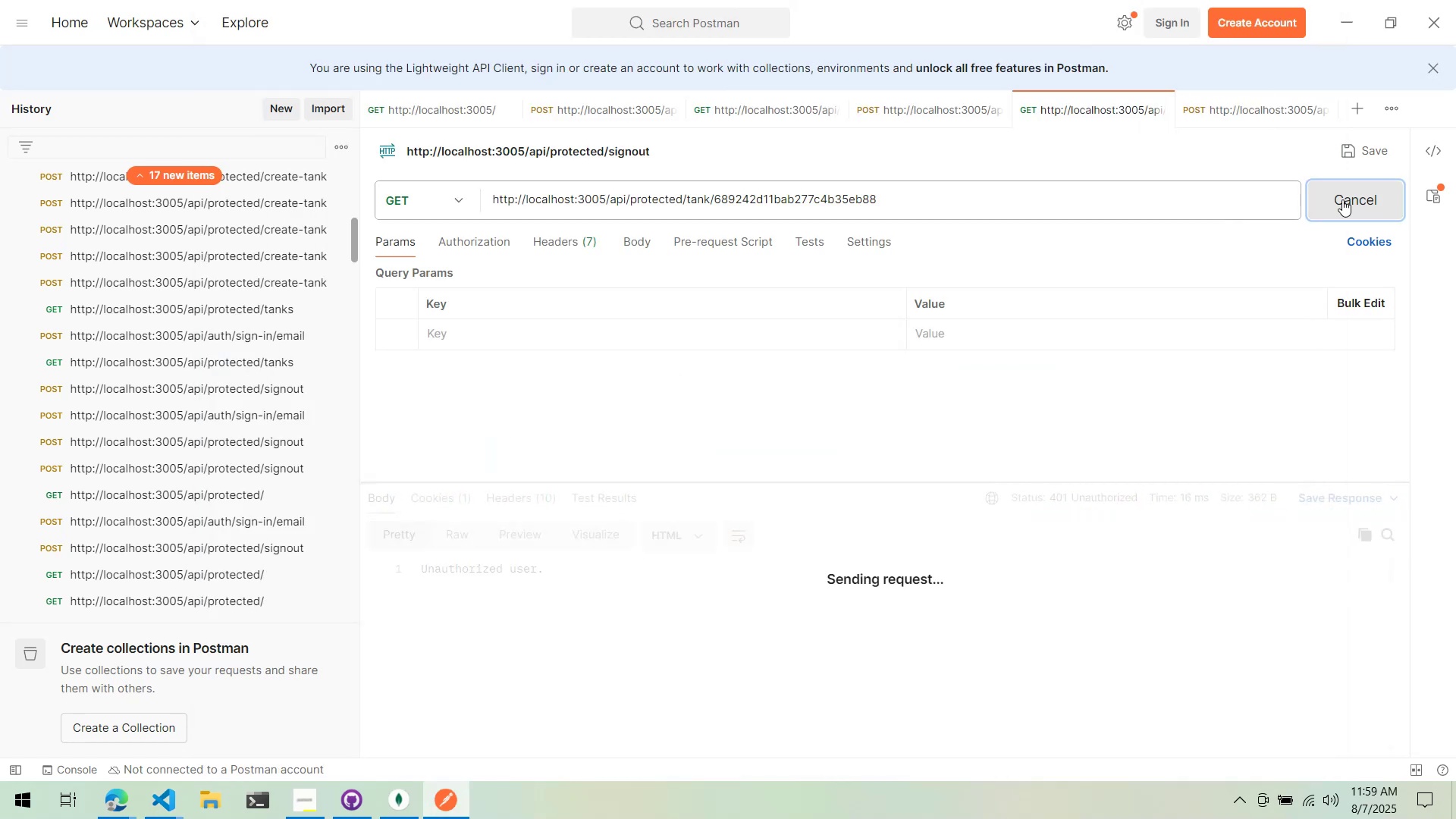 
key(Alt+Tab)
 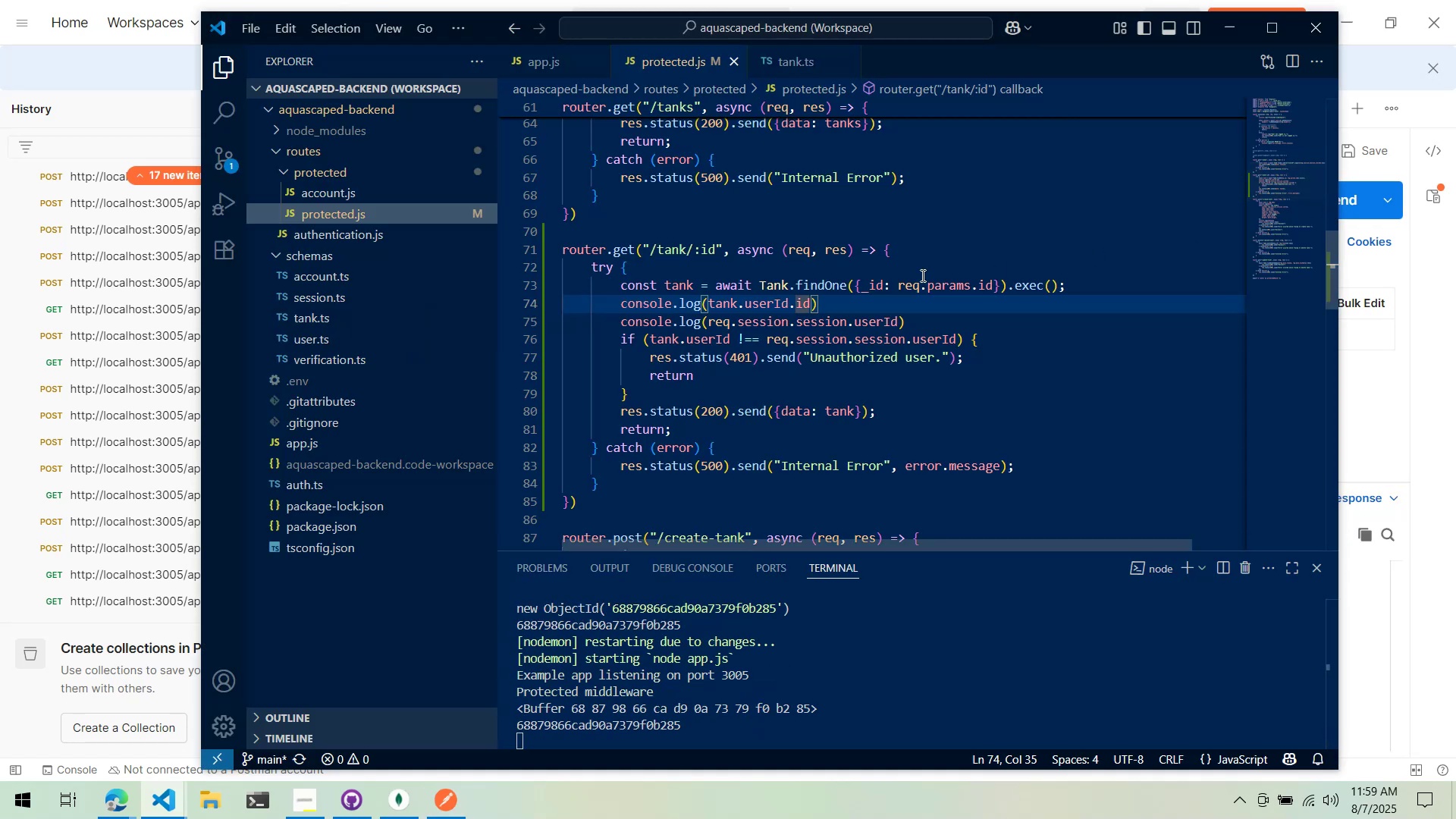 
left_click([808, 304])
 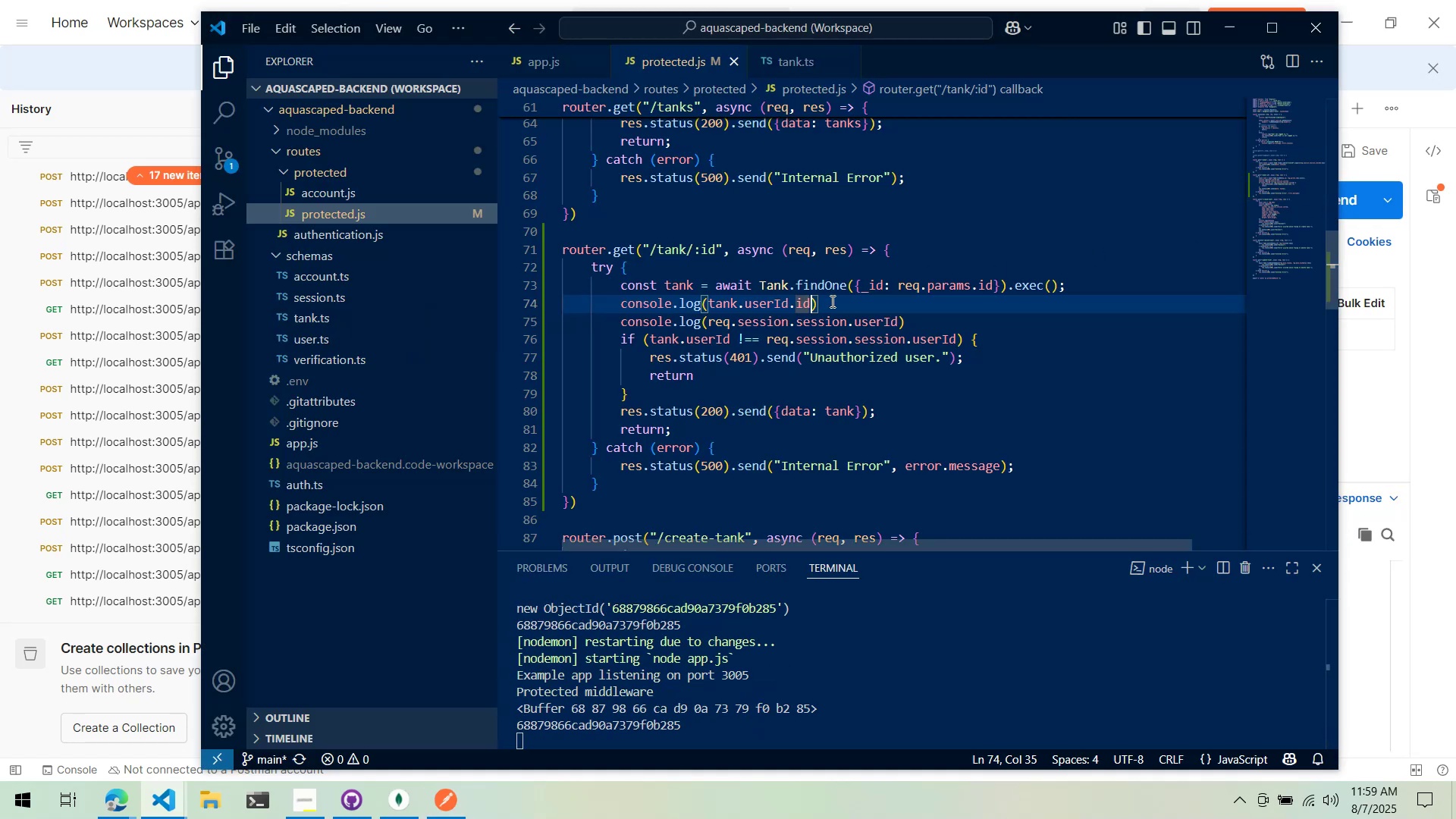 
key(Backspace)
 